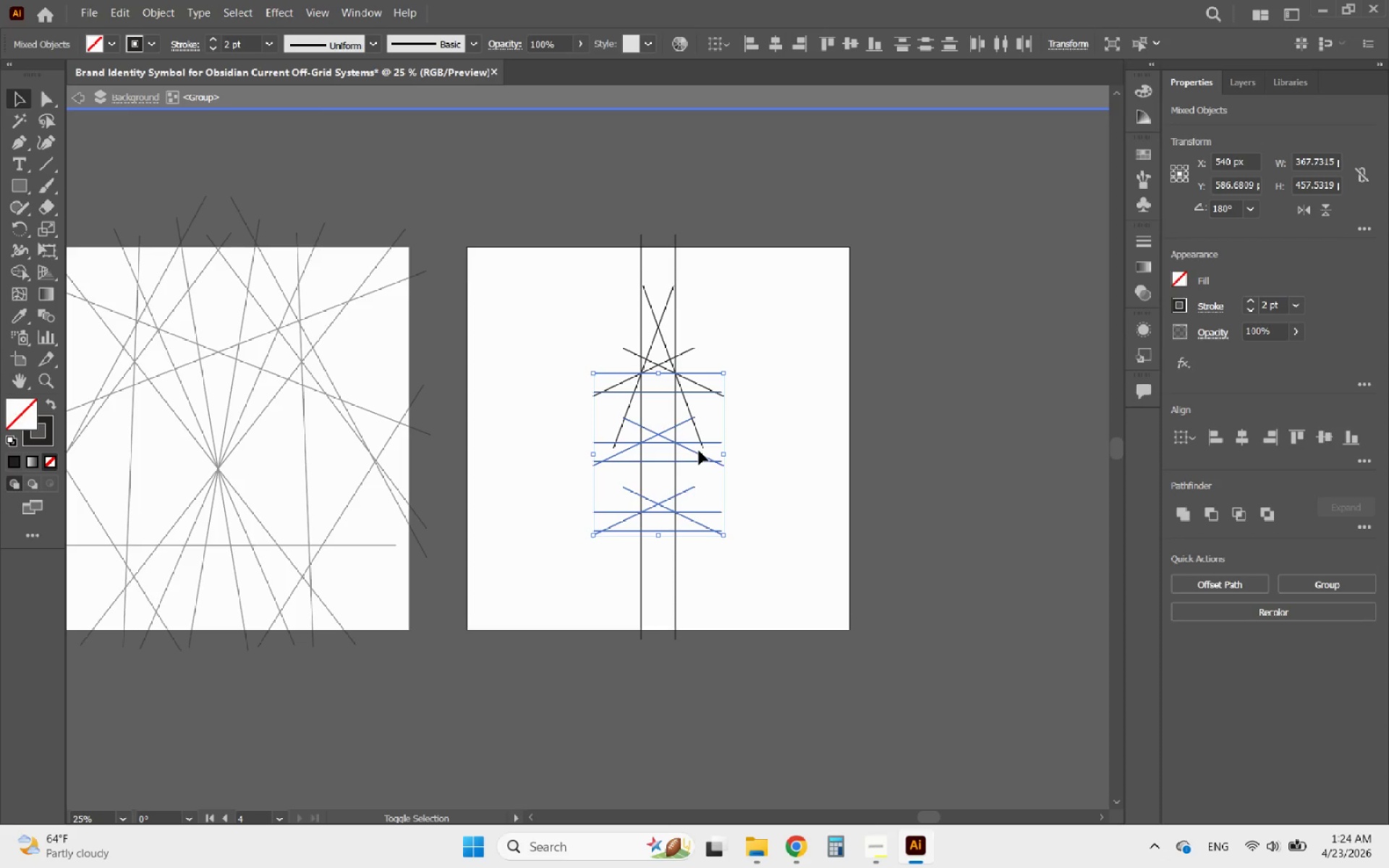 
left_click([694, 451])
 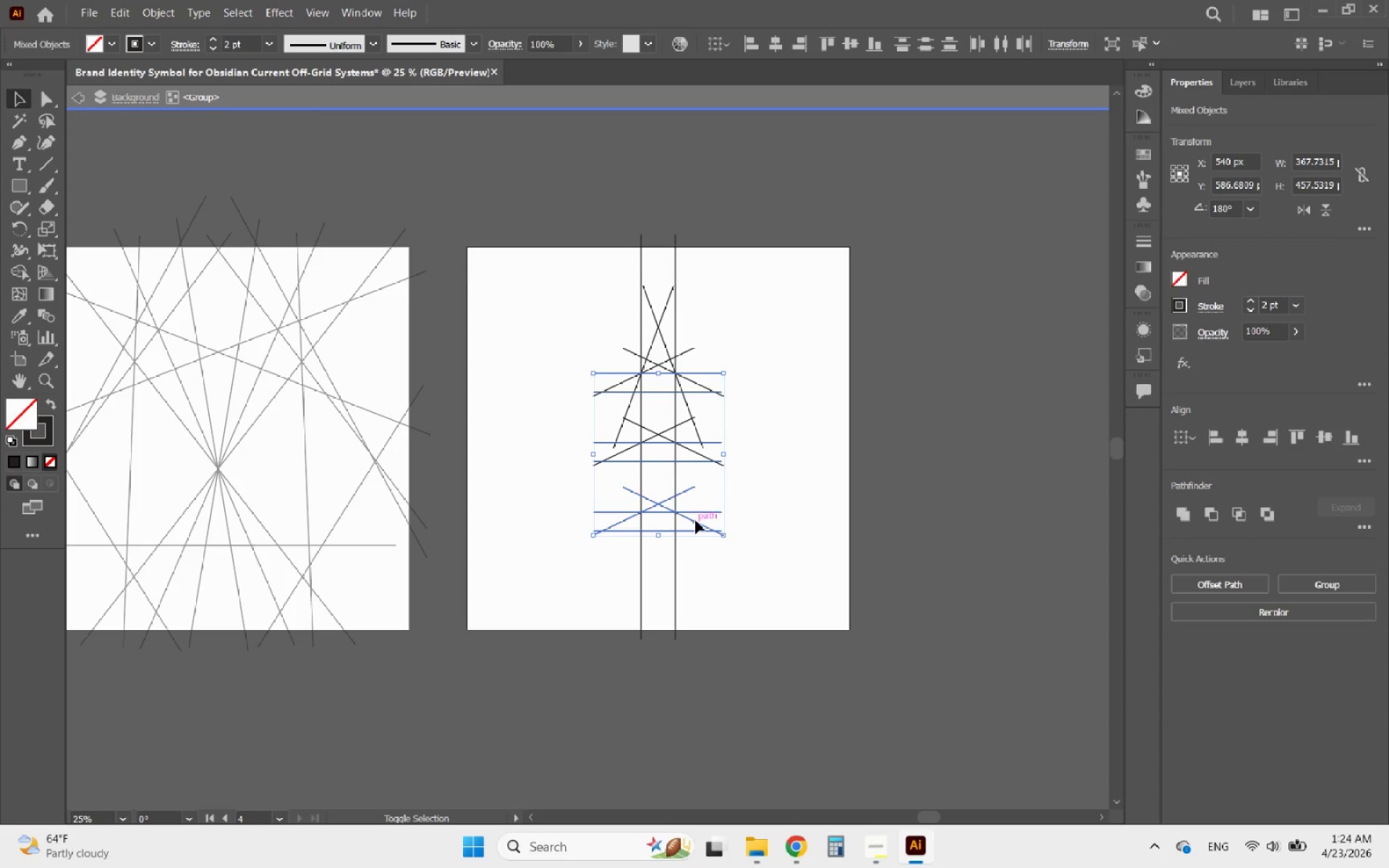 
left_click([694, 522])
 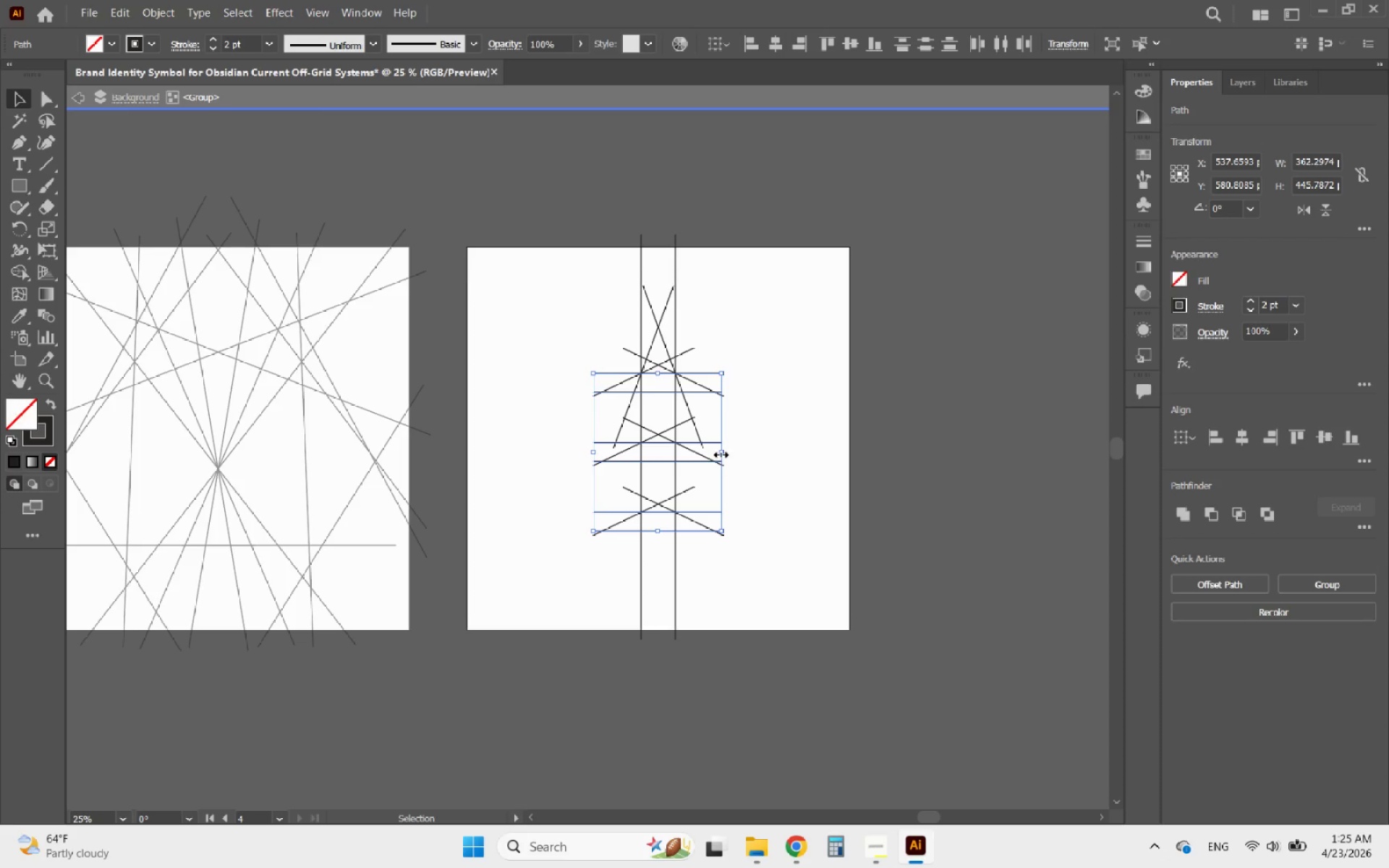 
left_click_drag(start_coordinate=[719, 452], to_coordinate=[856, 451])
 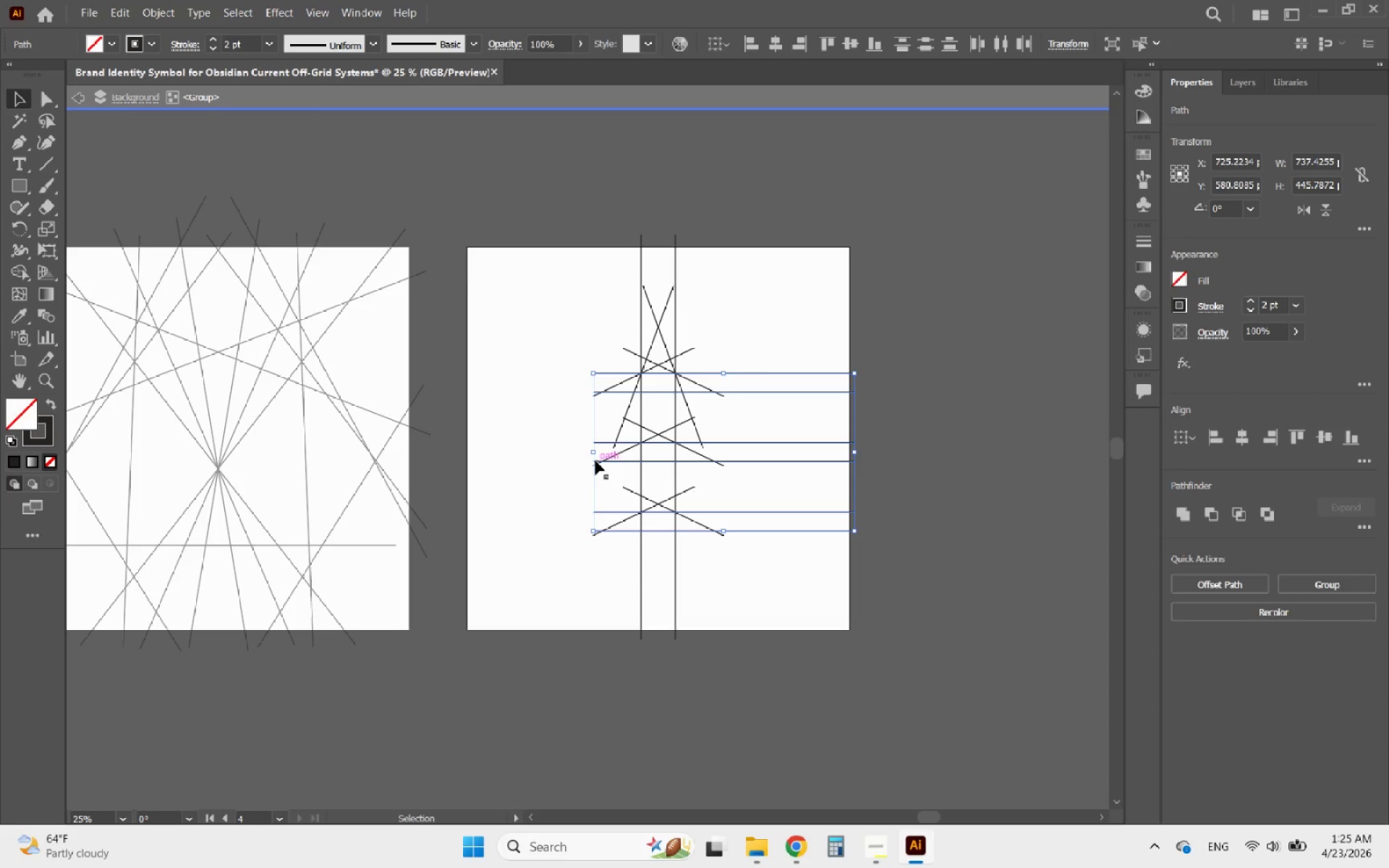 
left_click_drag(start_coordinate=[591, 452], to_coordinate=[460, 438])
 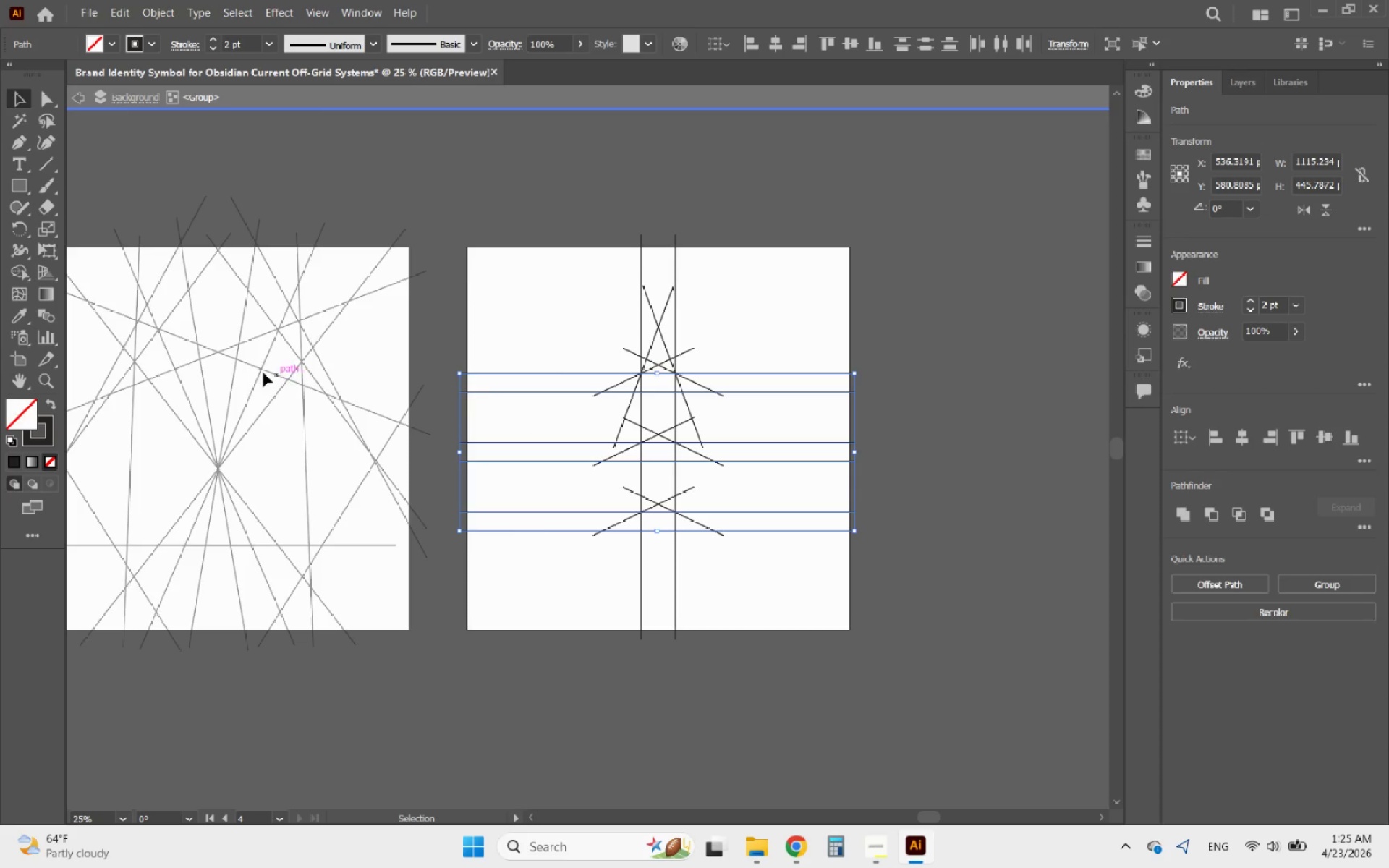 
wait(6.78)
 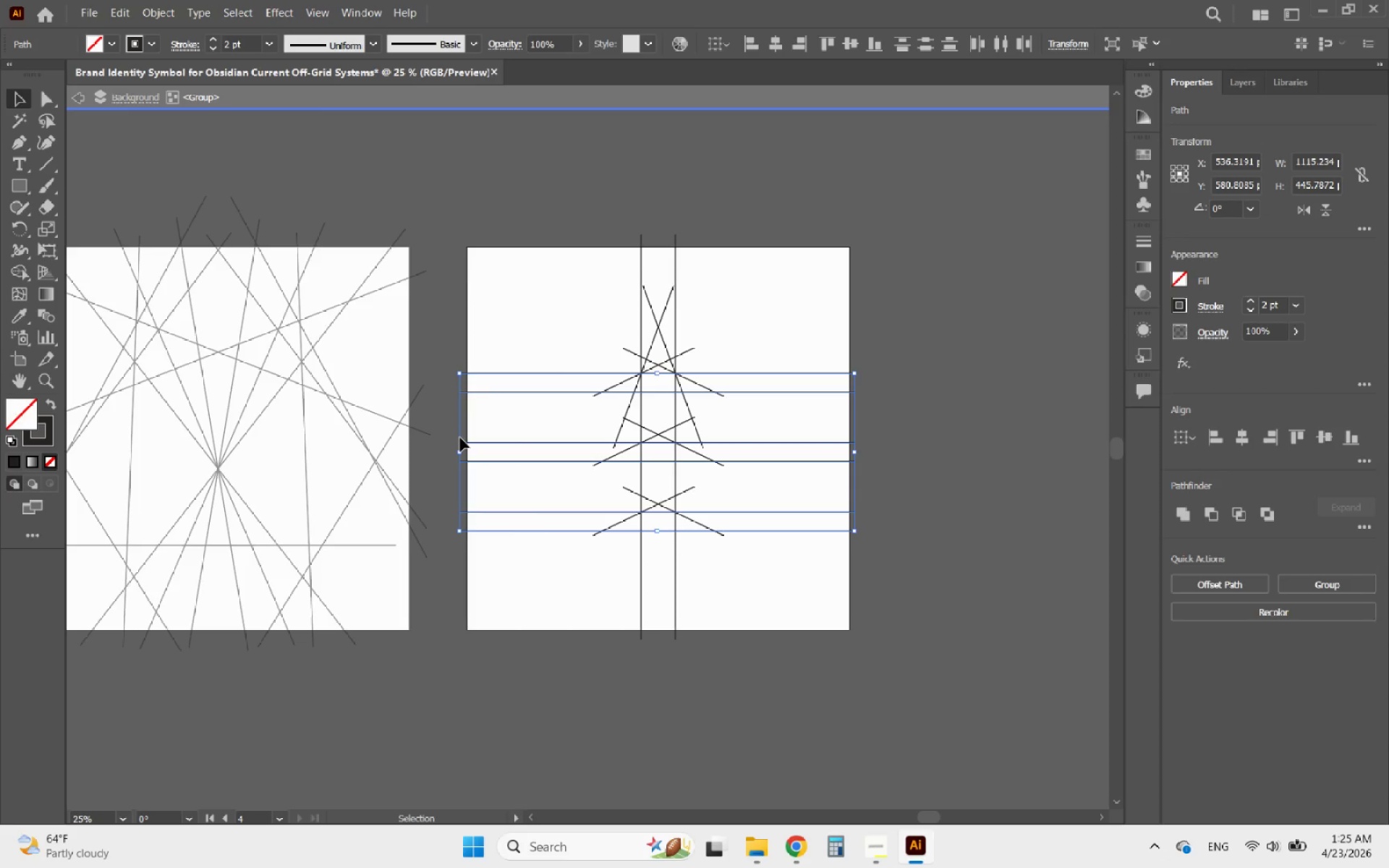 
left_click([556, 197])
 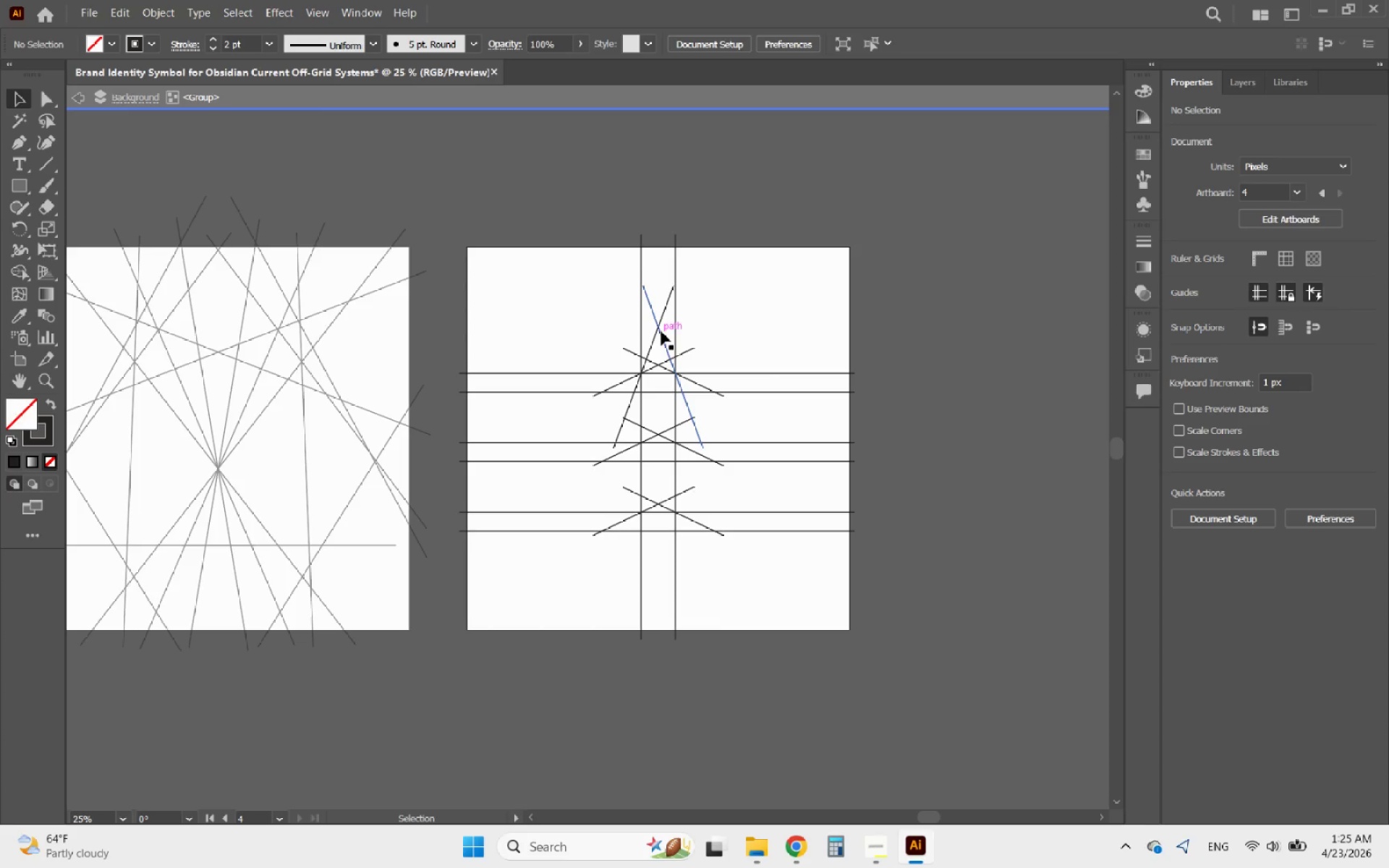 
left_click([661, 331])
 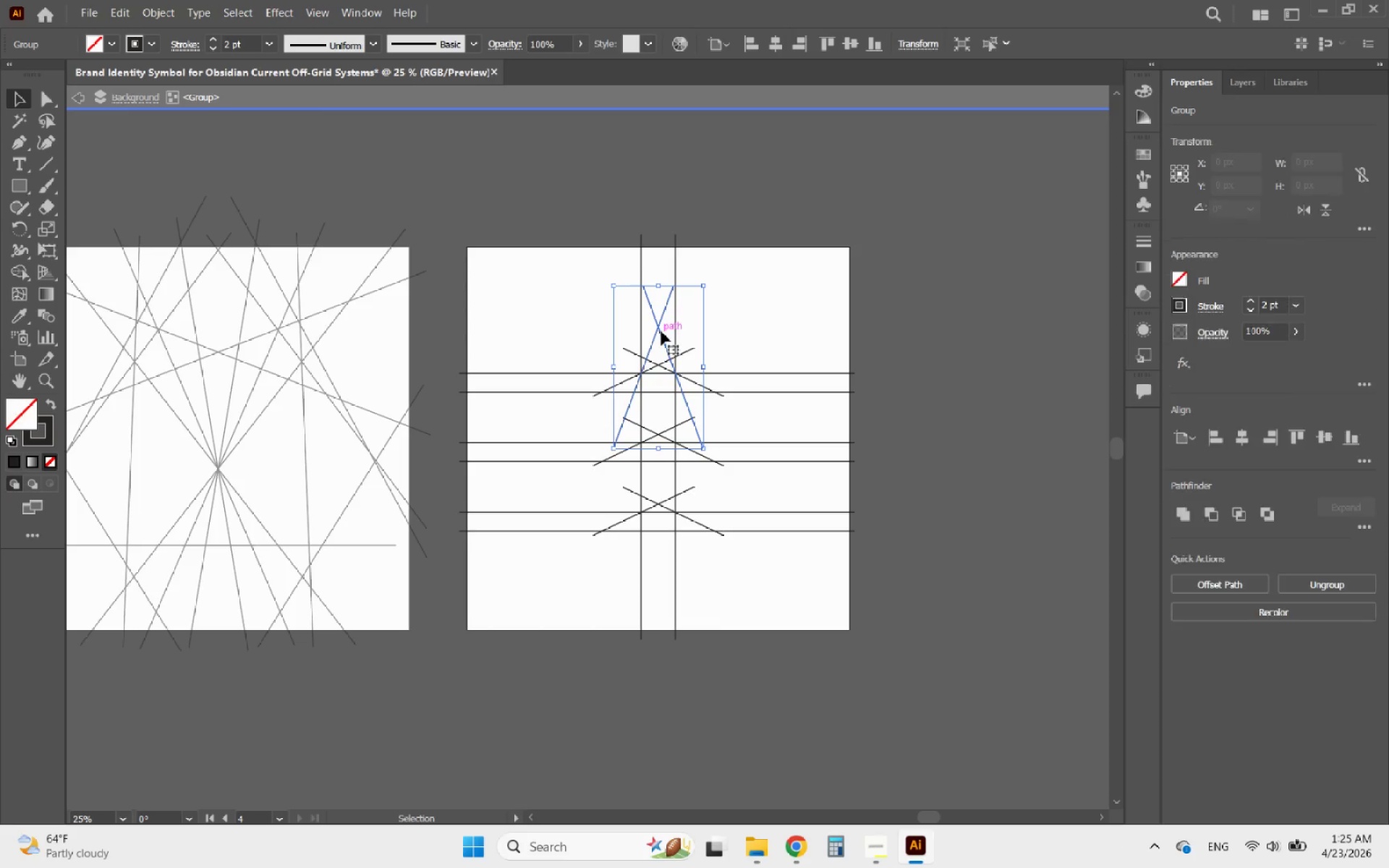 
hold_key(key=ShiftLeft, duration=2.7)
left_click_drag(start_coordinate=[612, 286], to_coordinate=[571, 211])
 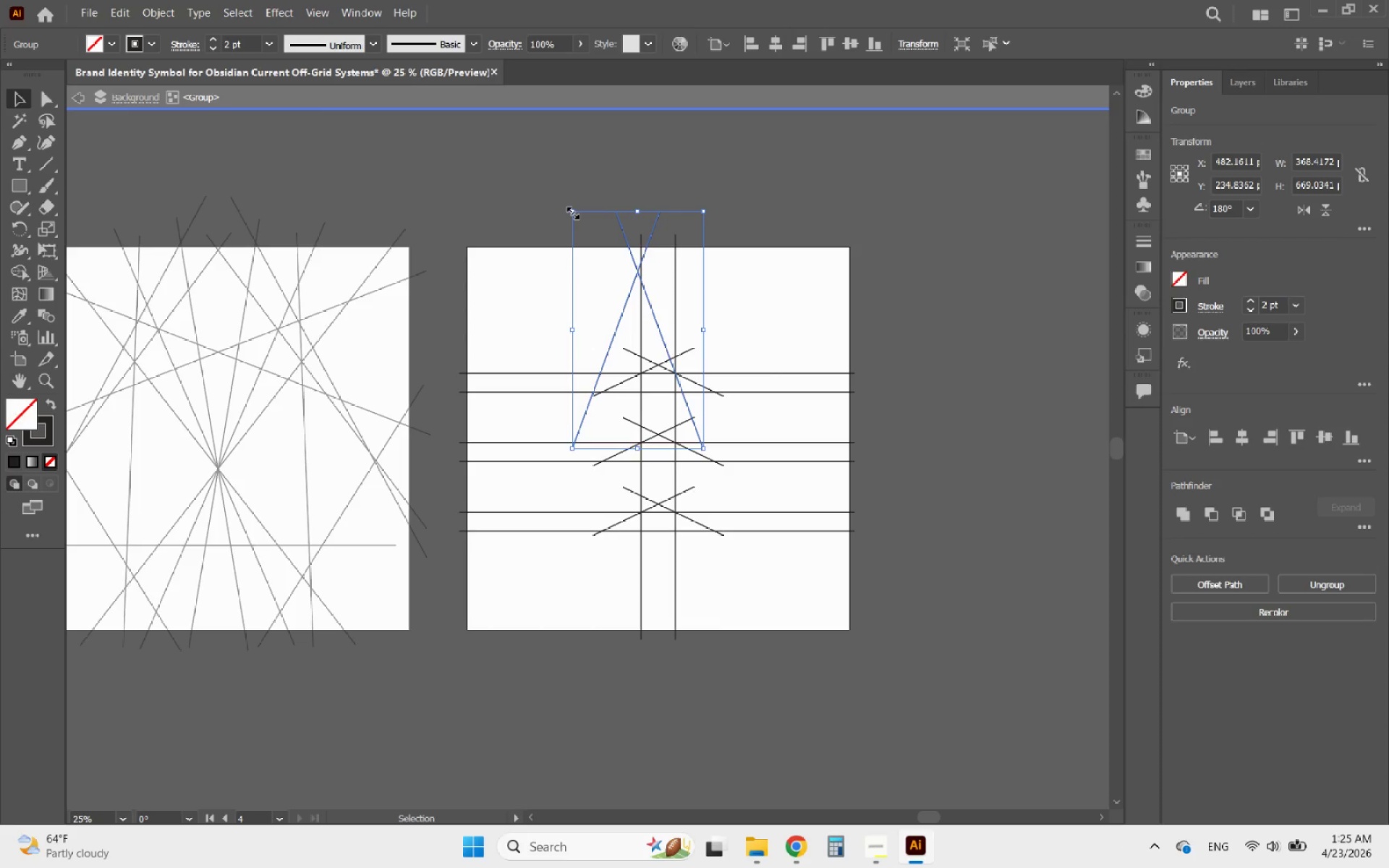 
key(Control+Z)
 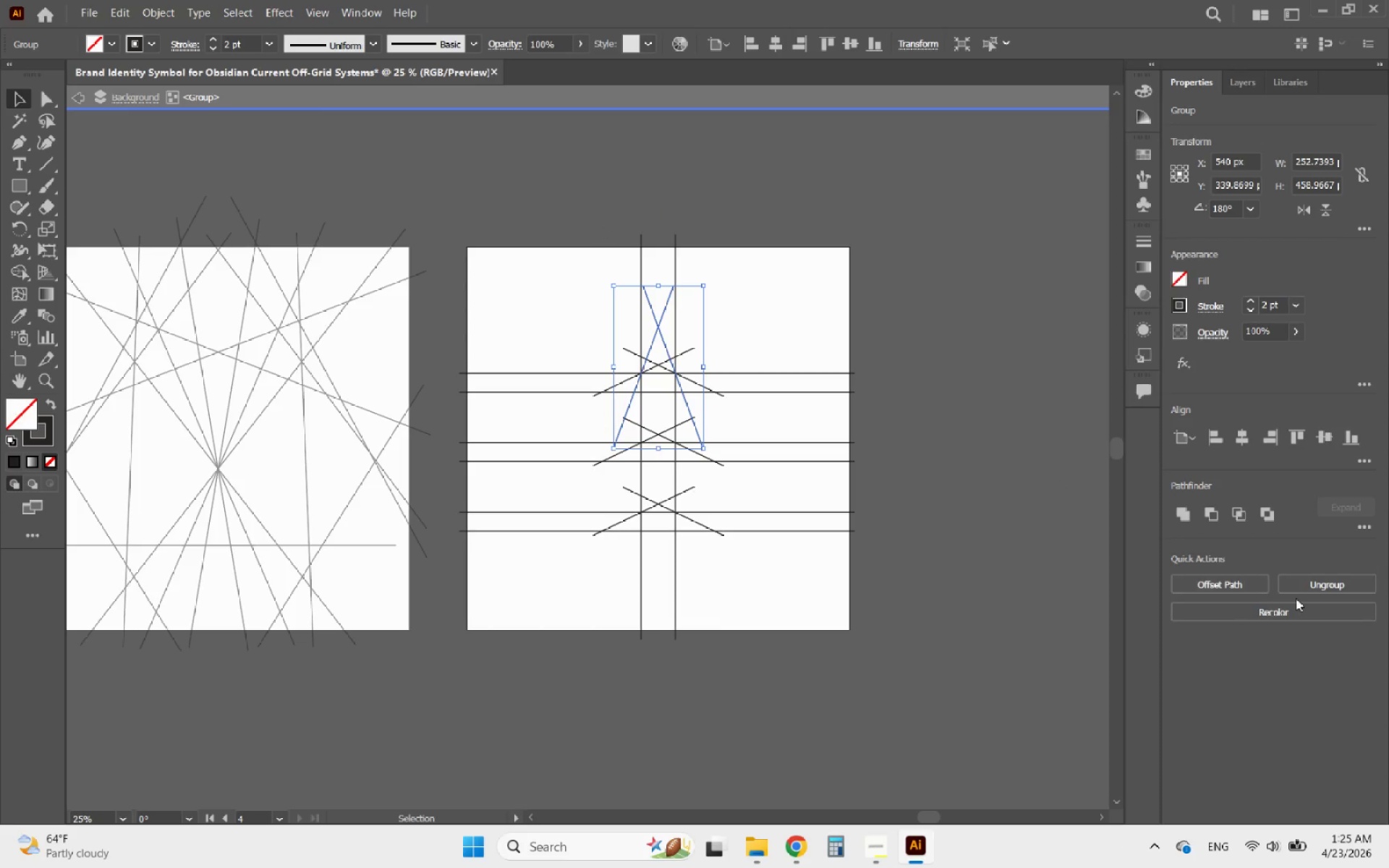 
left_click([1319, 584])
 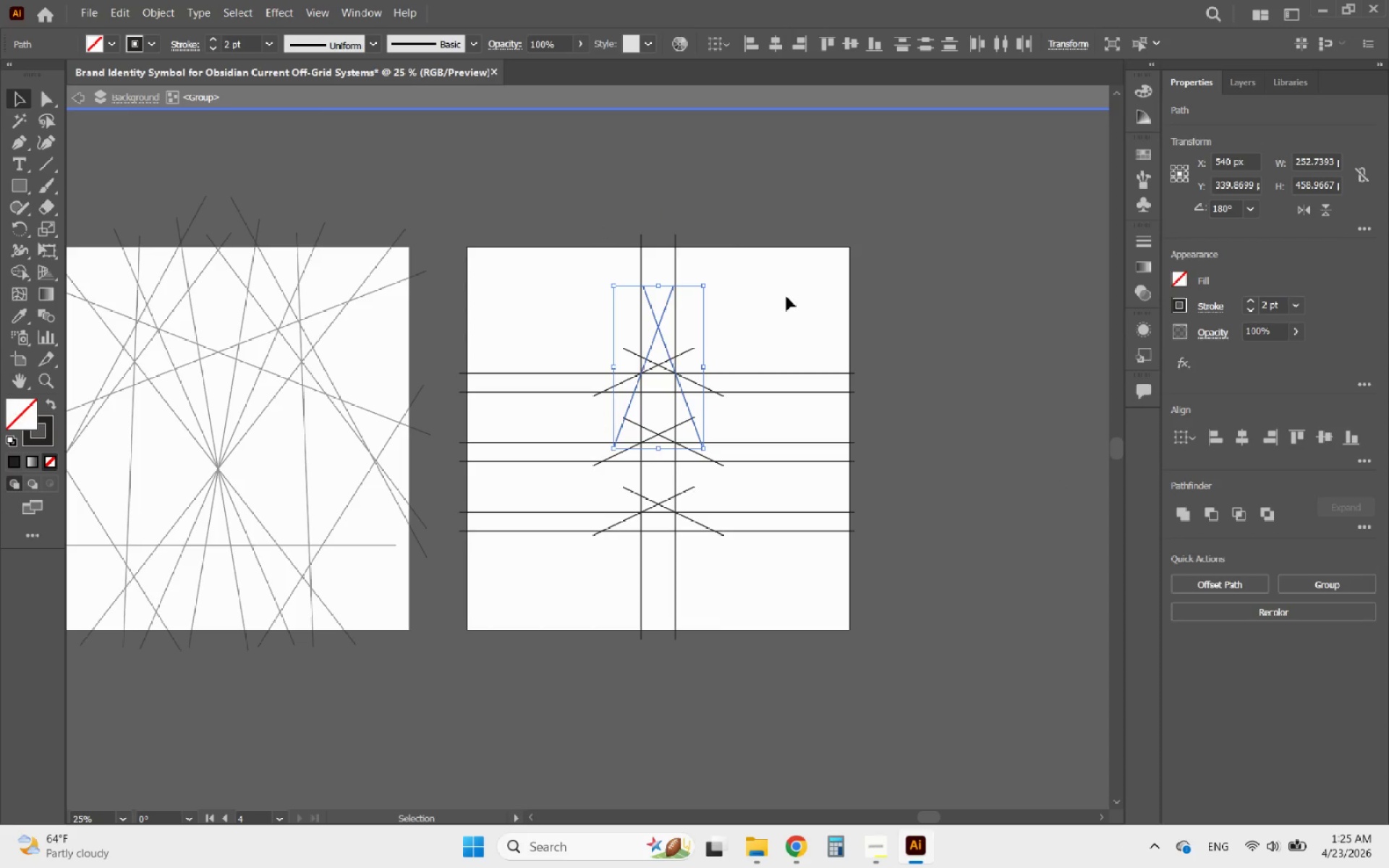 
left_click([715, 234])
 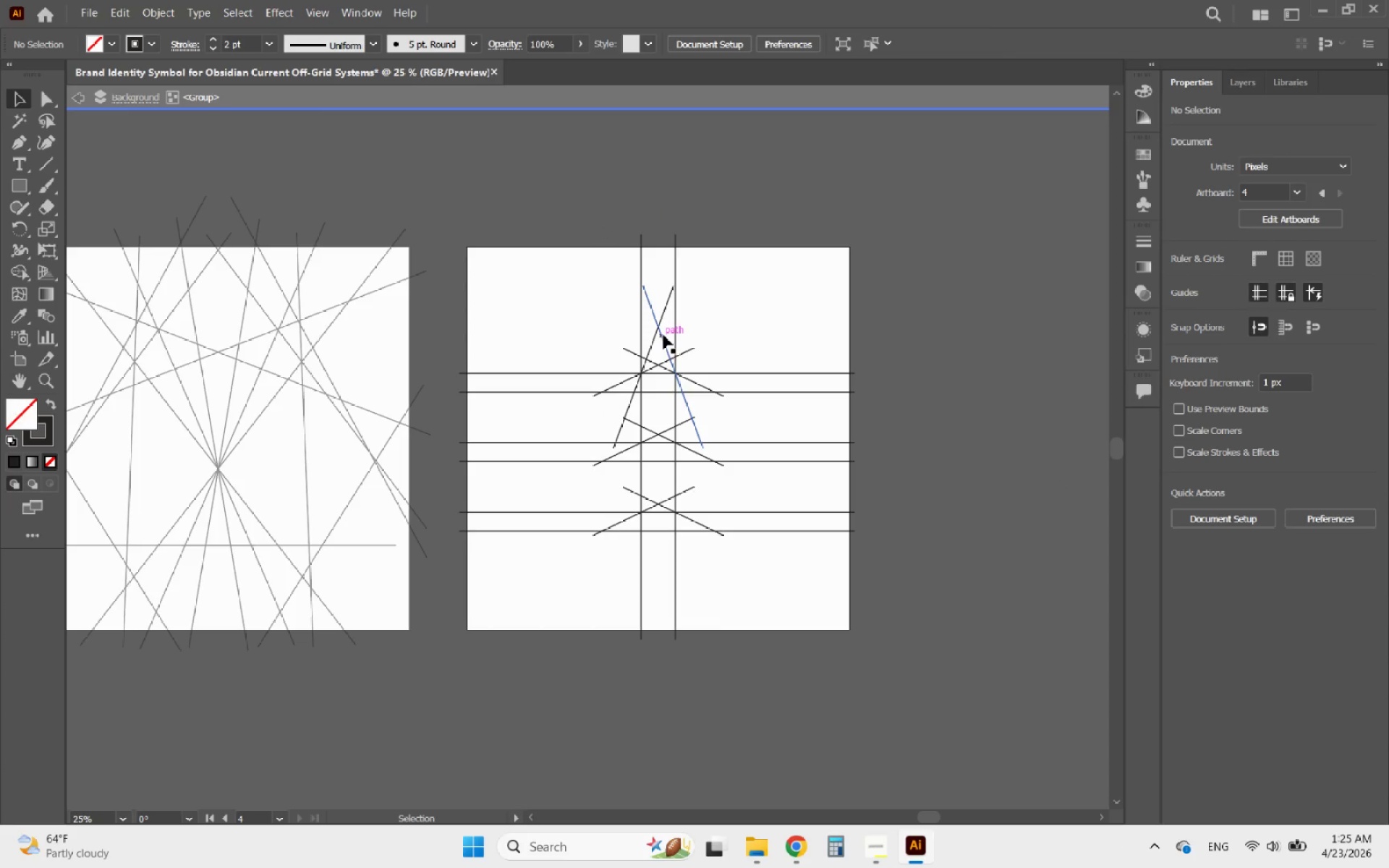 
left_click([663, 335])
 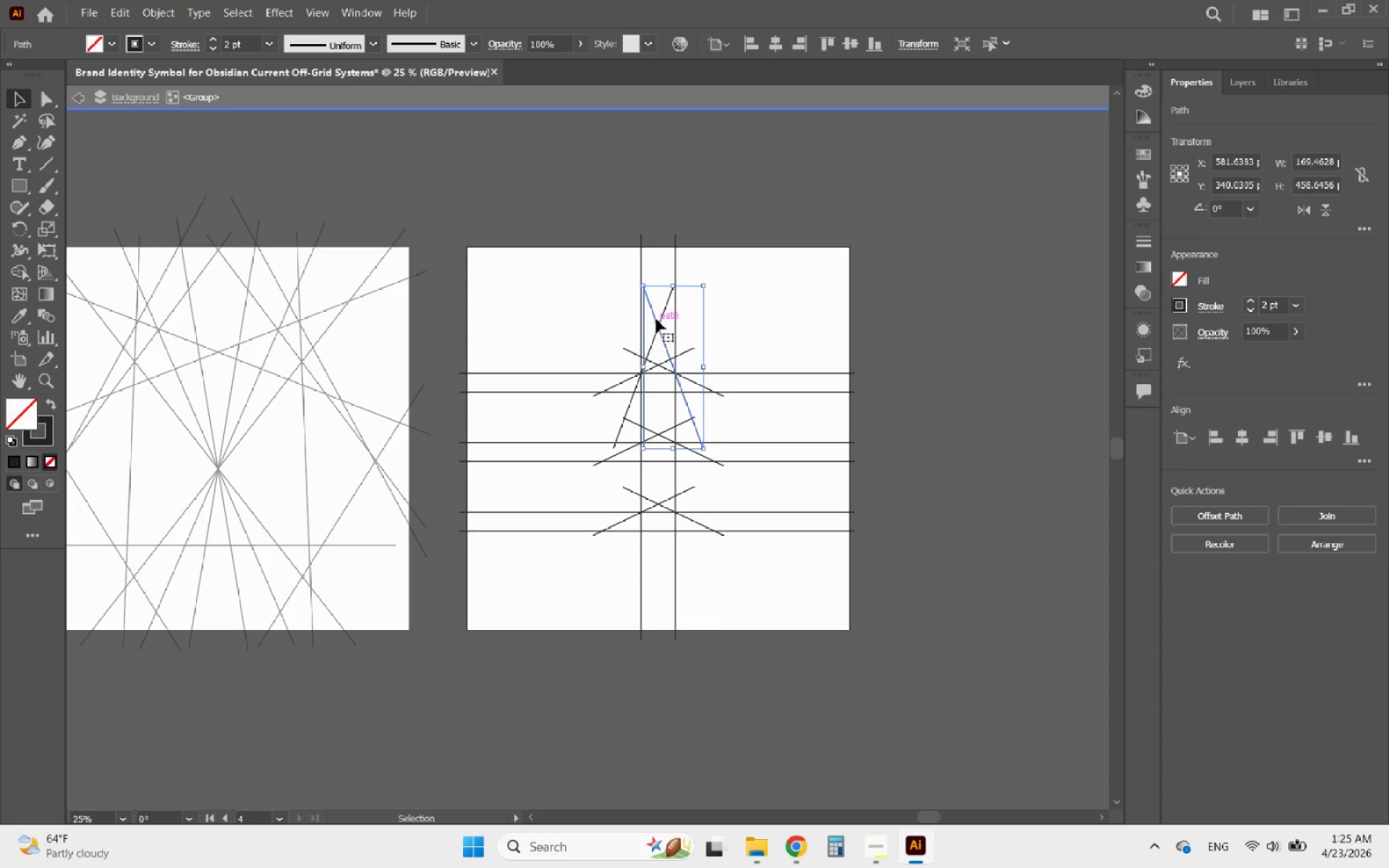 
hold_key(key=ShiftLeft, duration=1.91)
left_click_drag(start_coordinate=[643, 285], to_coordinate=[620, 200])
 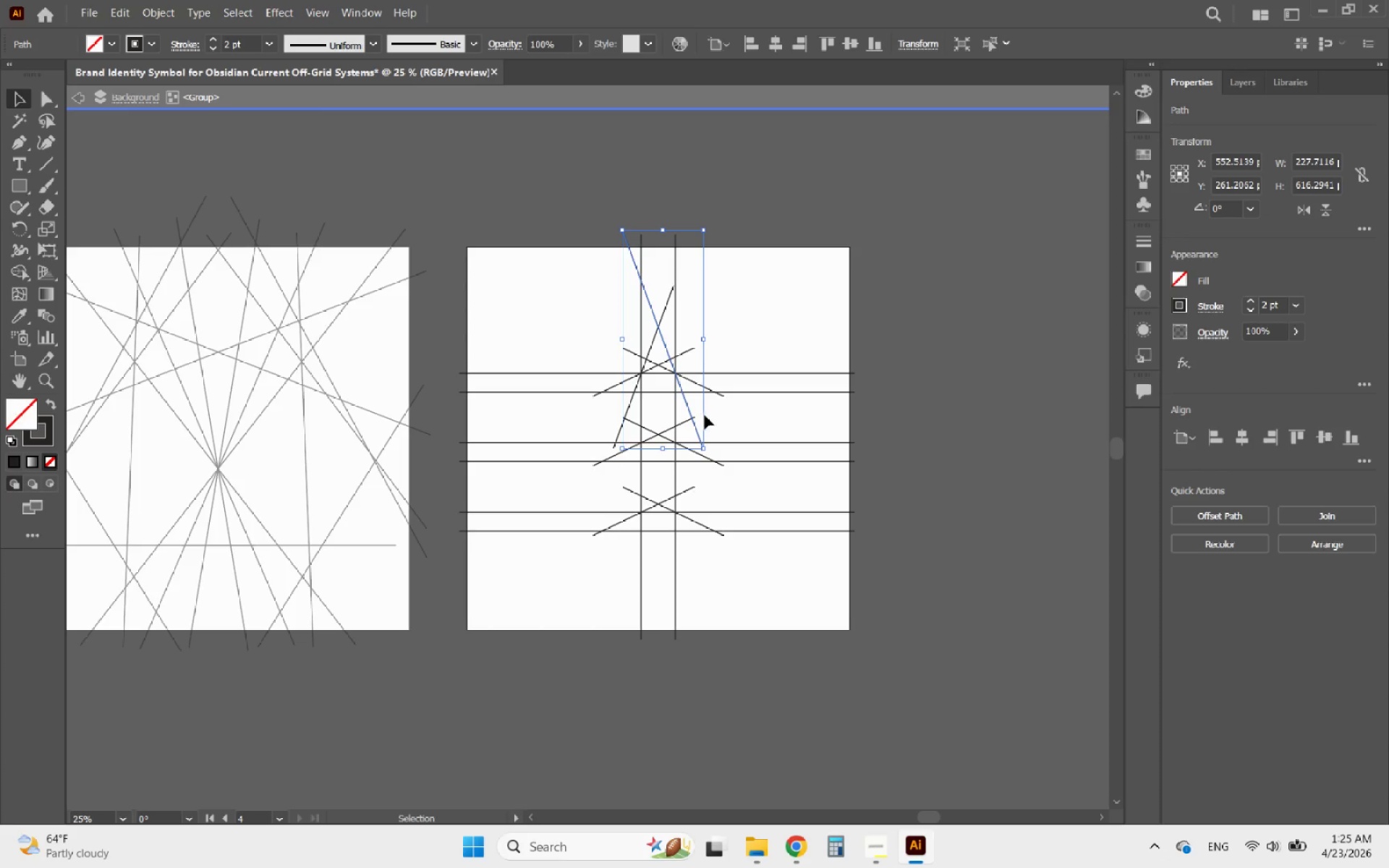 
hold_key(key=ShiftLeft, duration=3.17)
left_click_drag(start_coordinate=[705, 448], to_coordinate=[785, 645])
 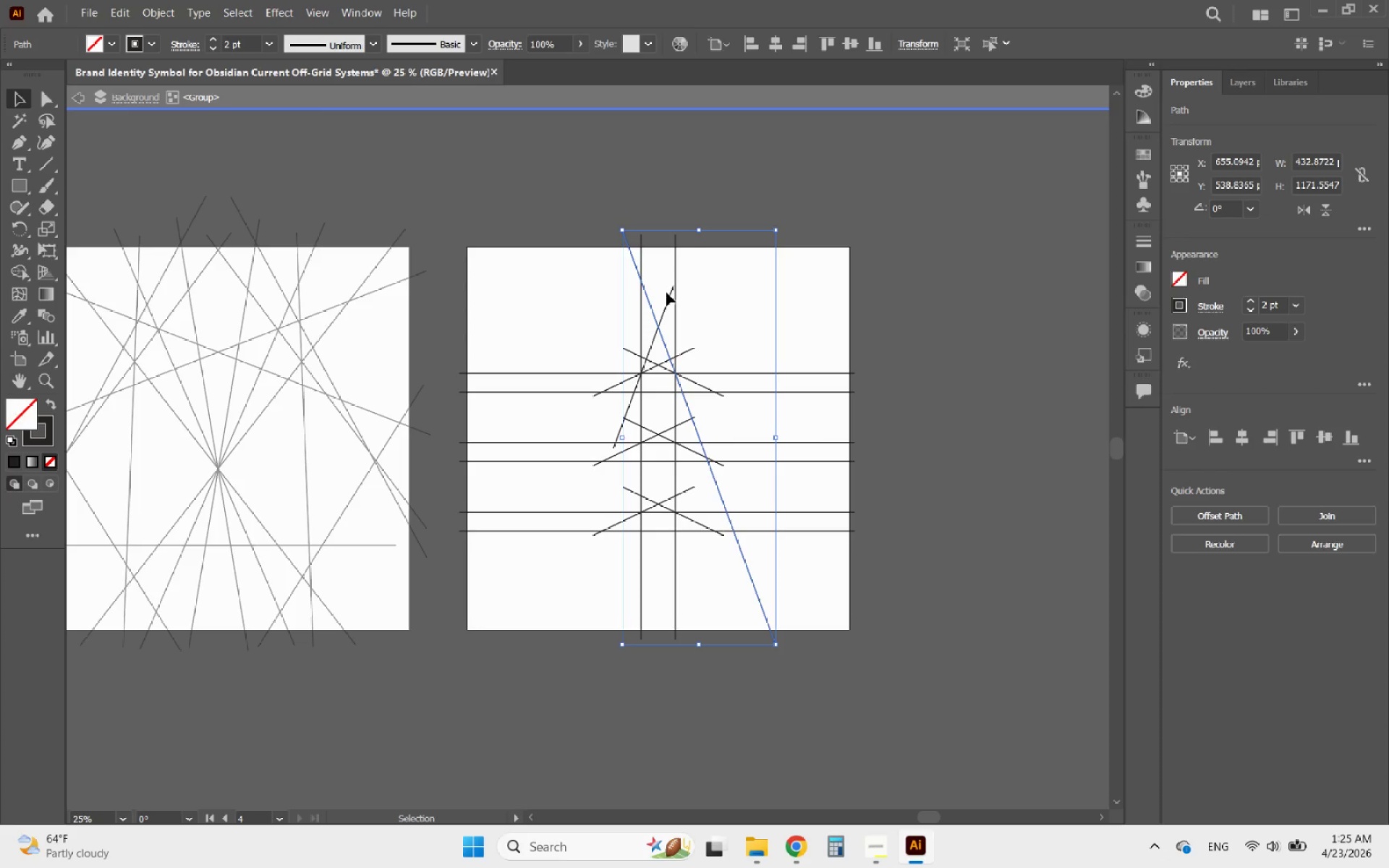 
left_click([667, 300])
 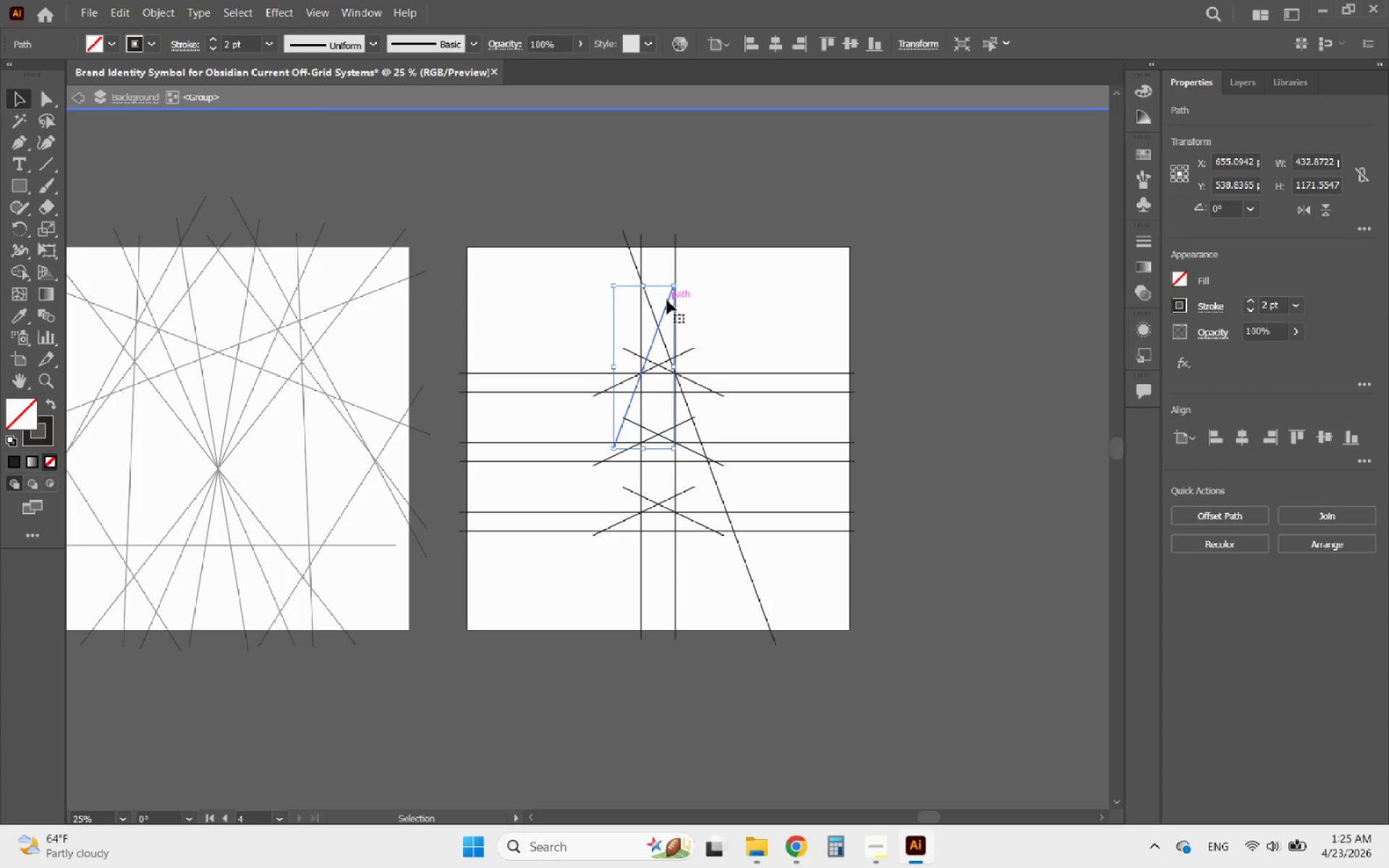 
hold_key(key=ShiftLeft, duration=1.67)
left_click_drag(start_coordinate=[673, 286], to_coordinate=[726, 228])
 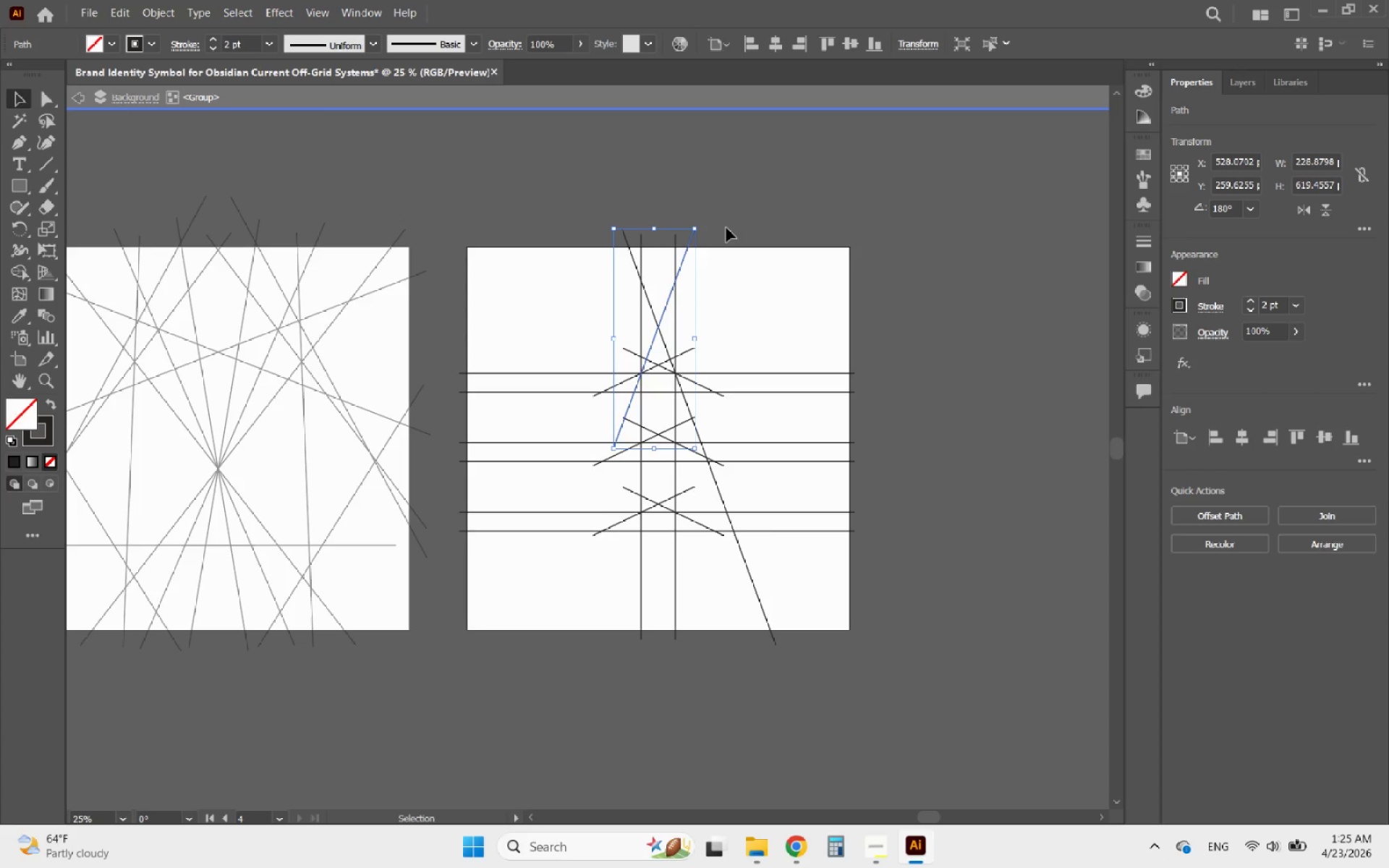 
wait(8.23)
 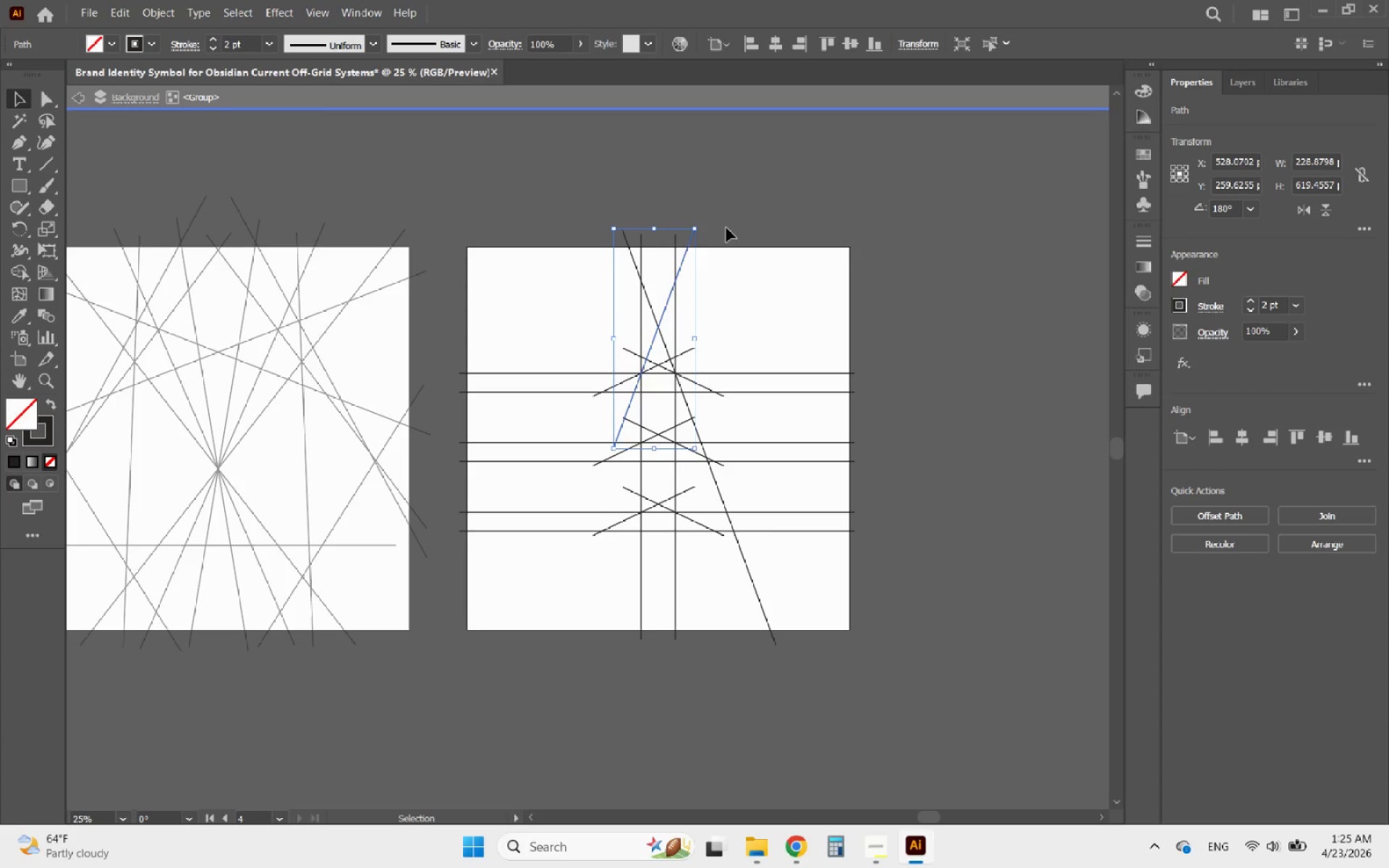 
key(Alt+AltLeft)
 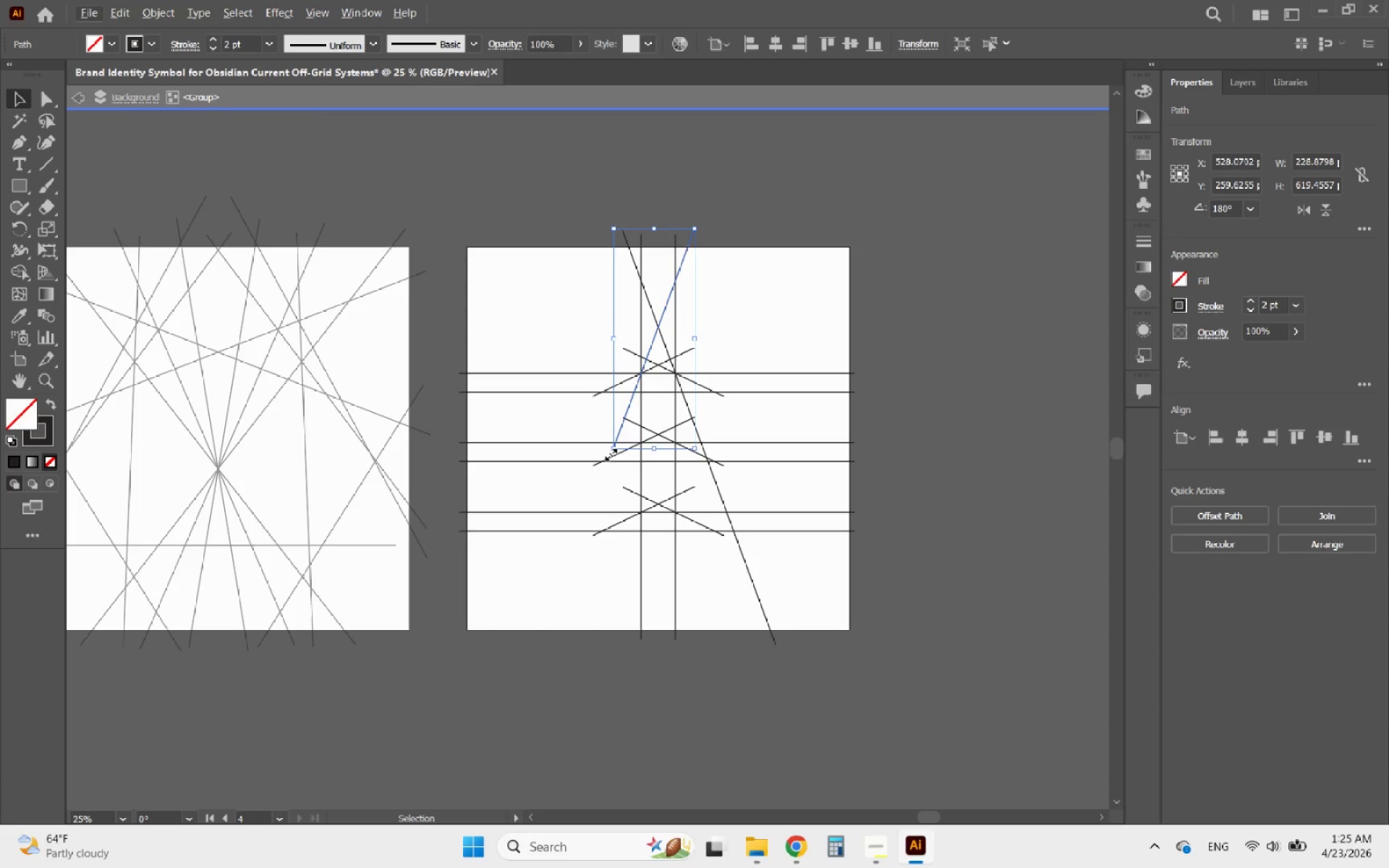 
hold_key(key=ShiftLeft, duration=3.48)
left_click_drag(start_coordinate=[609, 453], to_coordinate=[524, 647])
 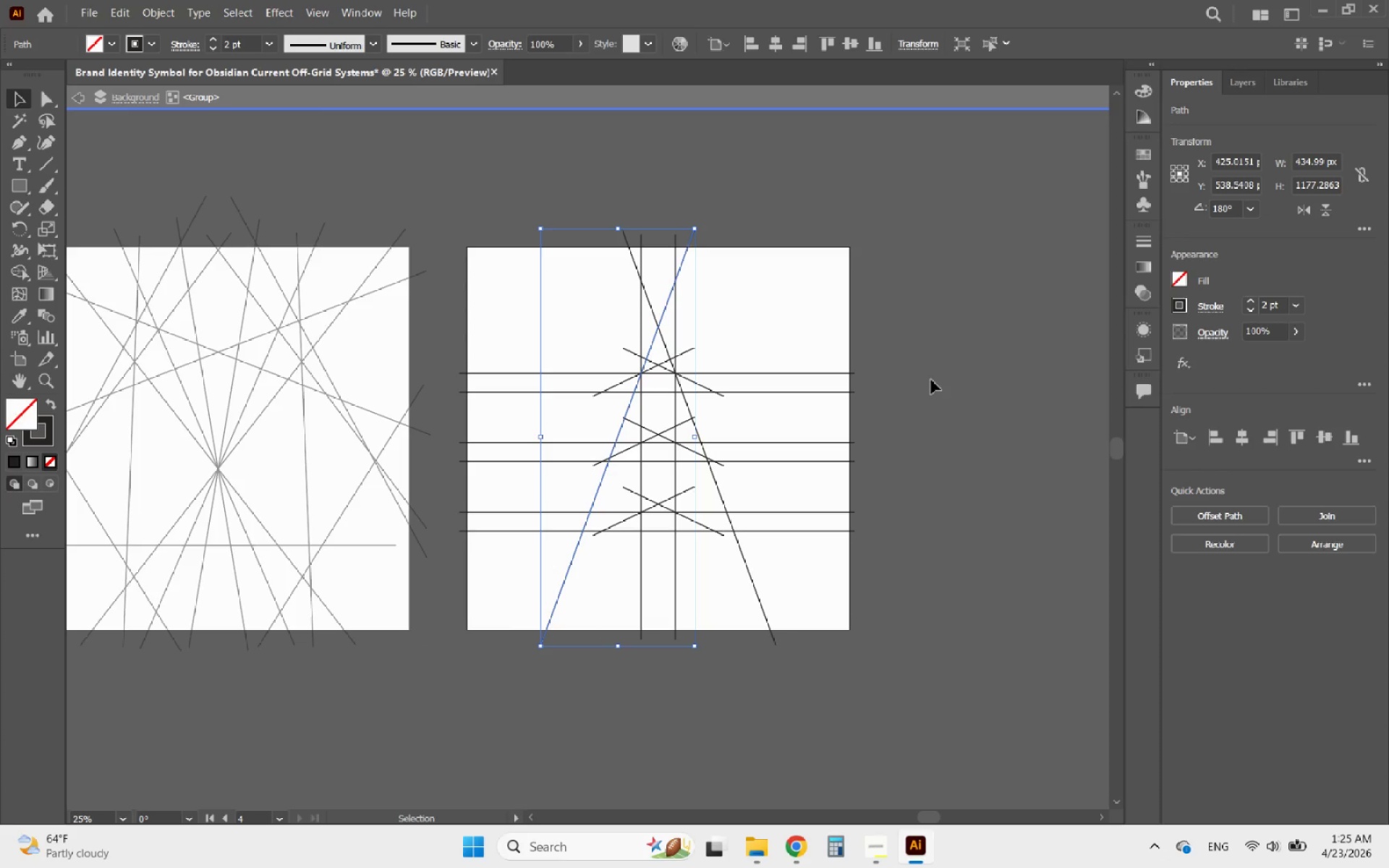 
left_click([951, 375])
 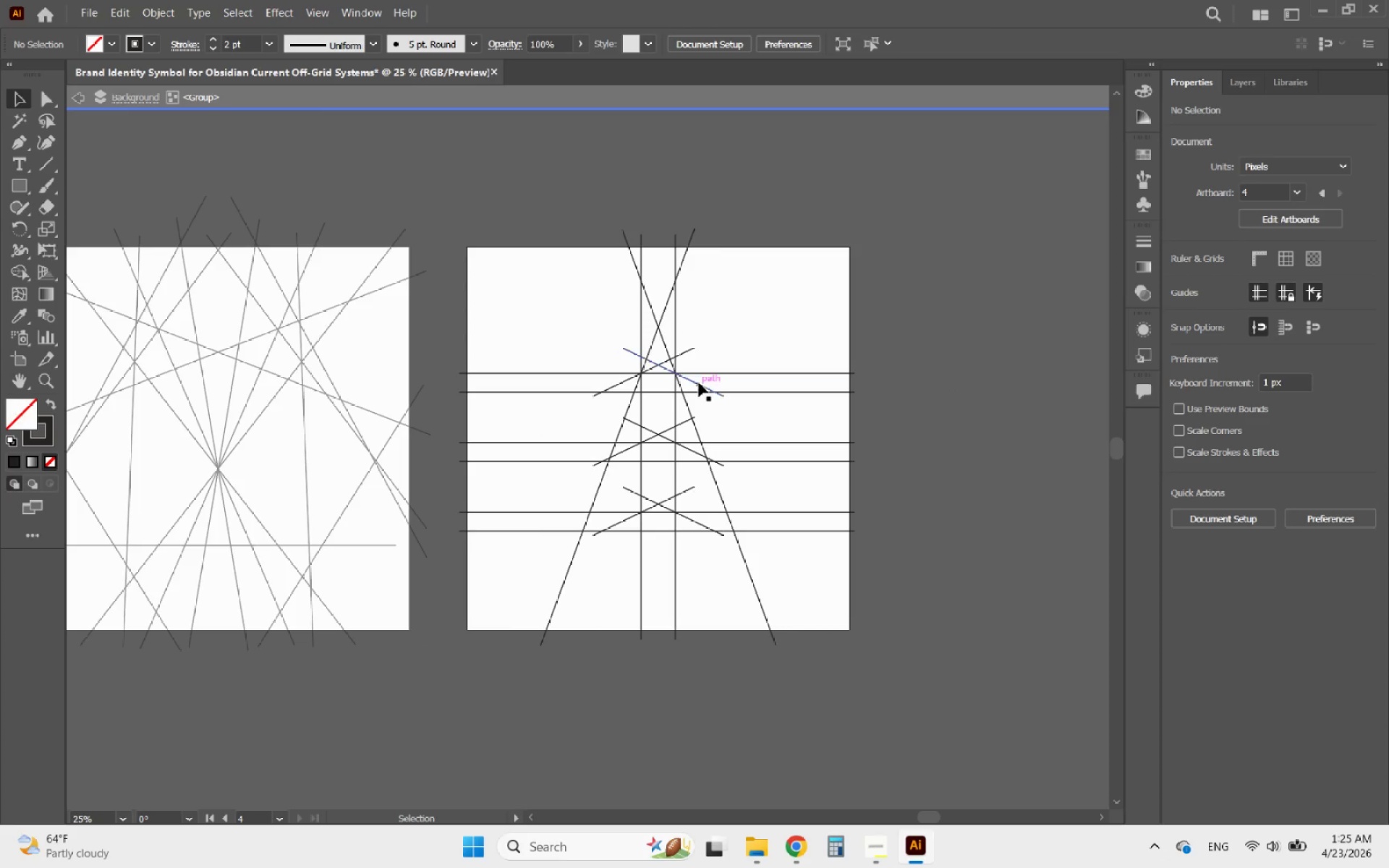 
left_click([699, 383])
 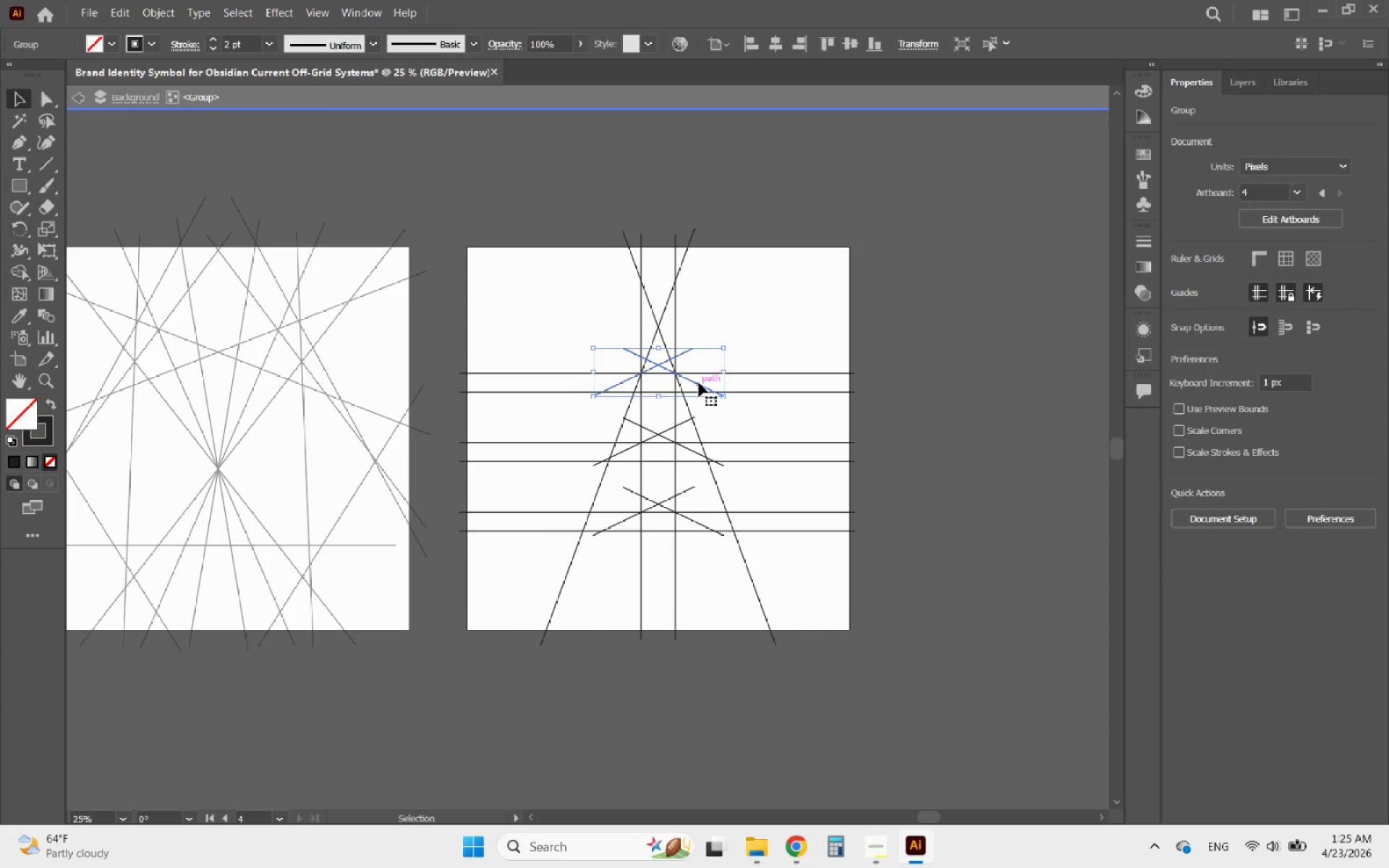 
hold_key(key=ShiftLeft, duration=1.78)
left_click_drag(start_coordinate=[721, 395], to_coordinate=[822, 443])
 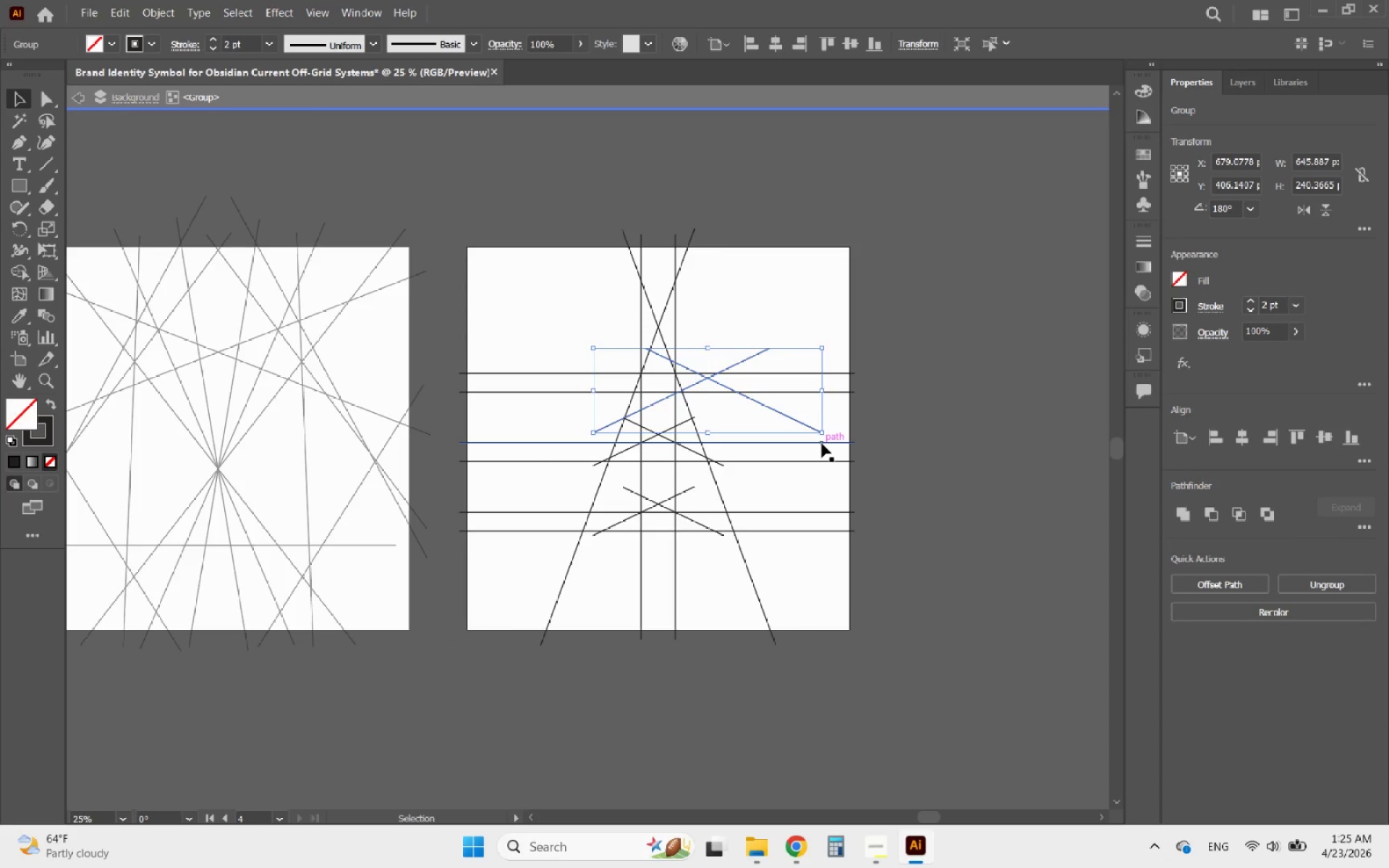 
key(Control+ControlLeft)
 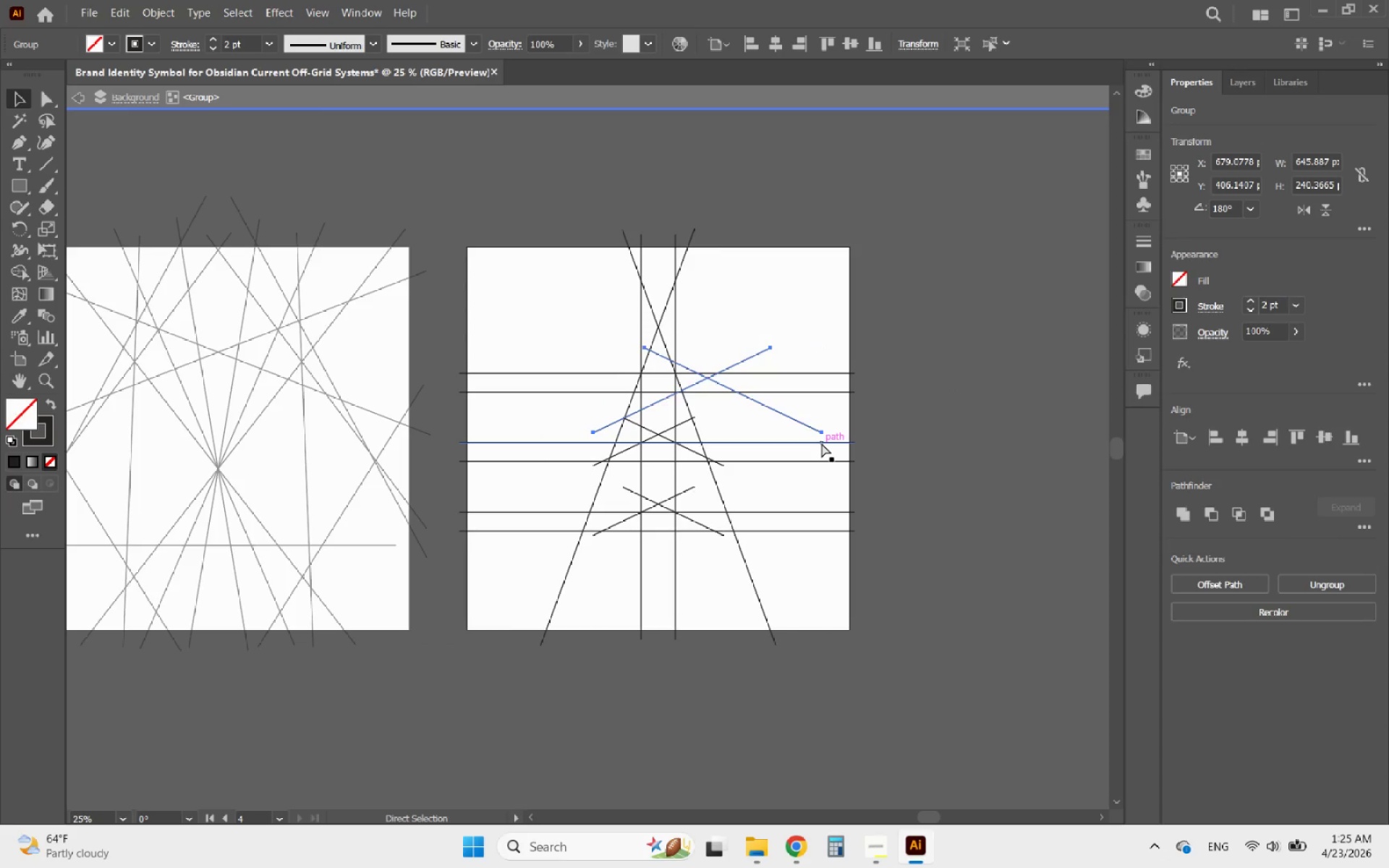 
key(Control+Z)
 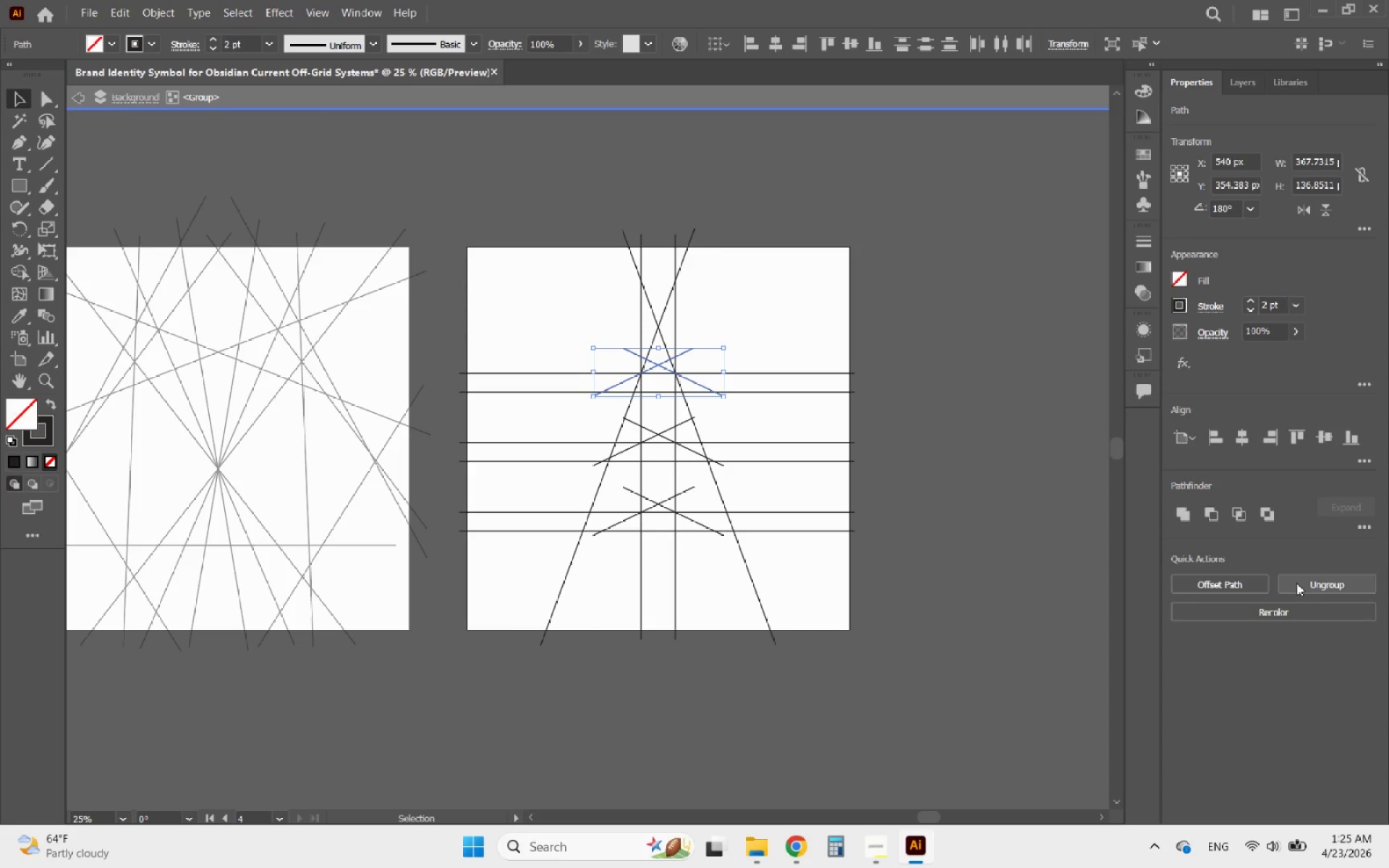 
left_click([864, 419])
 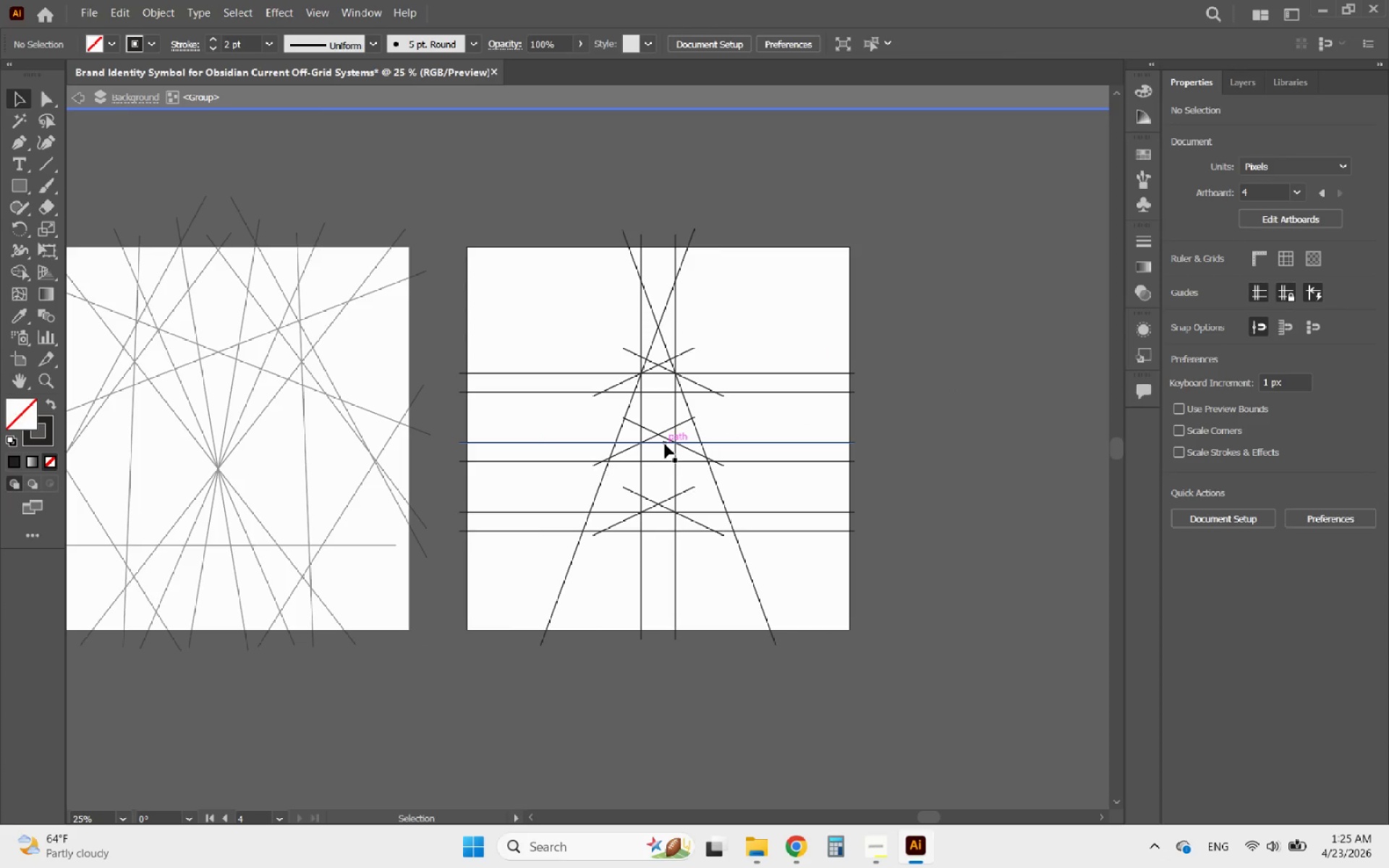 
left_click([664, 431])
 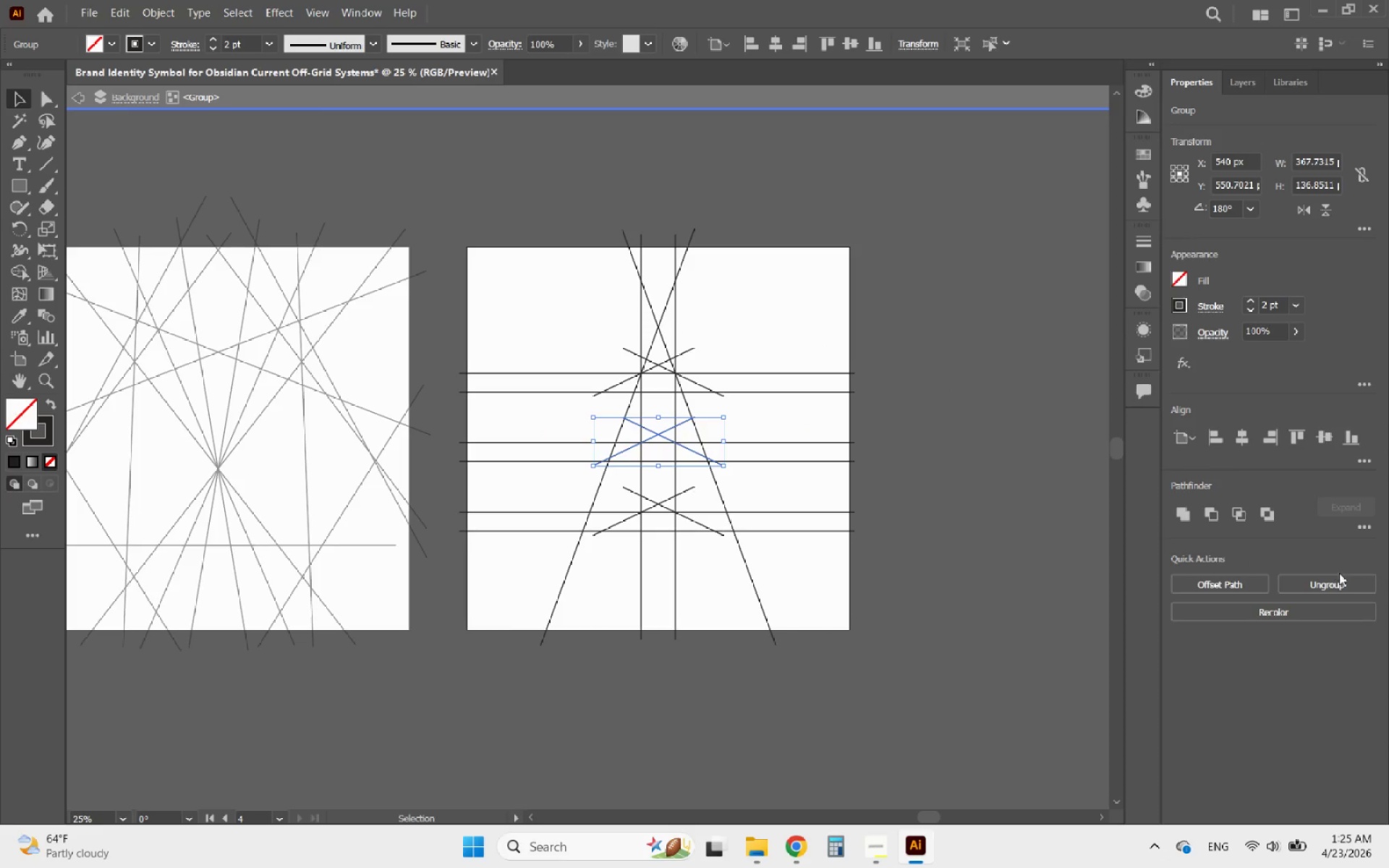 
left_click([1322, 587])
 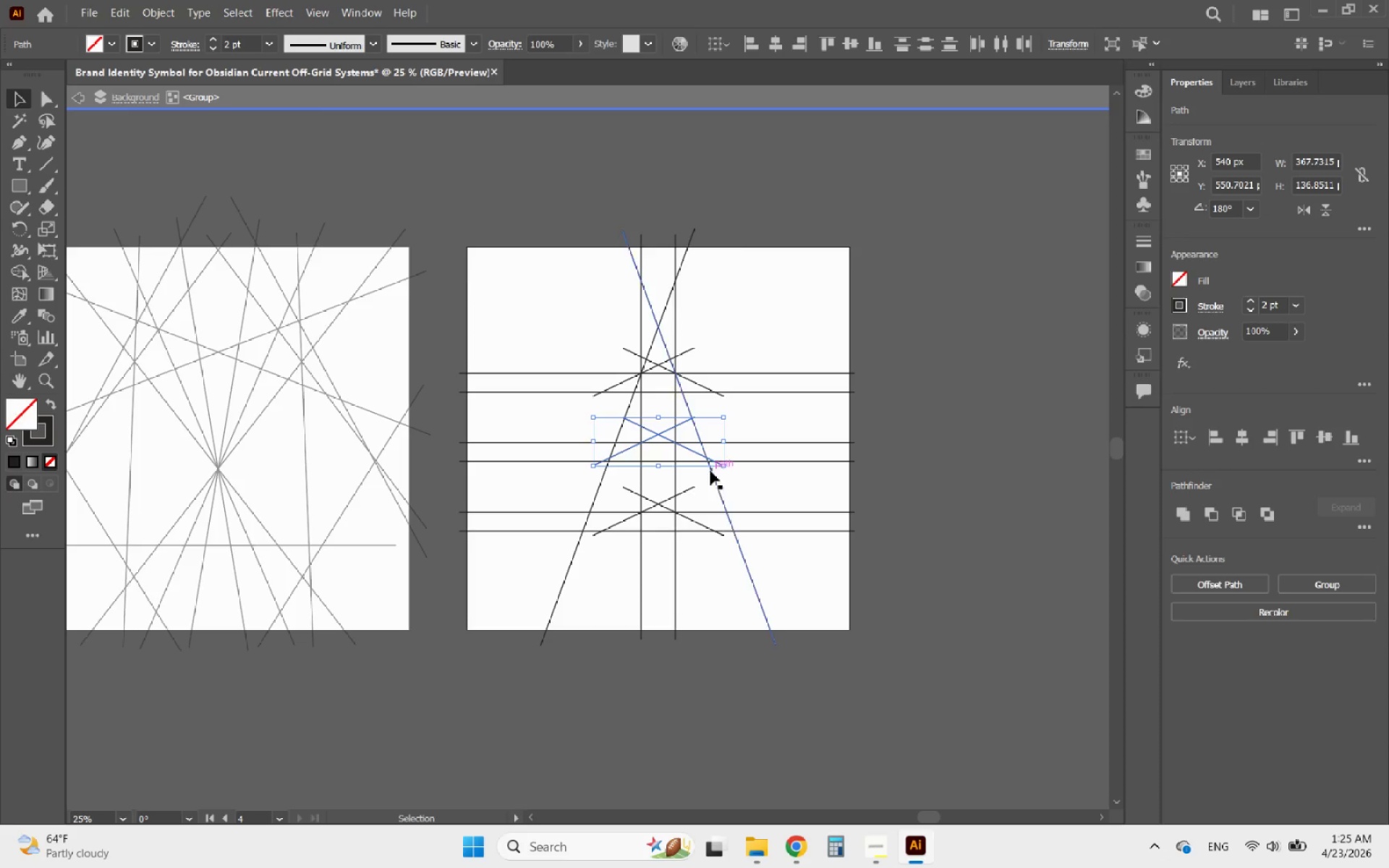 
left_click([699, 495])
 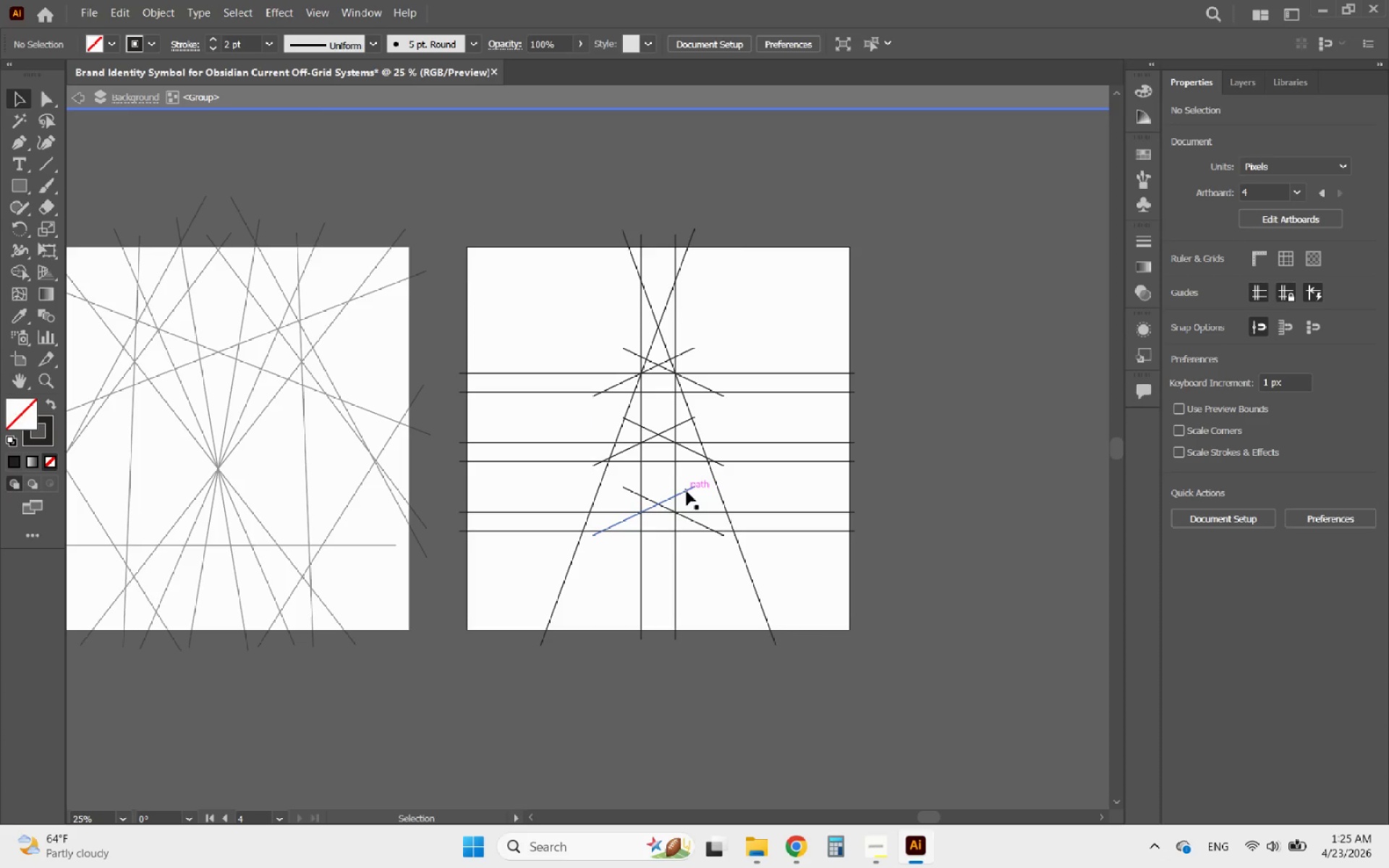 
left_click([687, 491])
 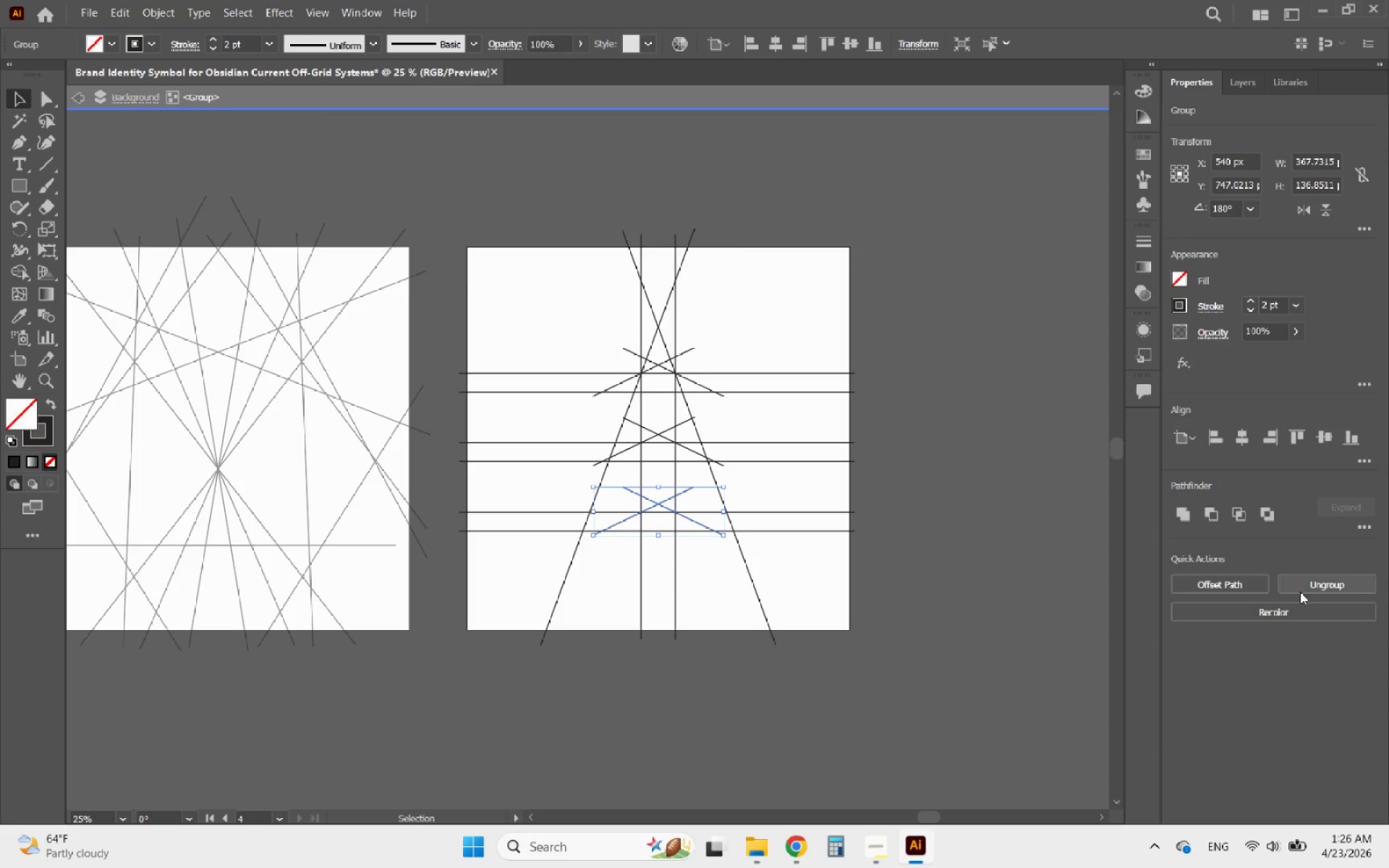 
left_click([1309, 588])
 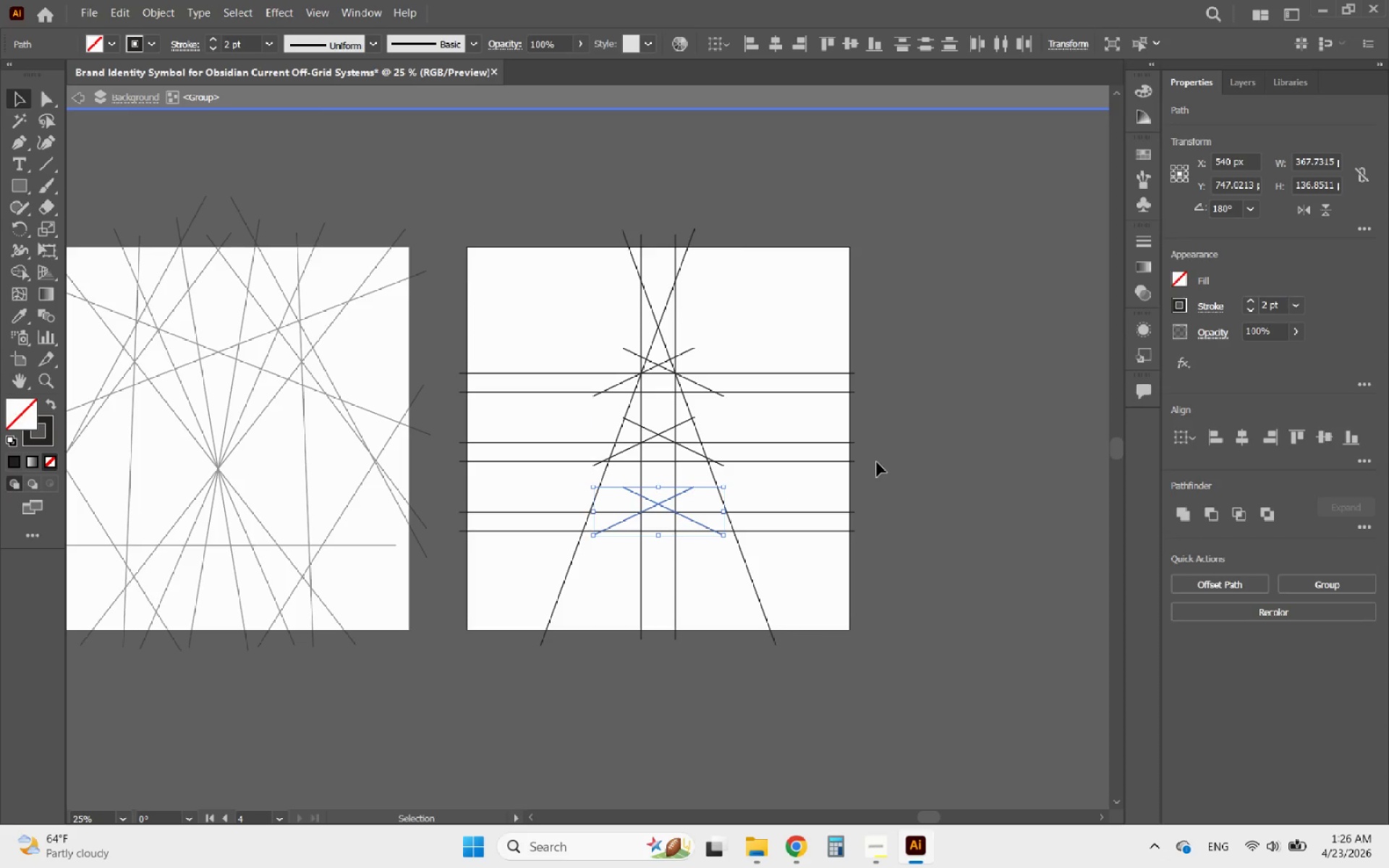 
left_click([946, 398])
 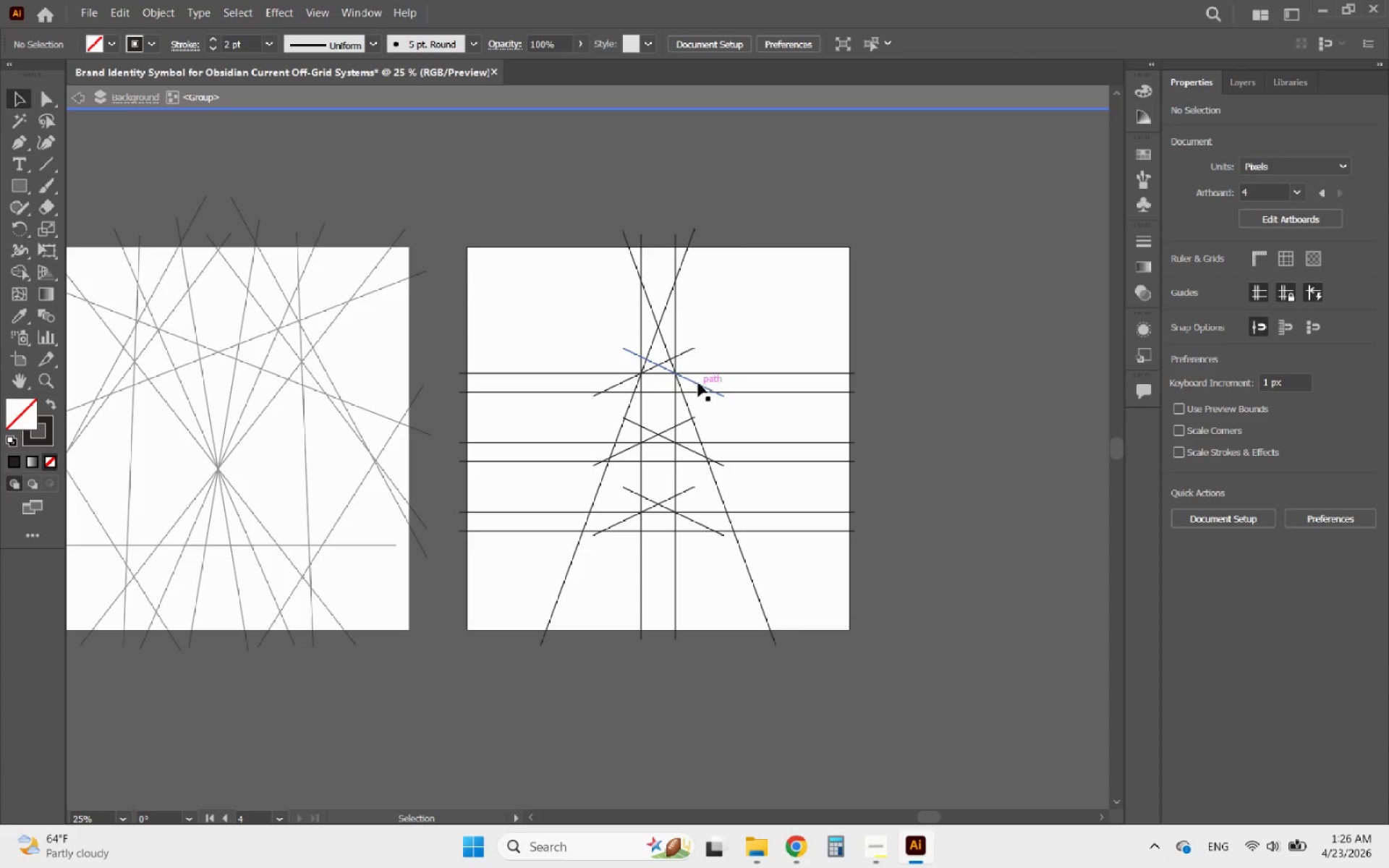 
left_click([698, 383])
 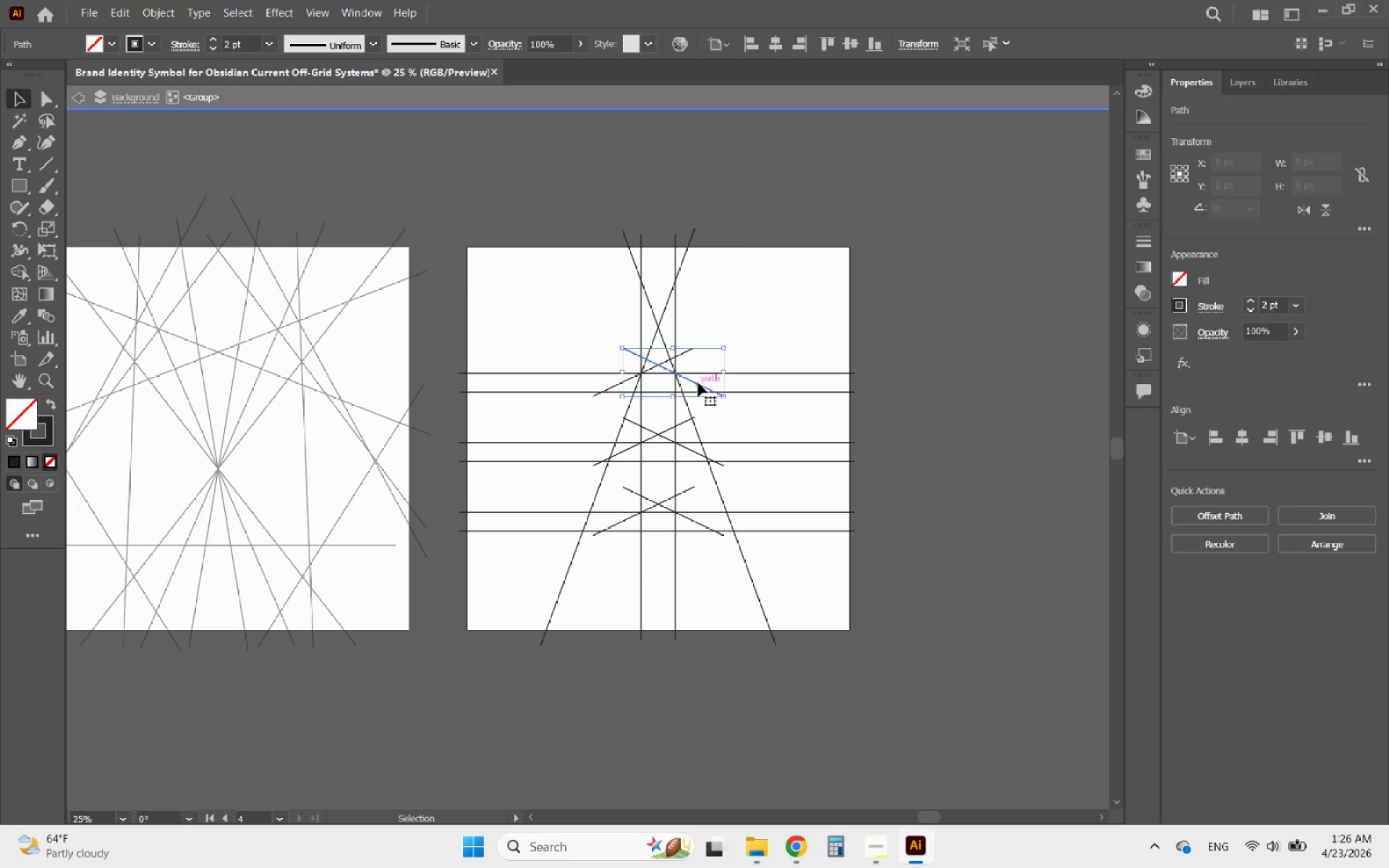 
hold_key(key=ShiftLeft, duration=4.03)
left_click_drag(start_coordinate=[728, 394], to_coordinate=[859, 469])
 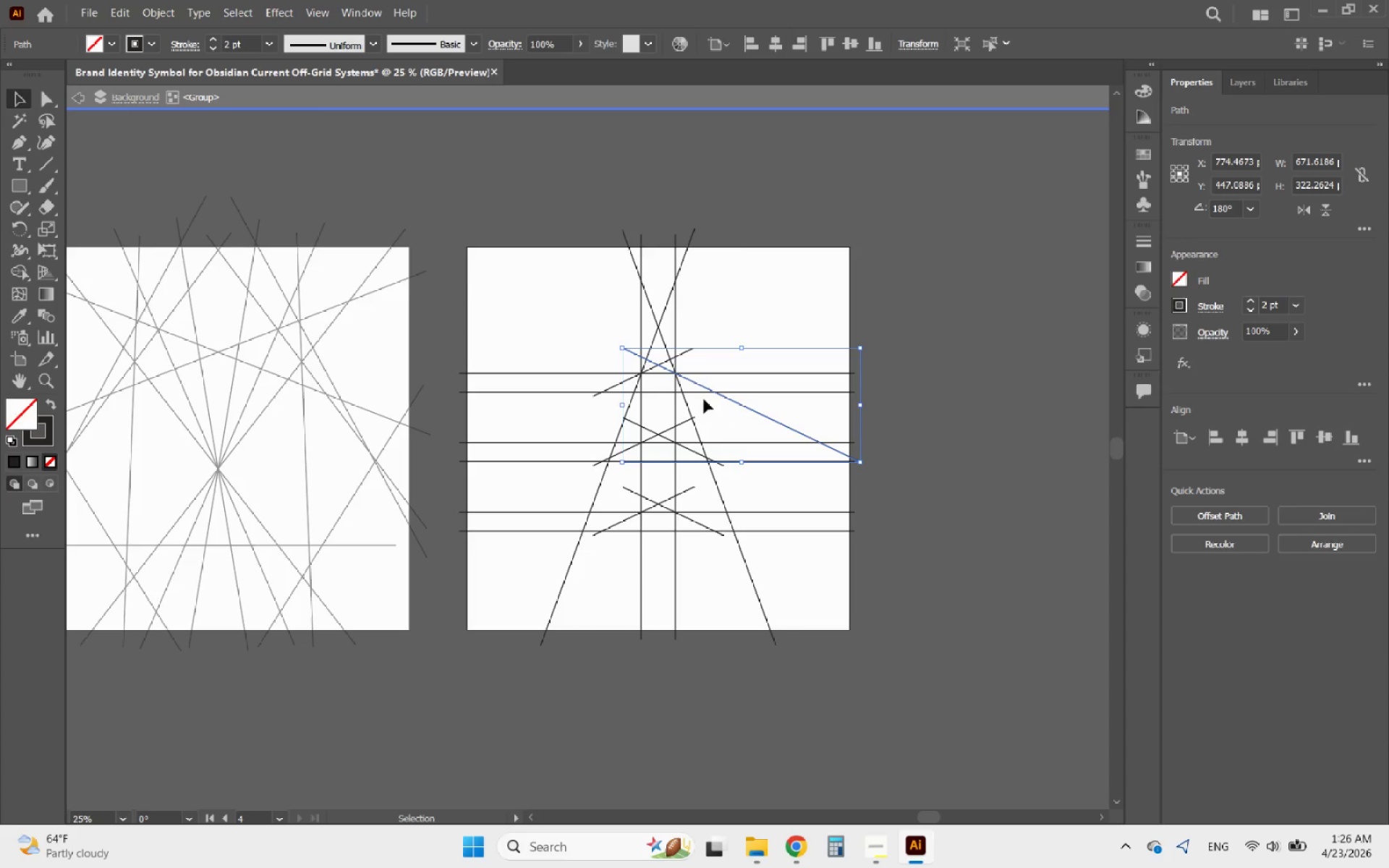 
hold_key(key=ShiftLeft, duration=2.2)
left_click_drag(start_coordinate=[621, 348], to_coordinate=[460, 238])
 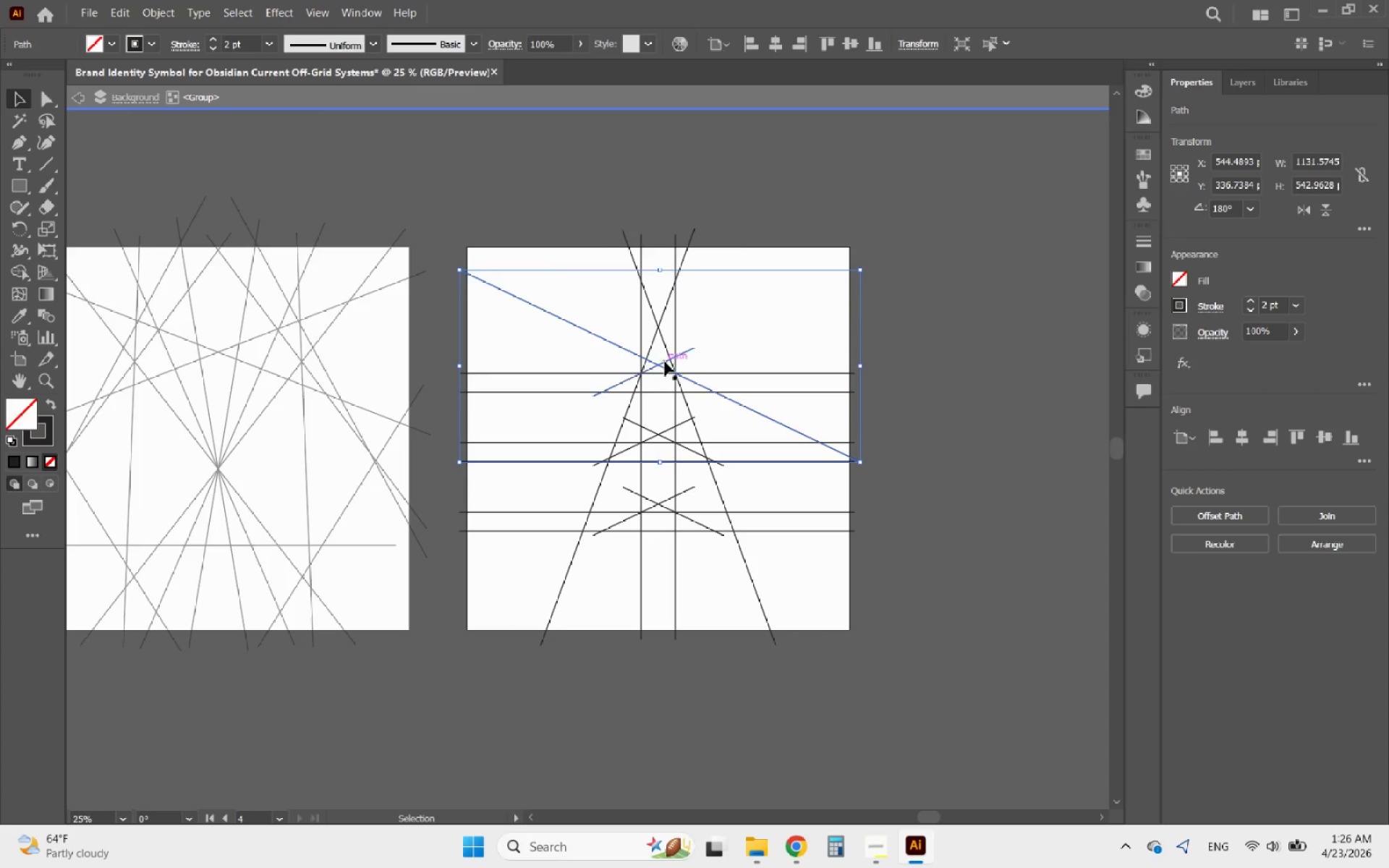 
left_click([665, 362])
 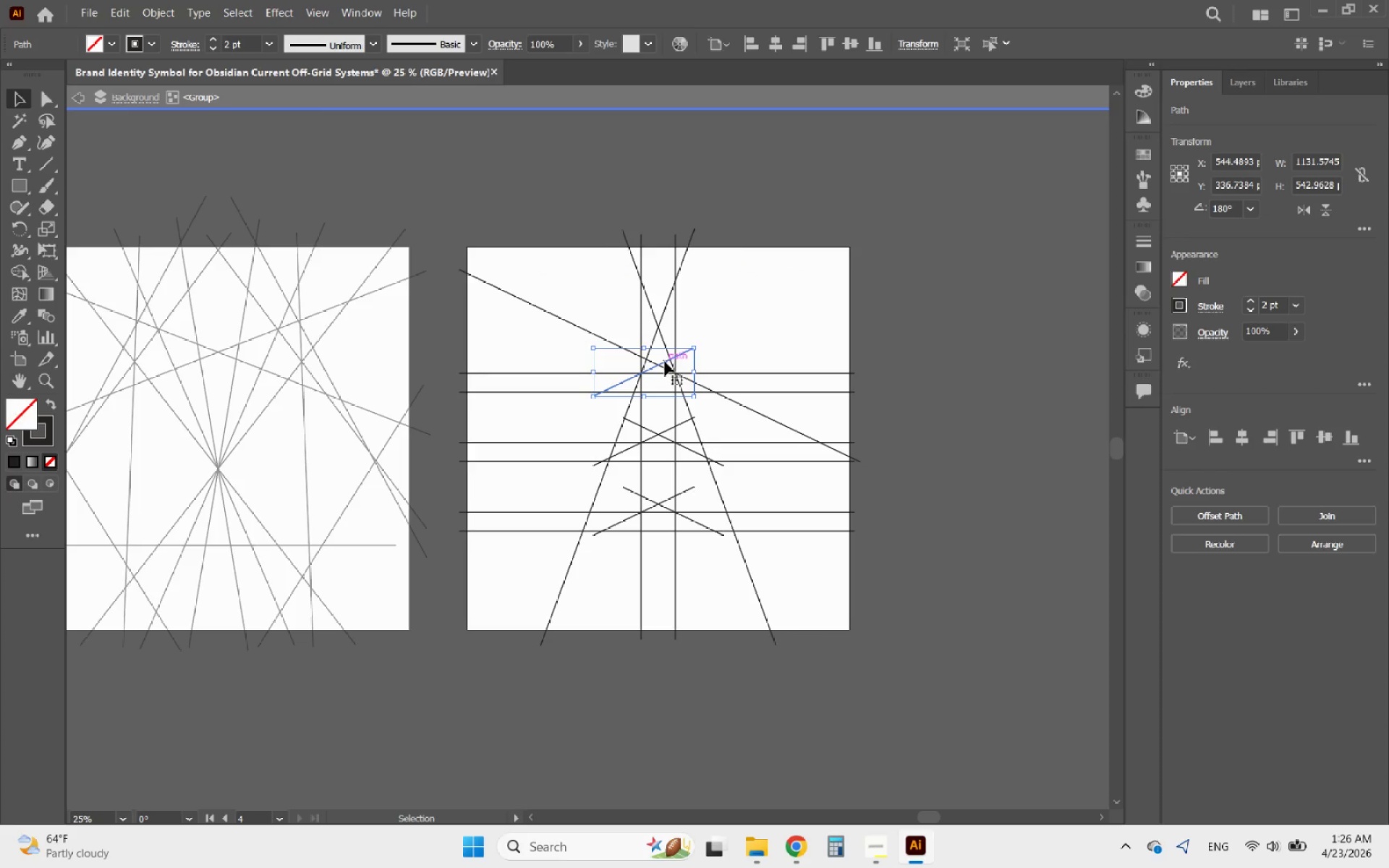 
hold_key(key=ShiftLeft, duration=2.53)
left_click_drag(start_coordinate=[693, 352], to_coordinate=[859, 268])
 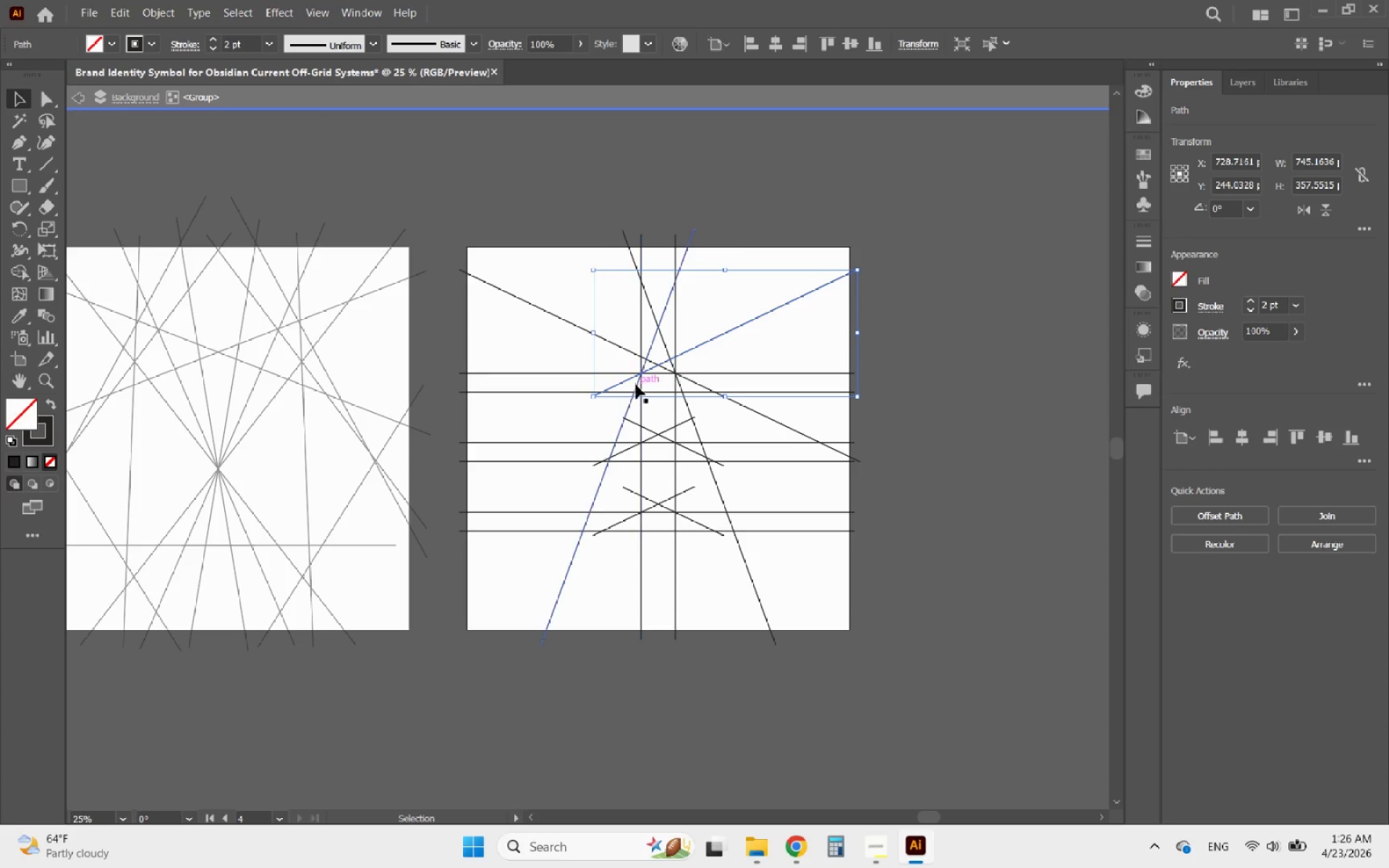 
hold_key(key=ShiftLeft, duration=3.12)
left_click_drag(start_coordinate=[598, 401], to_coordinate=[463, 501])
 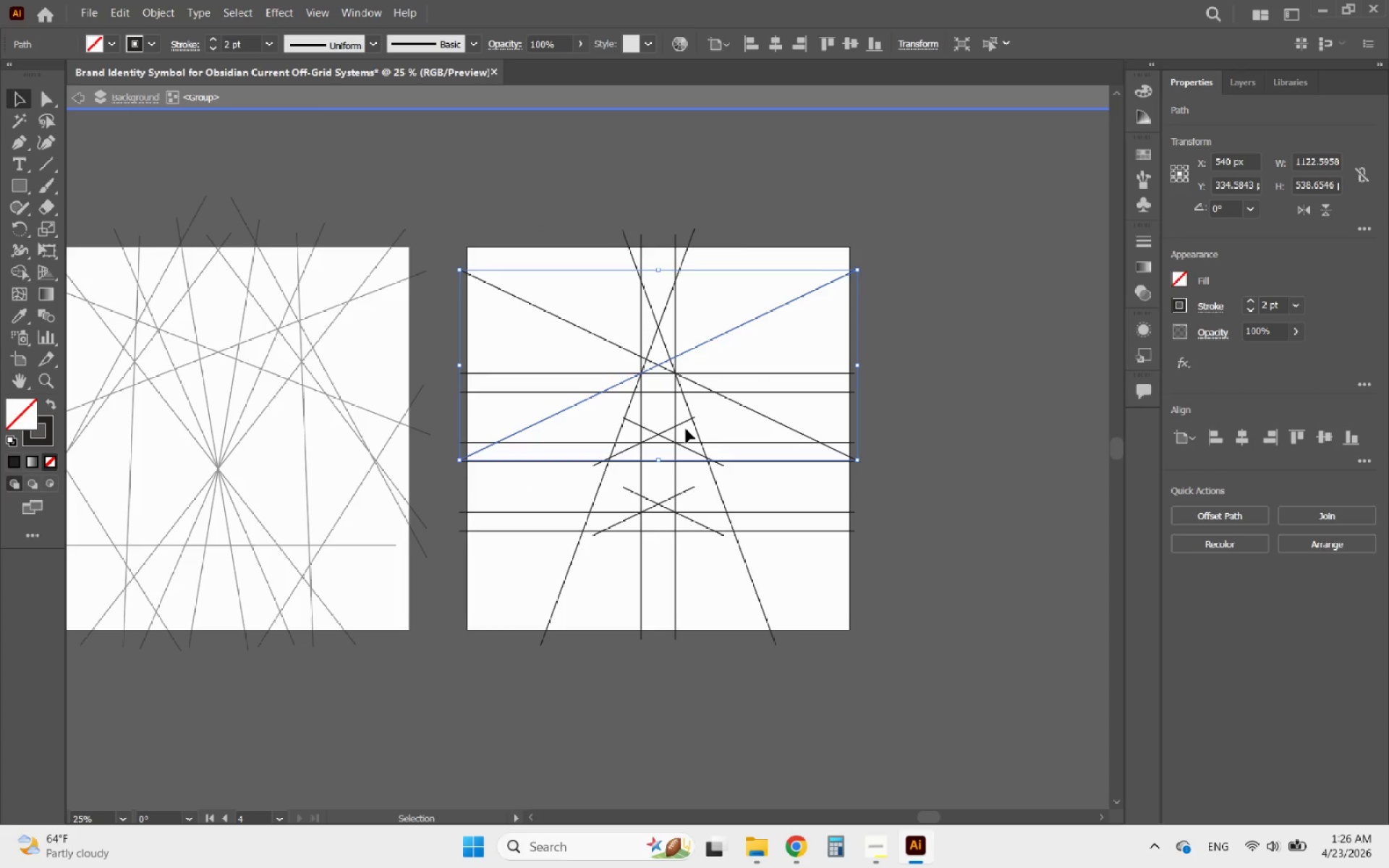 
left_click([686, 421])
 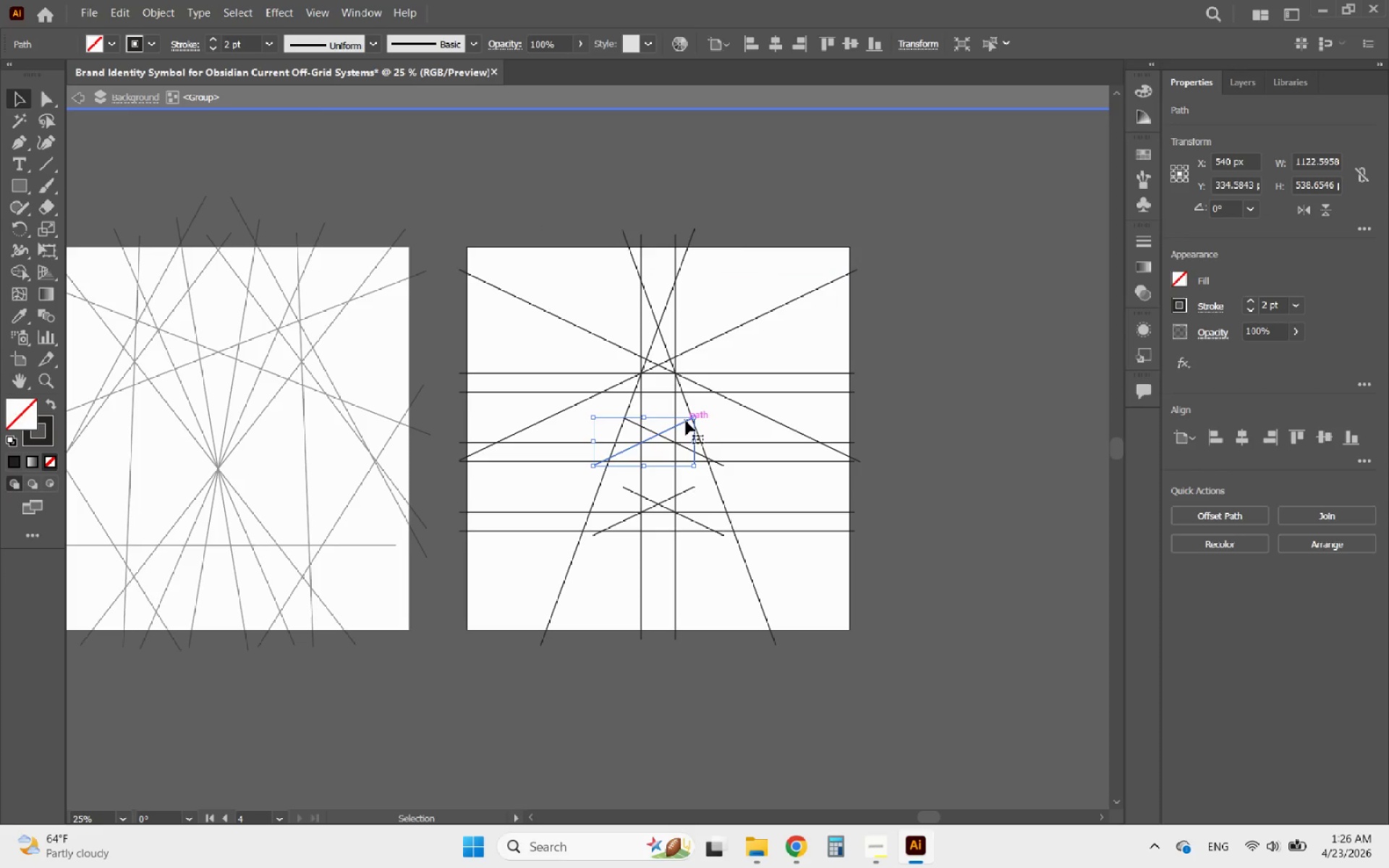 
hold_key(key=ShiftLeft, duration=5.11)
left_click_drag(start_coordinate=[693, 417], to_coordinate=[886, 338])
 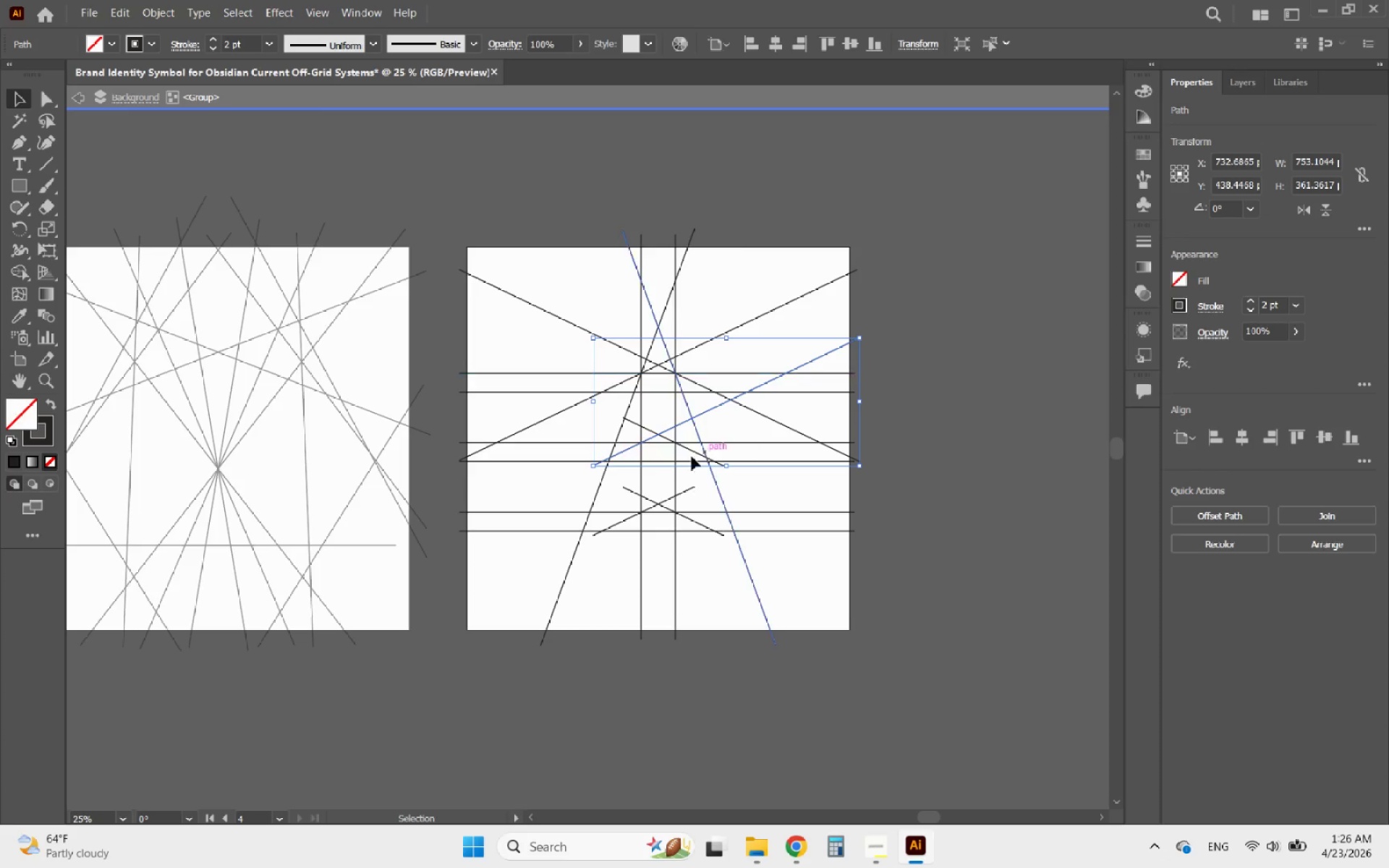 
hold_key(key=ShiftLeft, duration=2.34)
left_click_drag(start_coordinate=[595, 469], to_coordinate=[461, 542])
 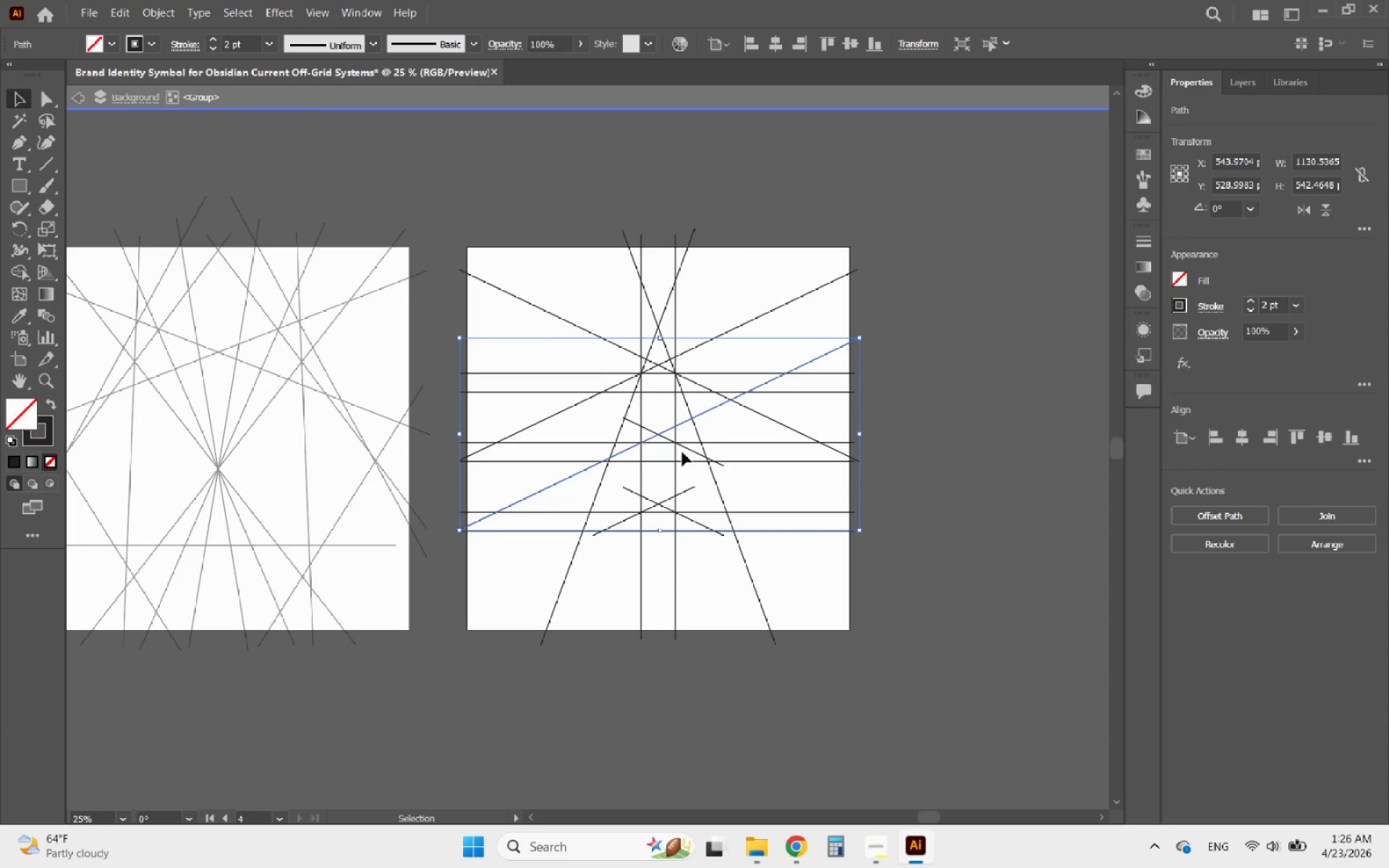 
left_click([683, 448])
 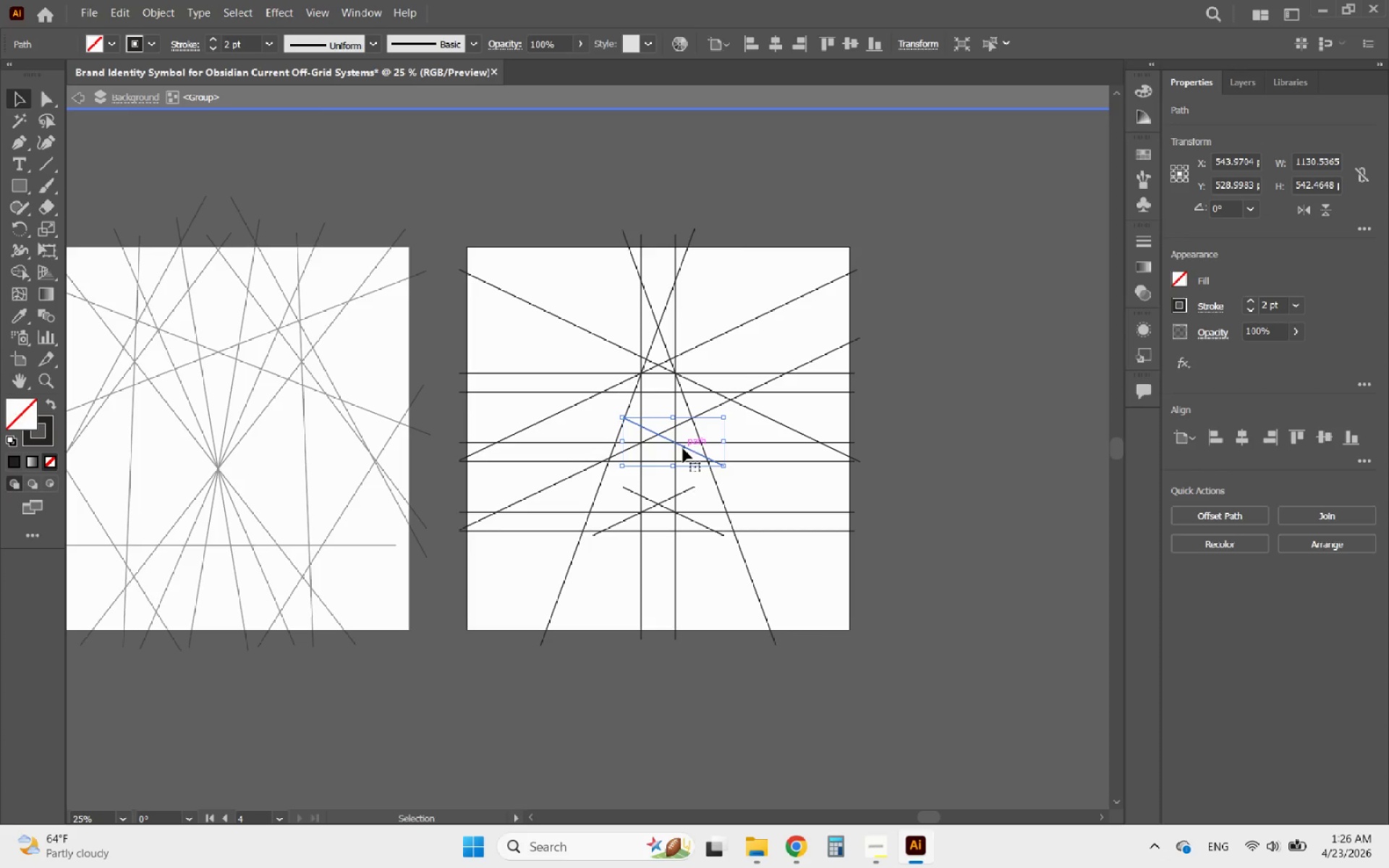 
hold_key(key=ShiftLeft, duration=3.8)
left_click_drag(start_coordinate=[723, 464], to_coordinate=[862, 529])
 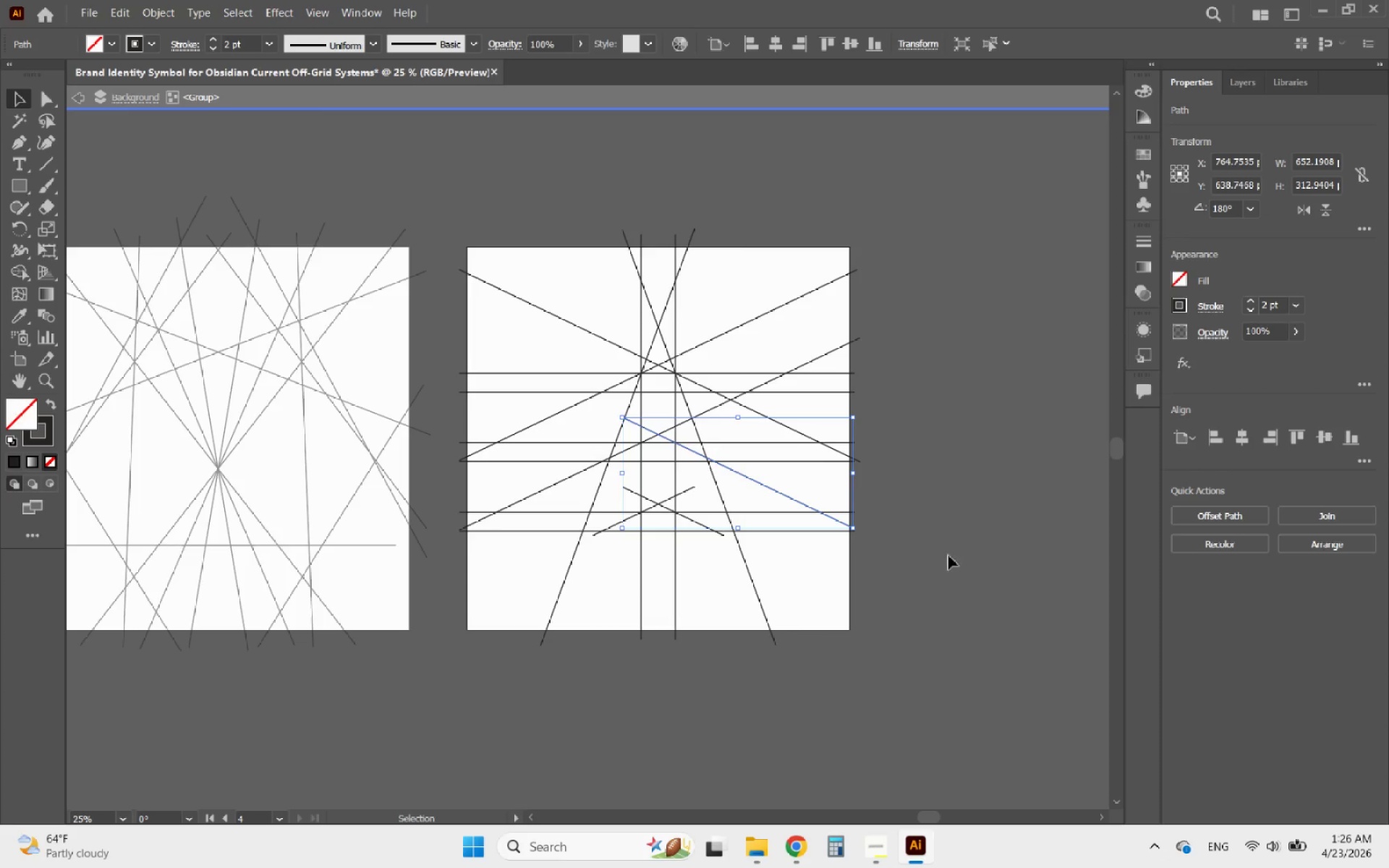 
hold_key(key=ShiftLeft, duration=4.06)
left_click_drag(start_coordinate=[624, 420], to_coordinate=[459, 331])
 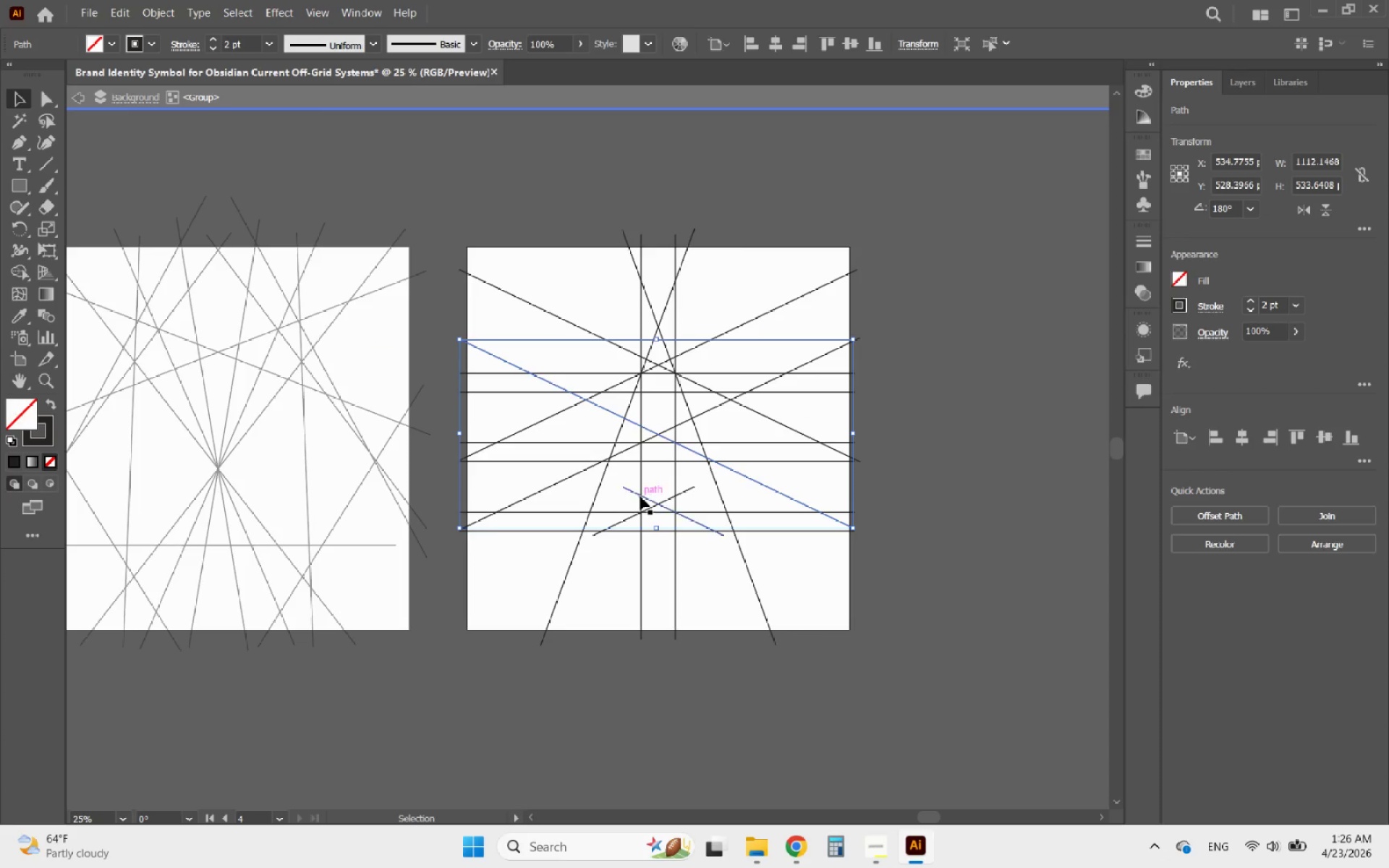 
left_click([642, 496])
 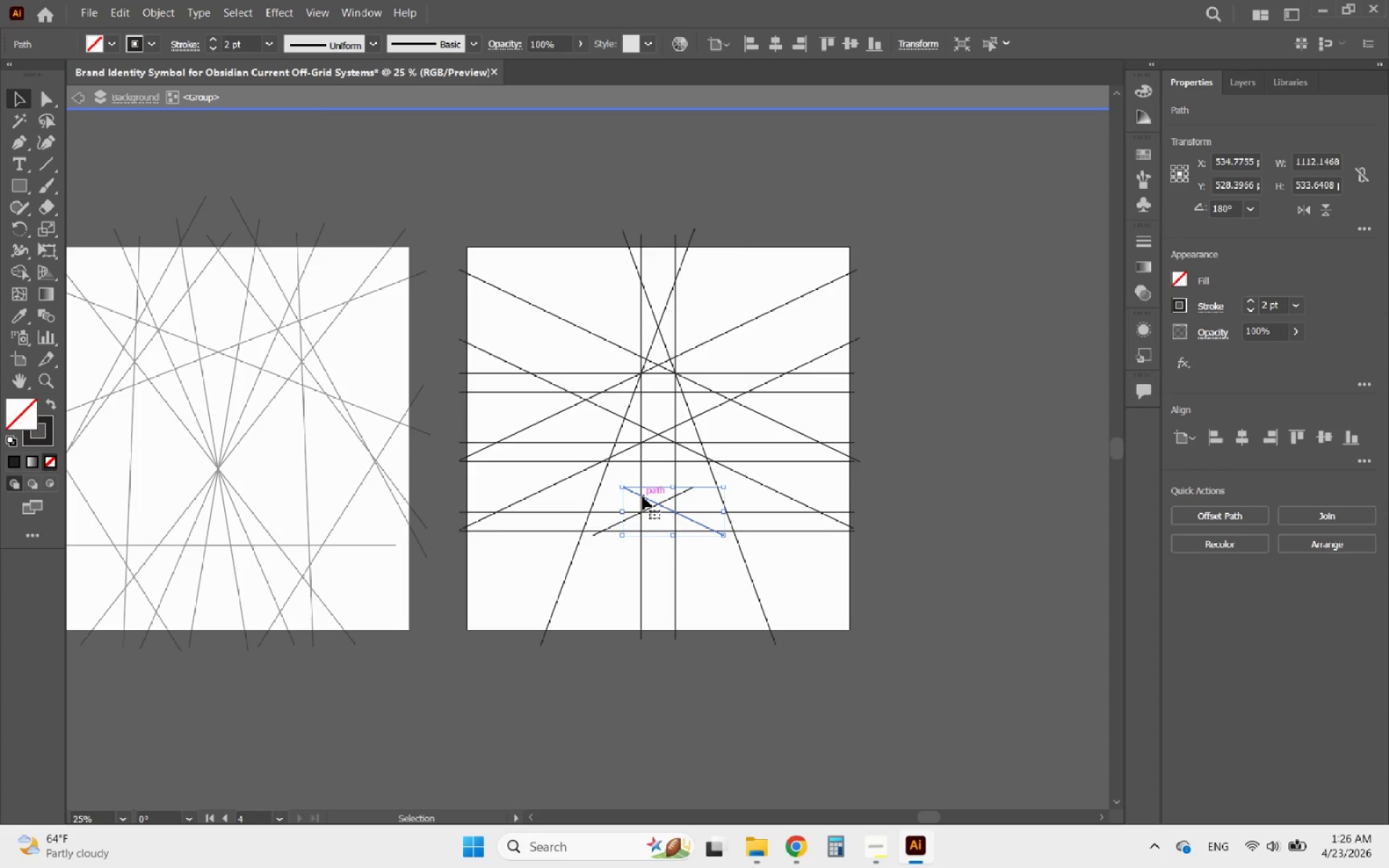 
hold_key(key=ShiftLeft, duration=3.22)
left_click_drag(start_coordinate=[624, 490], to_coordinate=[456, 365])
 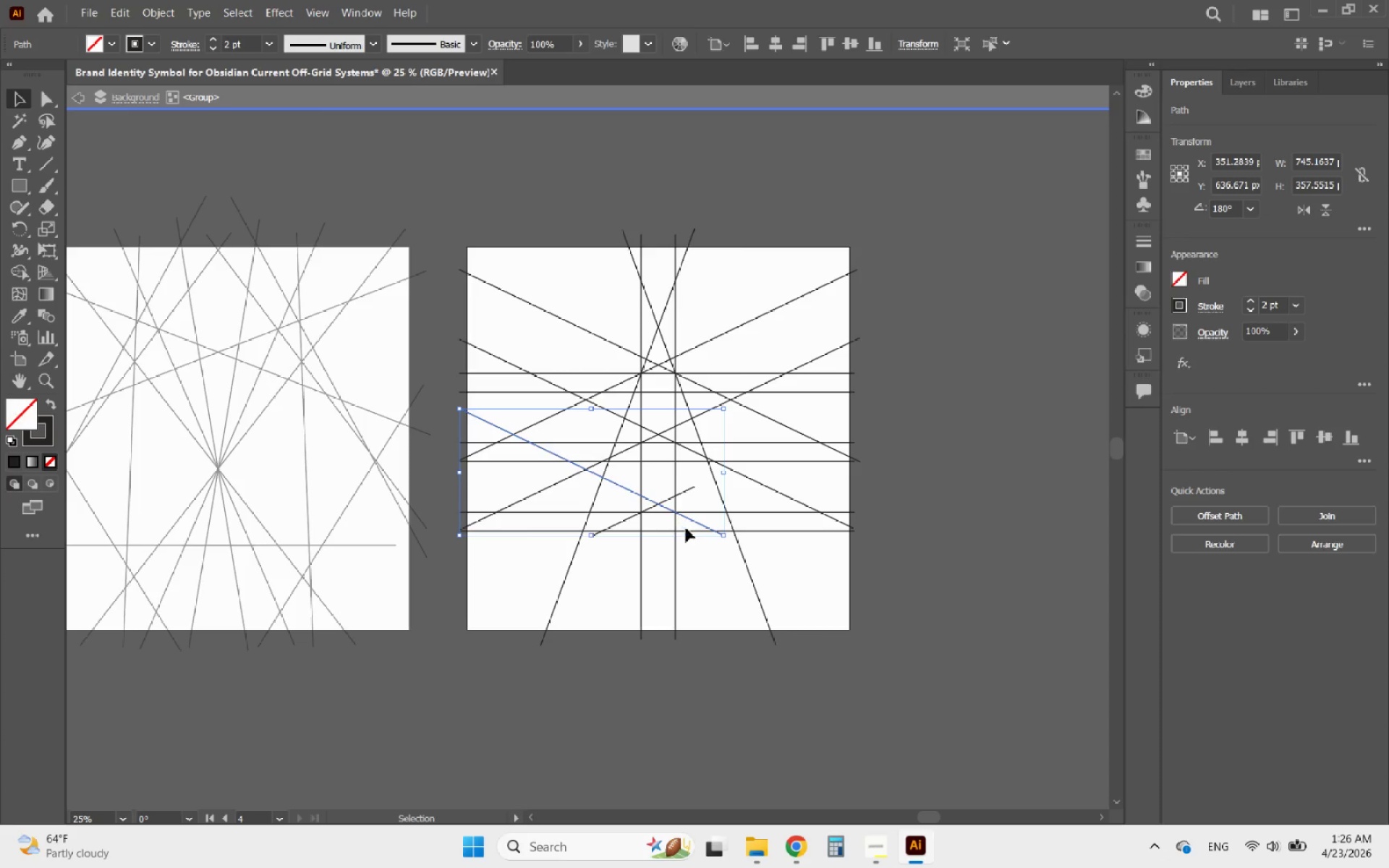 
hold_key(key=ShiftLeft, duration=3.12)
left_click_drag(start_coordinate=[720, 535], to_coordinate=[855, 618])
 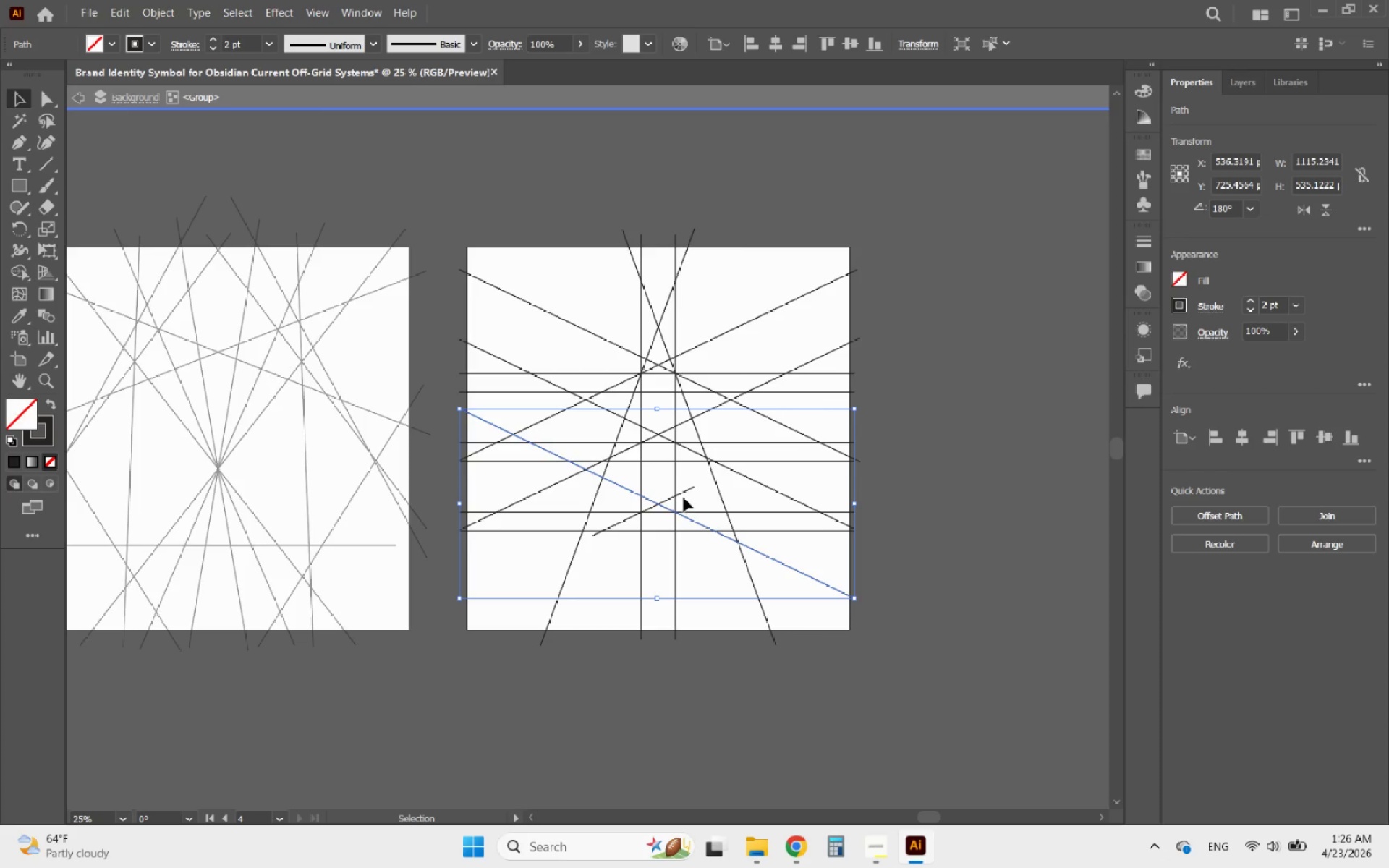 
left_click([683, 495])
 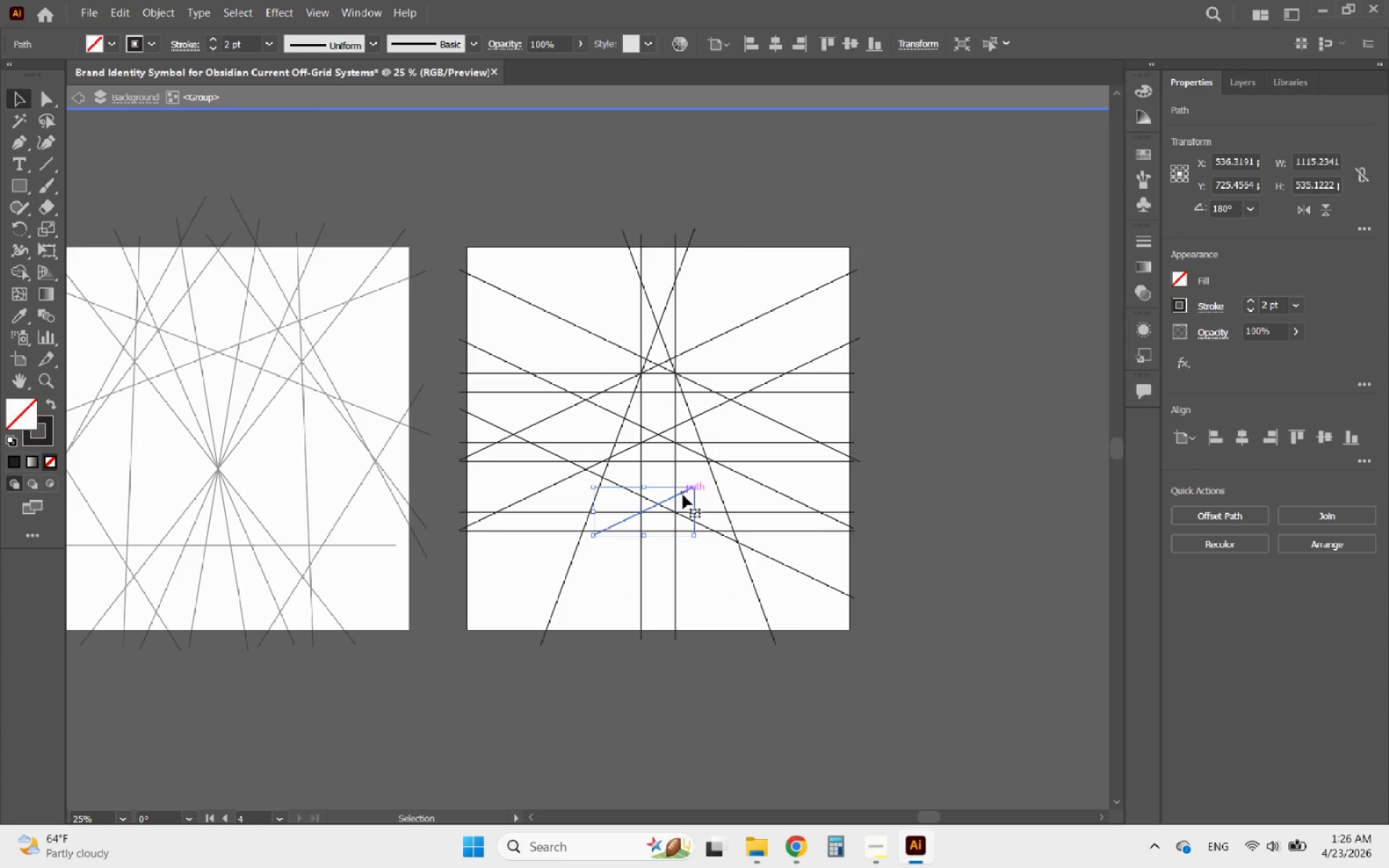 
hold_key(key=ShiftLeft, duration=5.75)
left_click_drag(start_coordinate=[696, 482], to_coordinate=[875, 409])
 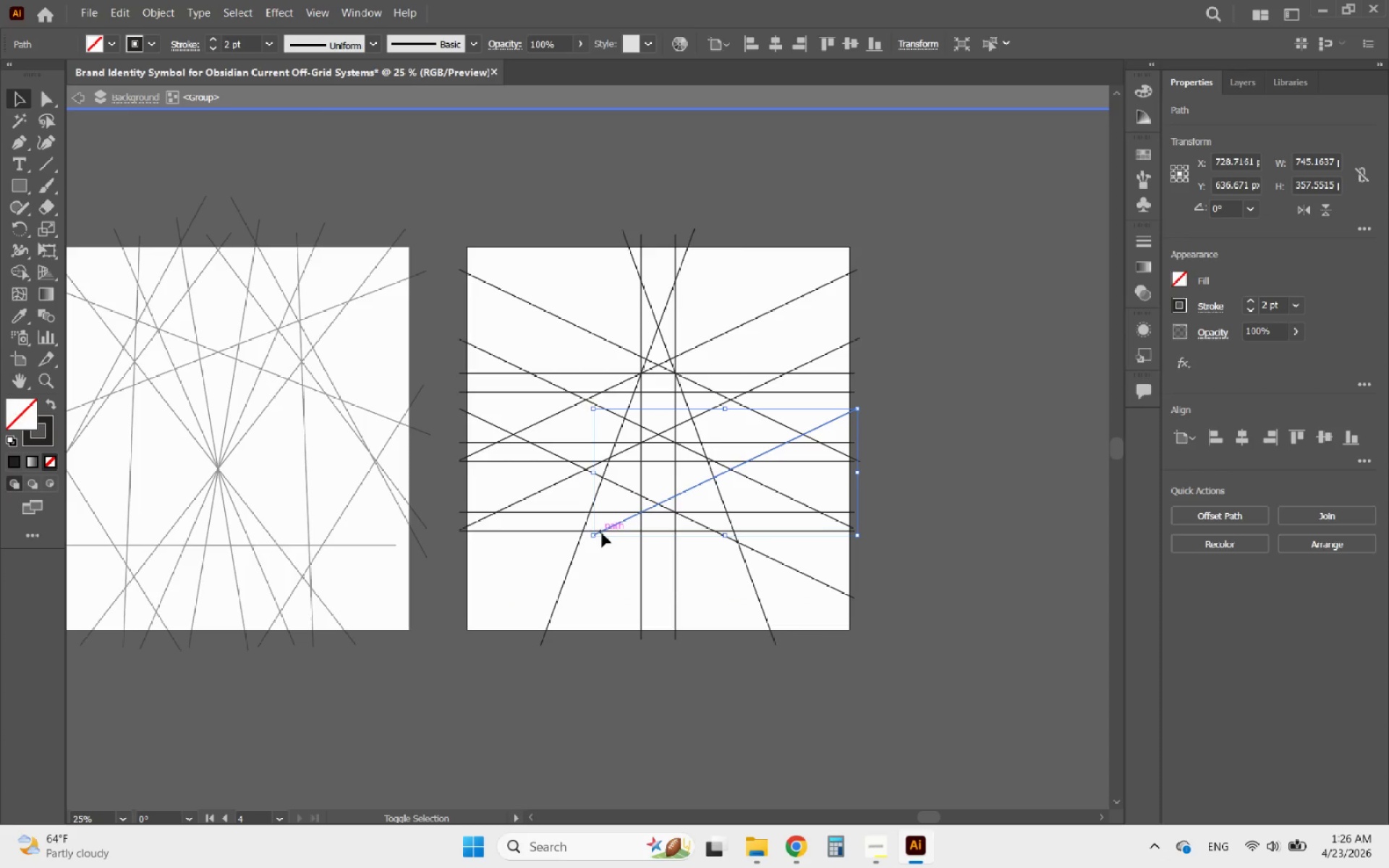 
left_click_drag(start_coordinate=[594, 537], to_coordinate=[457, 605])
 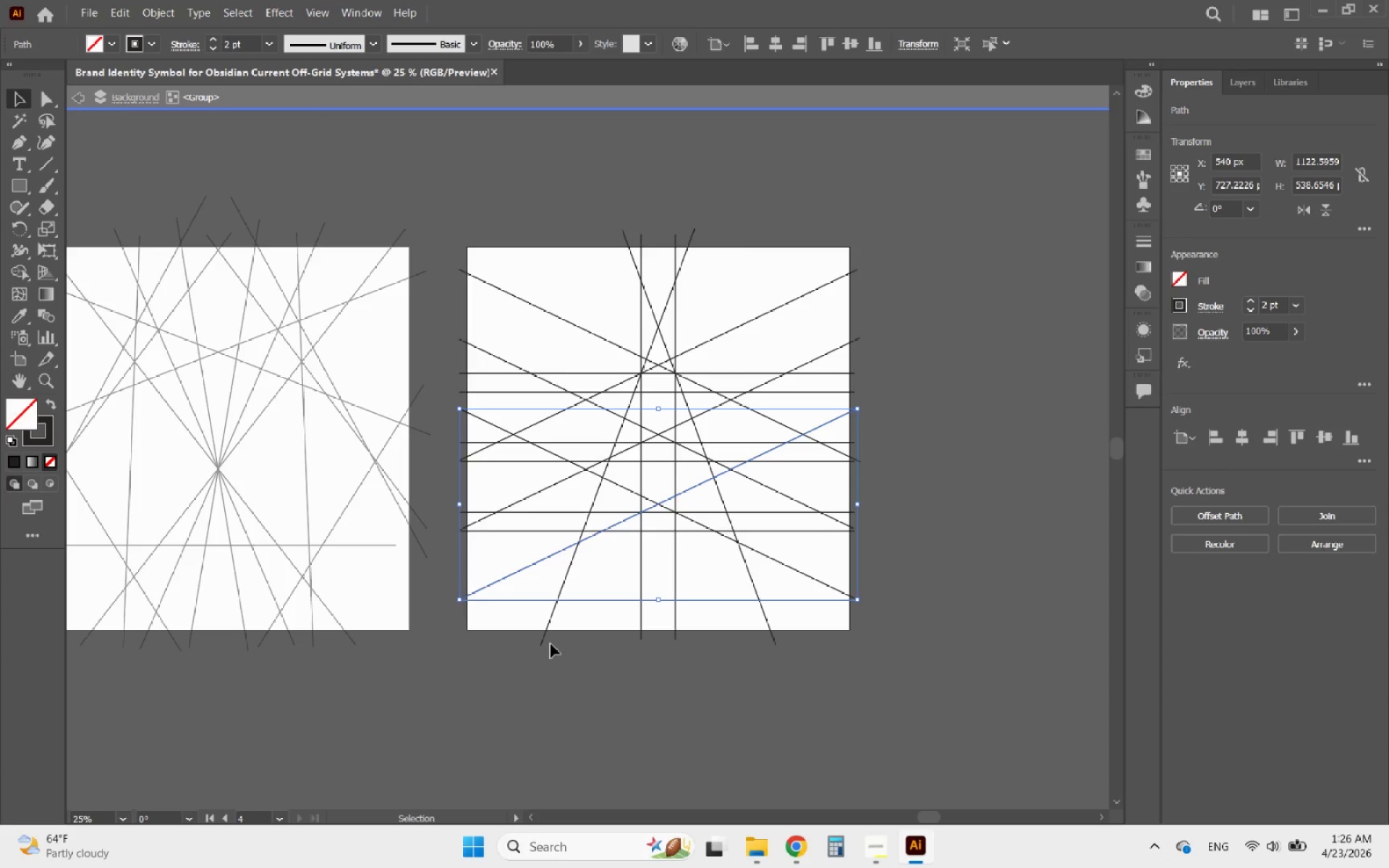 
double_click([561, 671])
 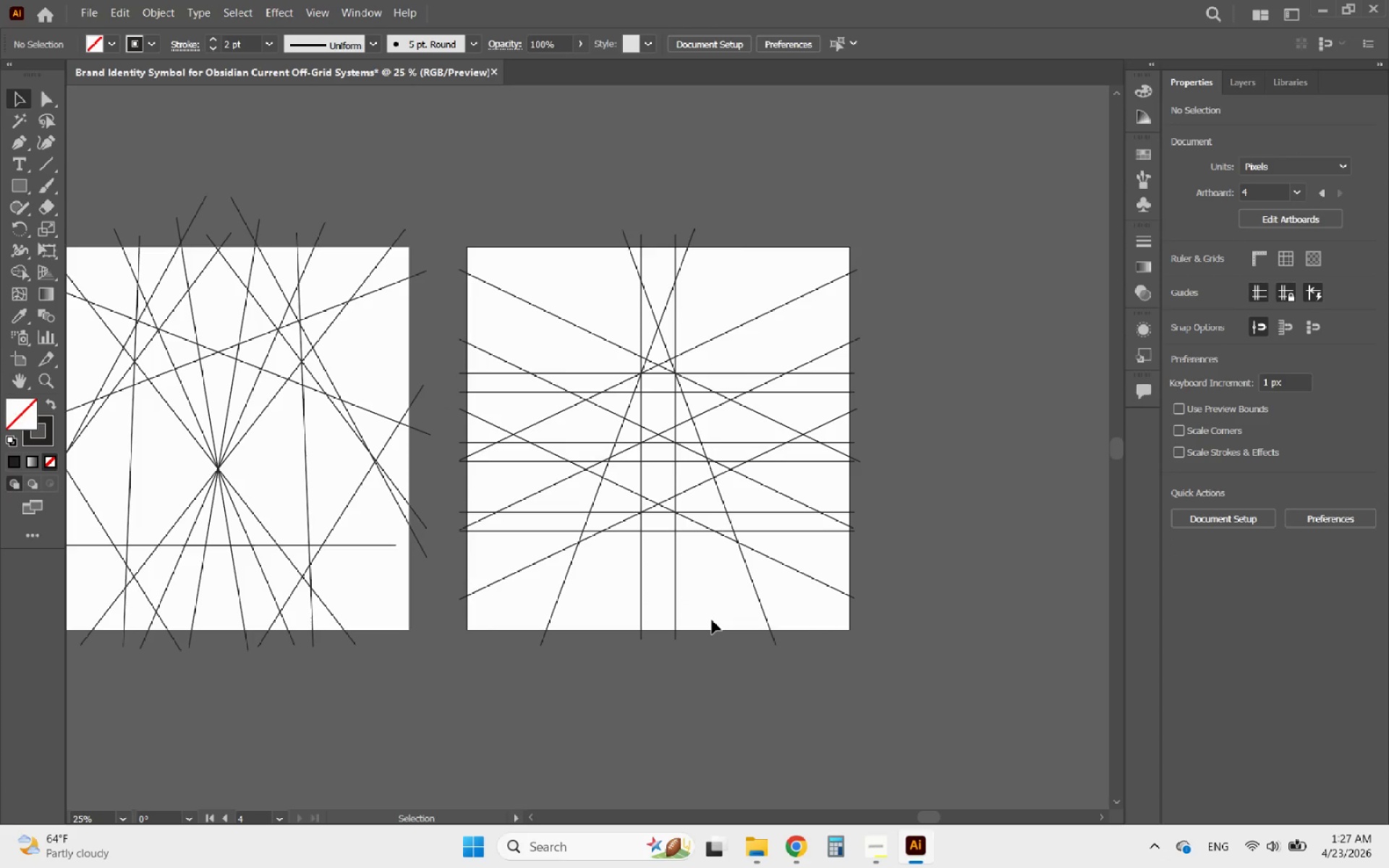 
wait(7.05)
 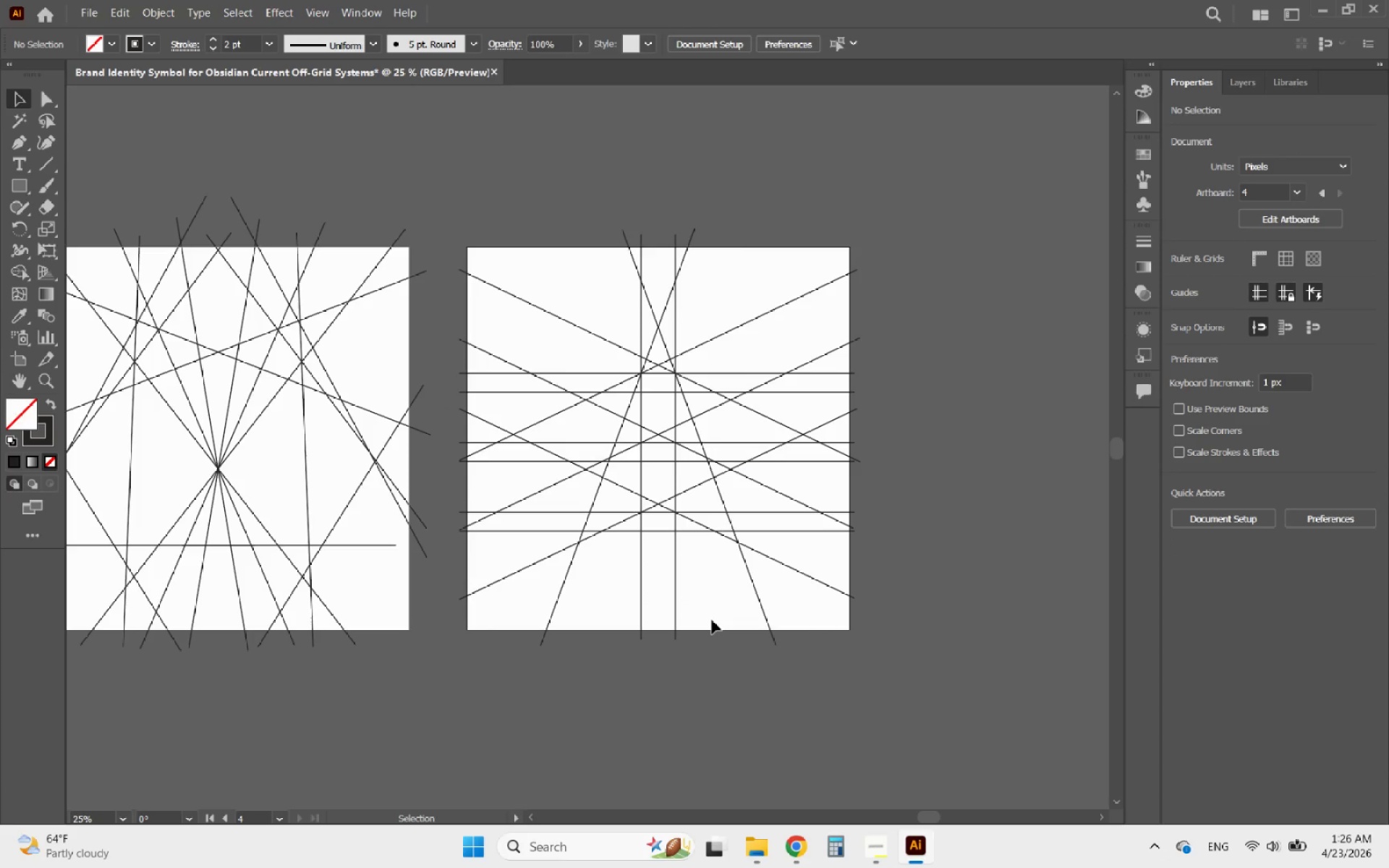 
hold_key(key=AltLeft, duration=0.75)
scroll: coordinate [712, 620], scroll_direction: down, amount: 2.0
 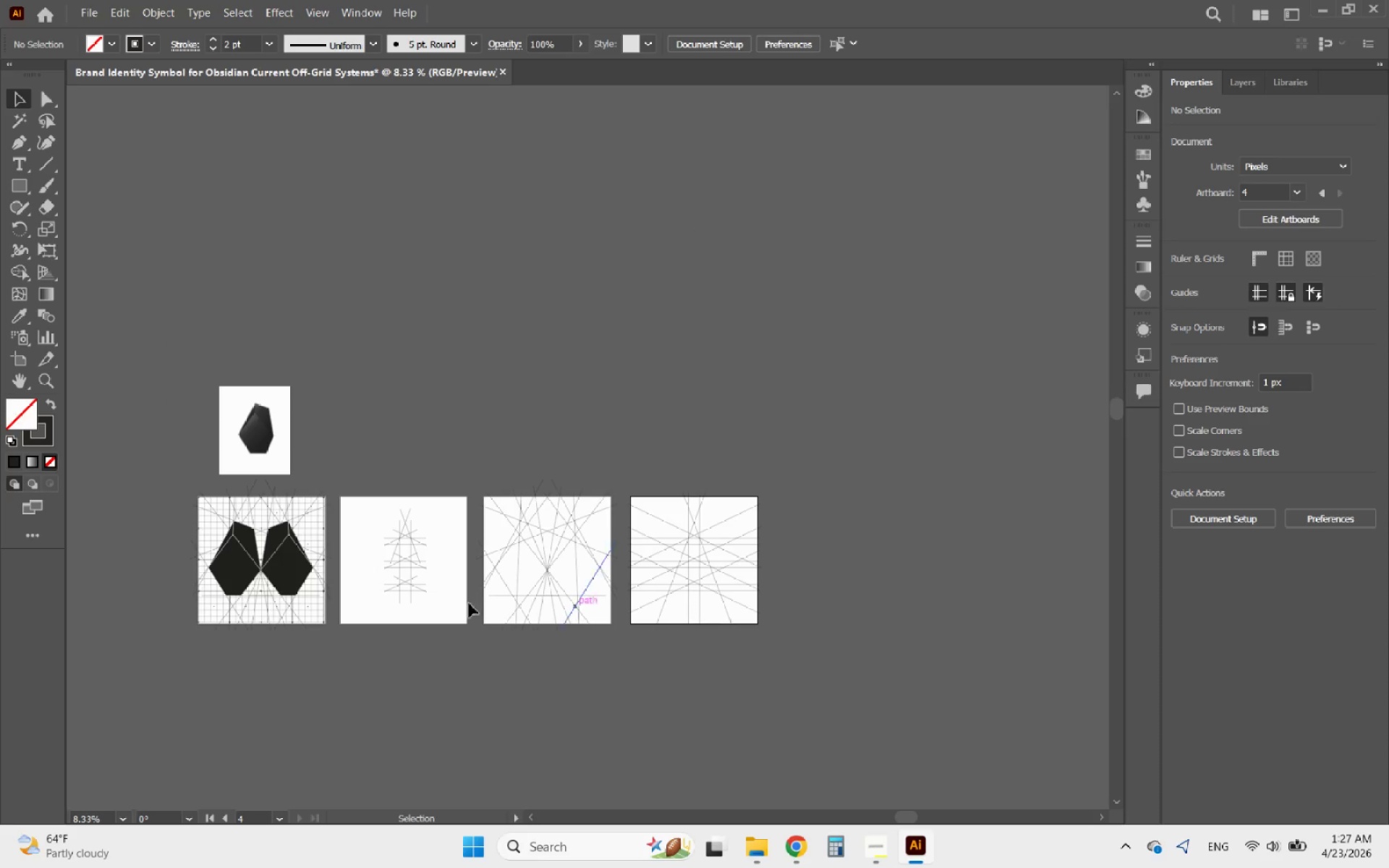 
hold_key(key=AltLeft, duration=0.44)
 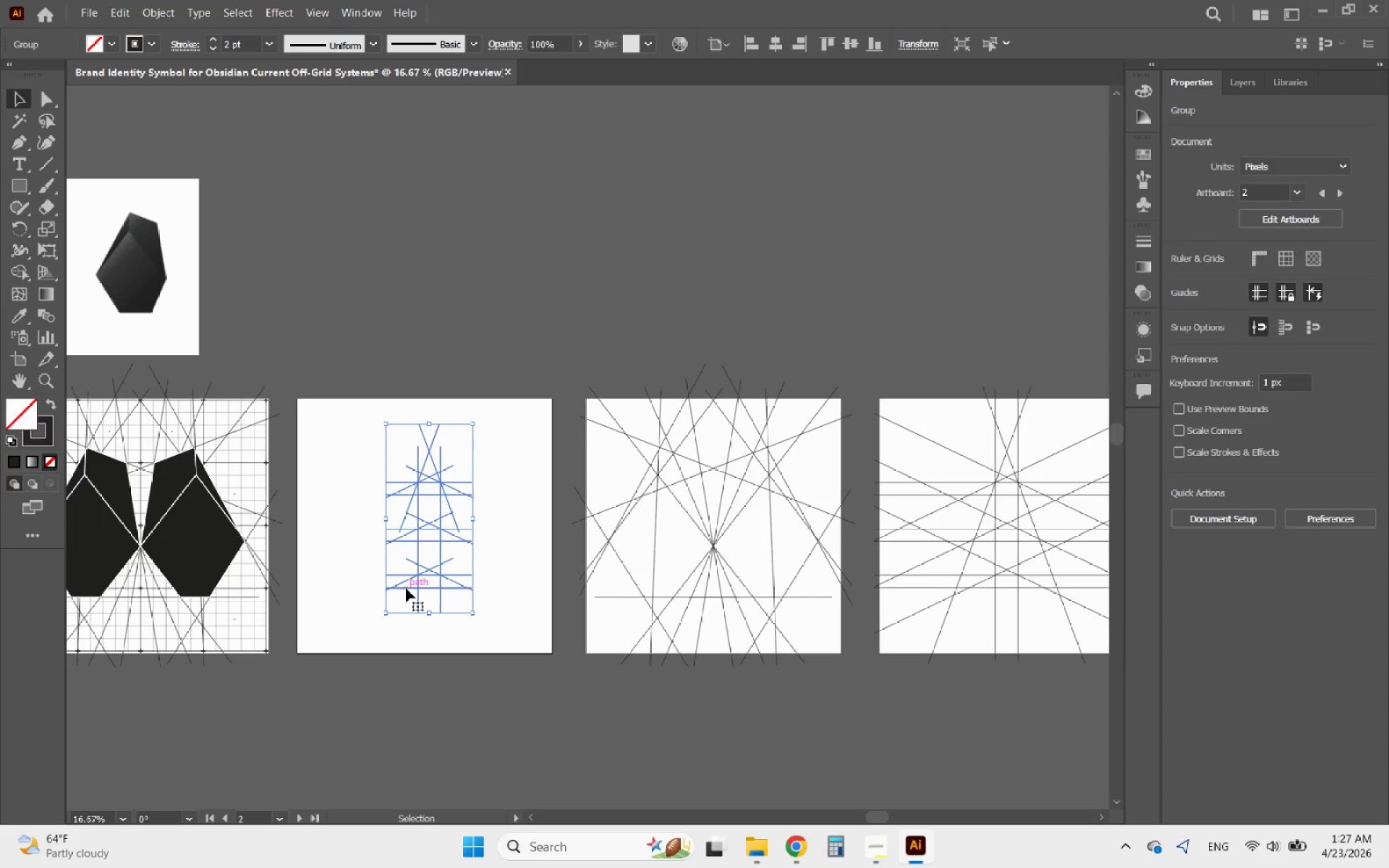 
left_click([406, 588])
 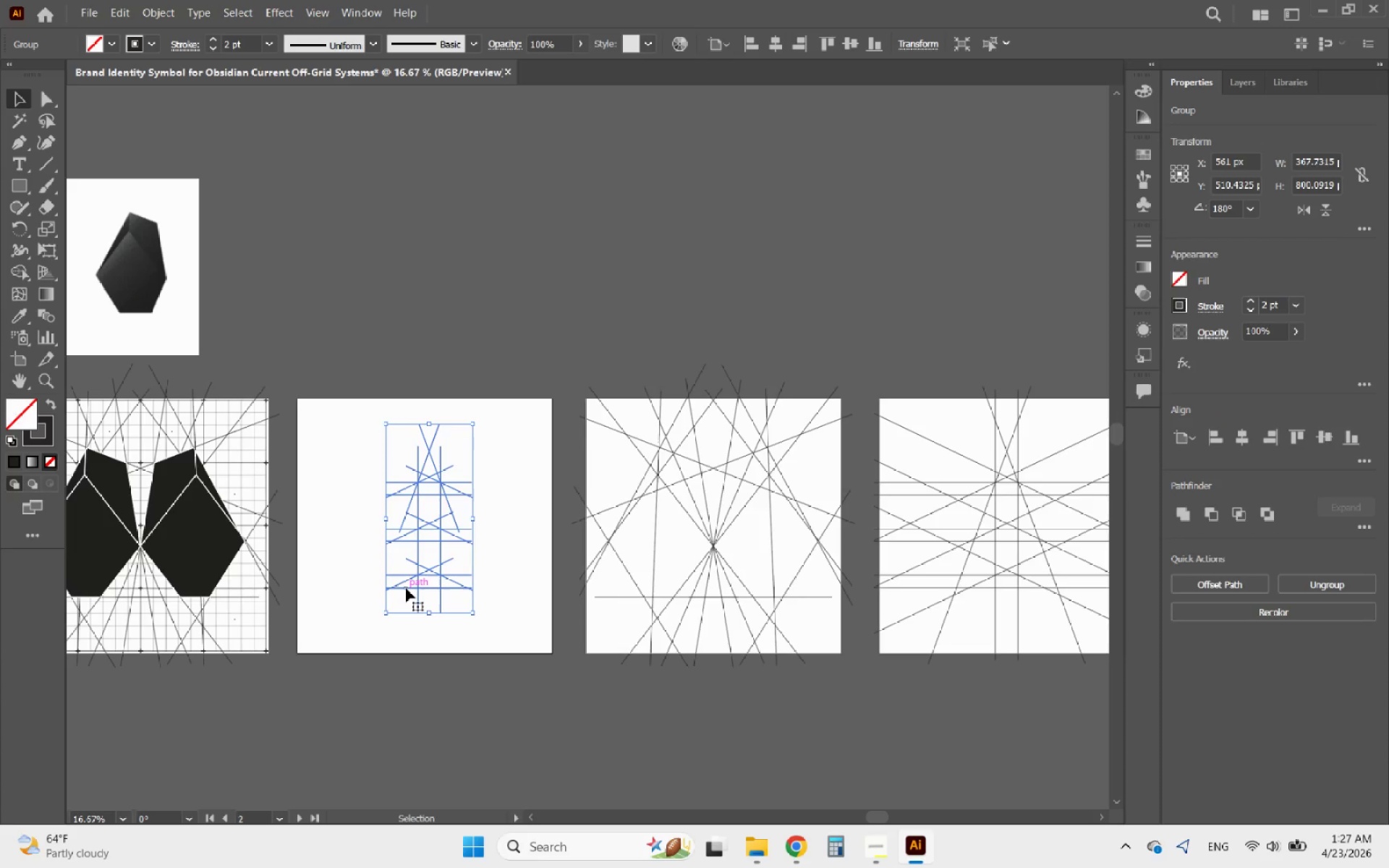 
scroll: coordinate [396, 590], scroll_direction: up, amount: 2.0
 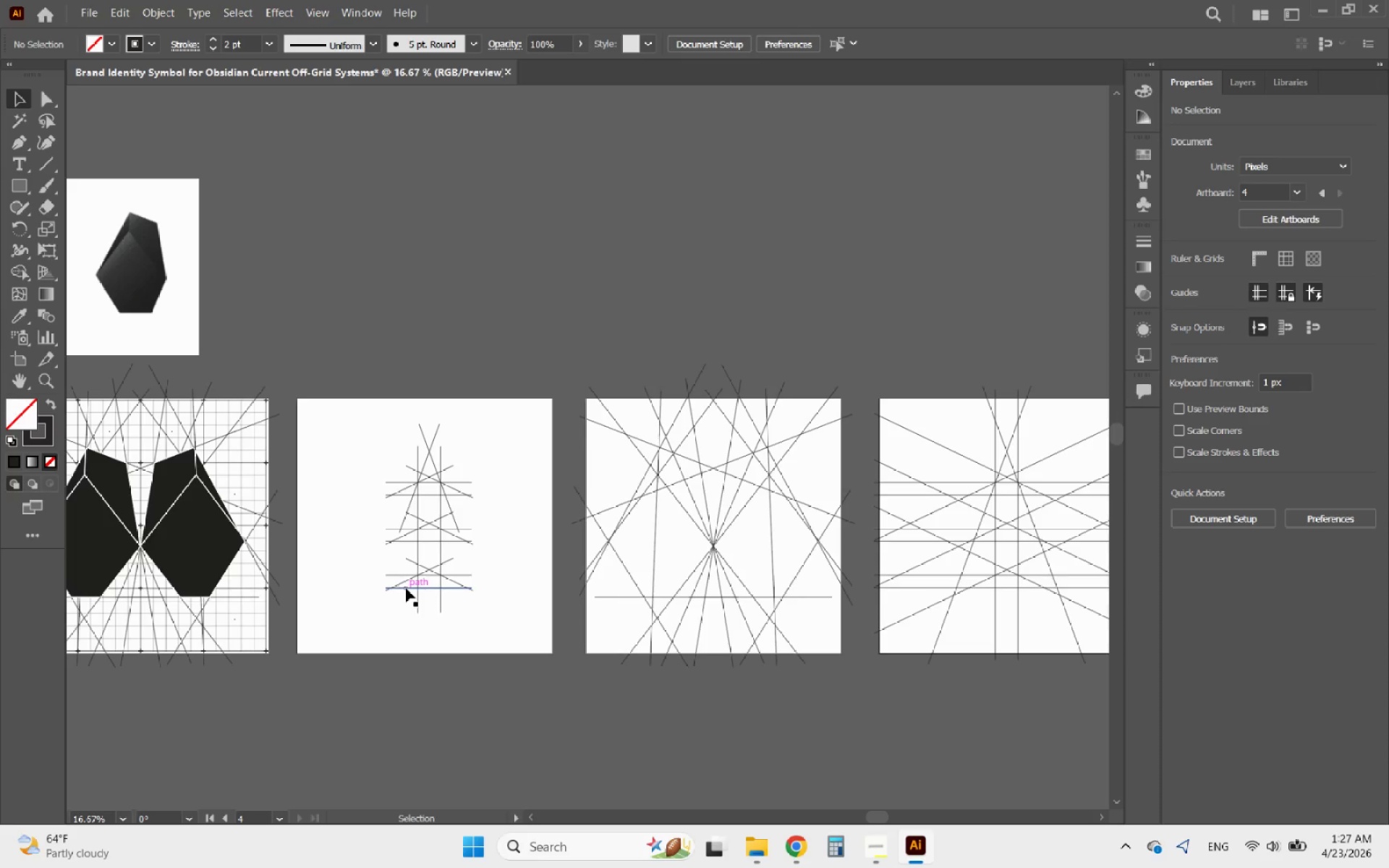 
key(Delete)
 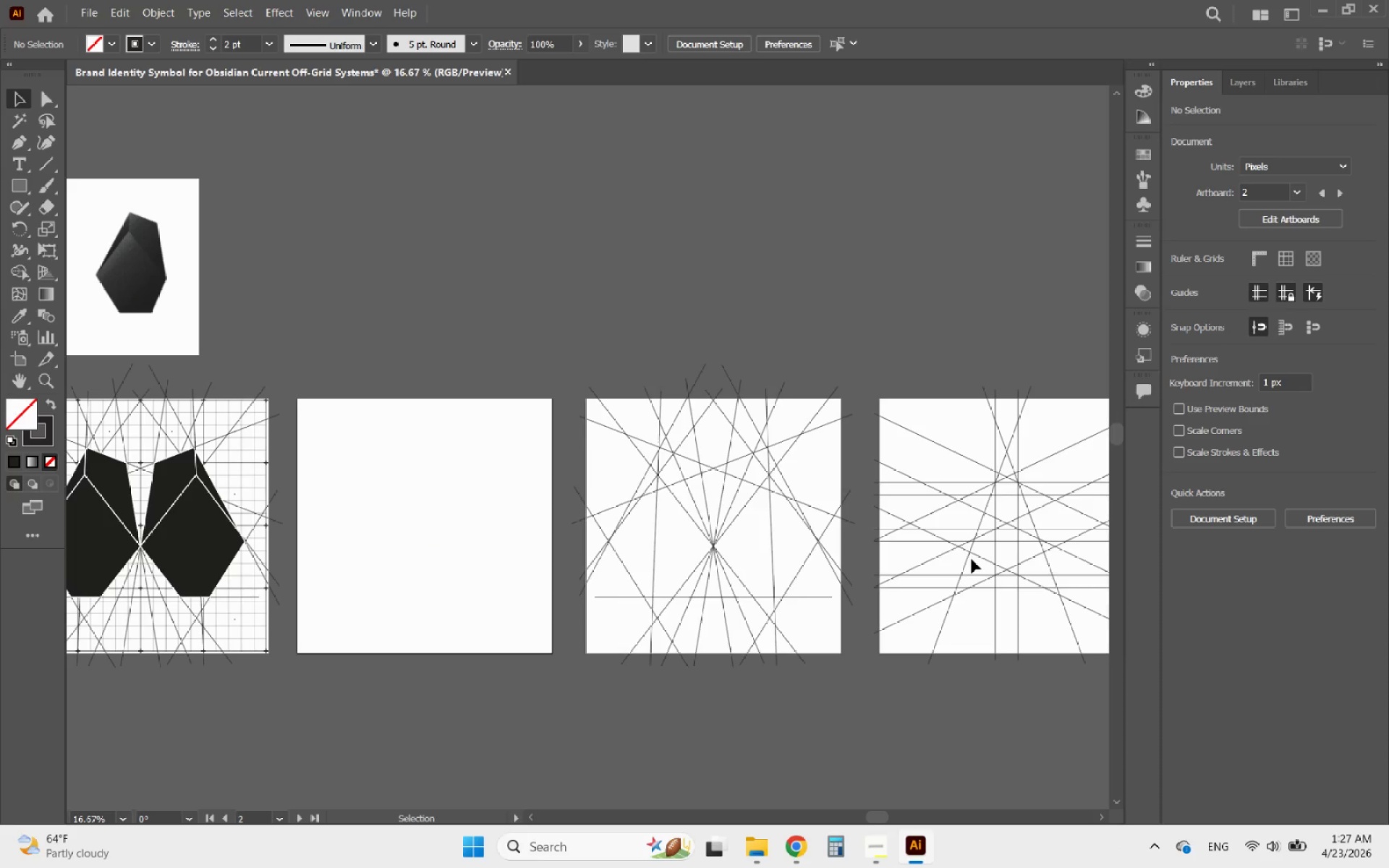 
left_click([974, 557])
 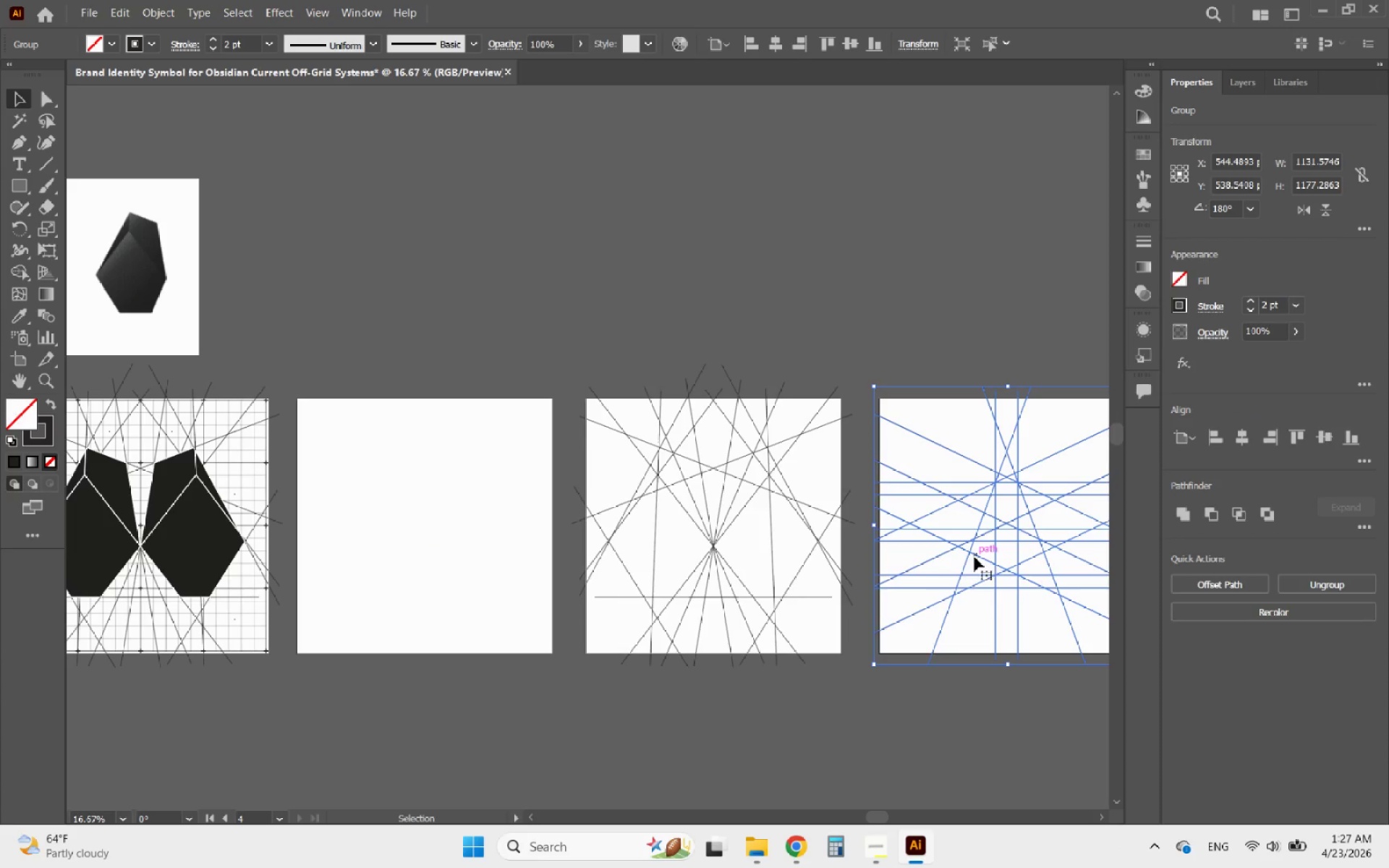 
hold_key(key=AltLeft, duration=2.42)
left_click_drag(start_coordinate=[974, 557], to_coordinate=[390, 548])
 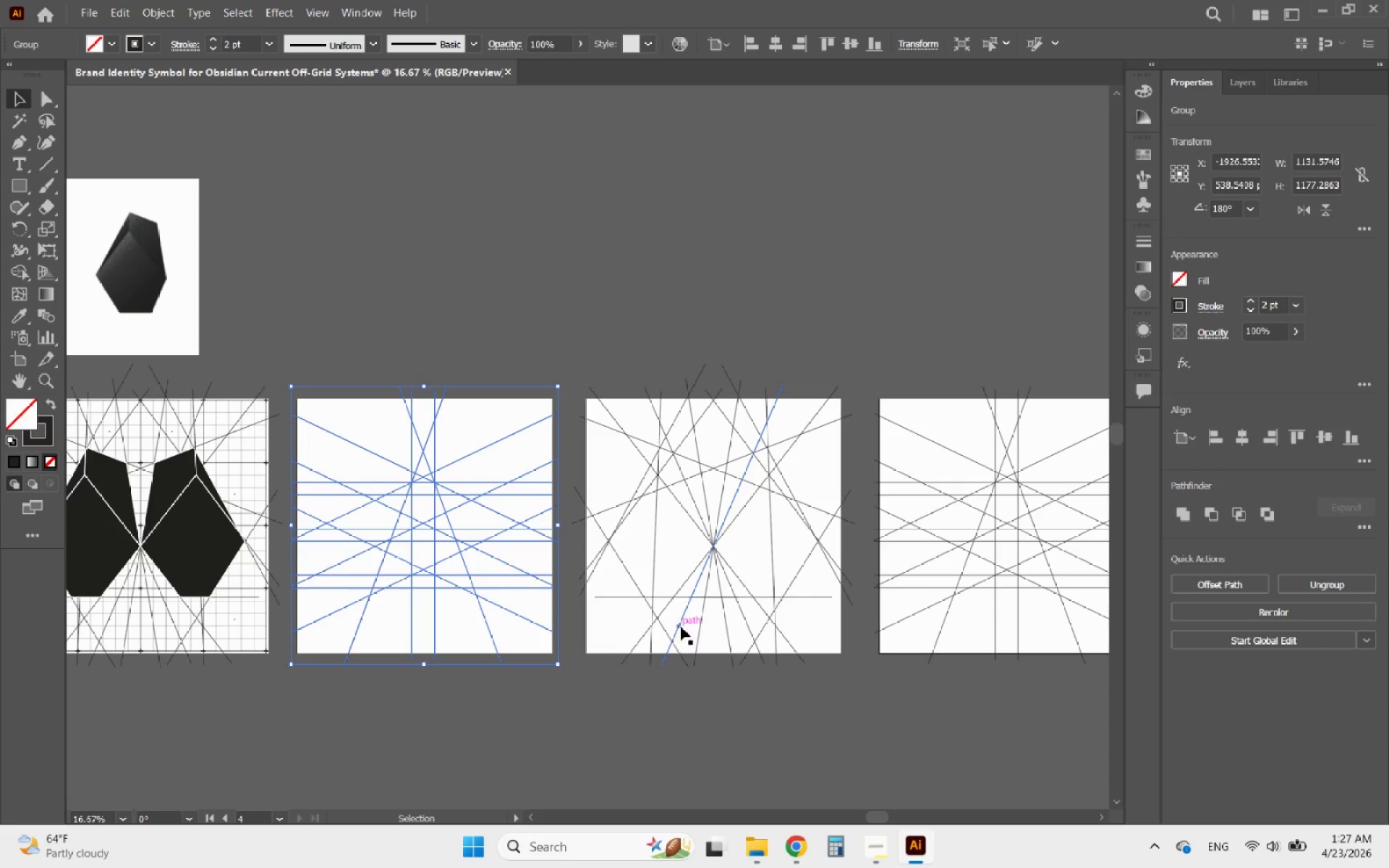 
hold_key(key=ShiftLeft, duration=1.94)
 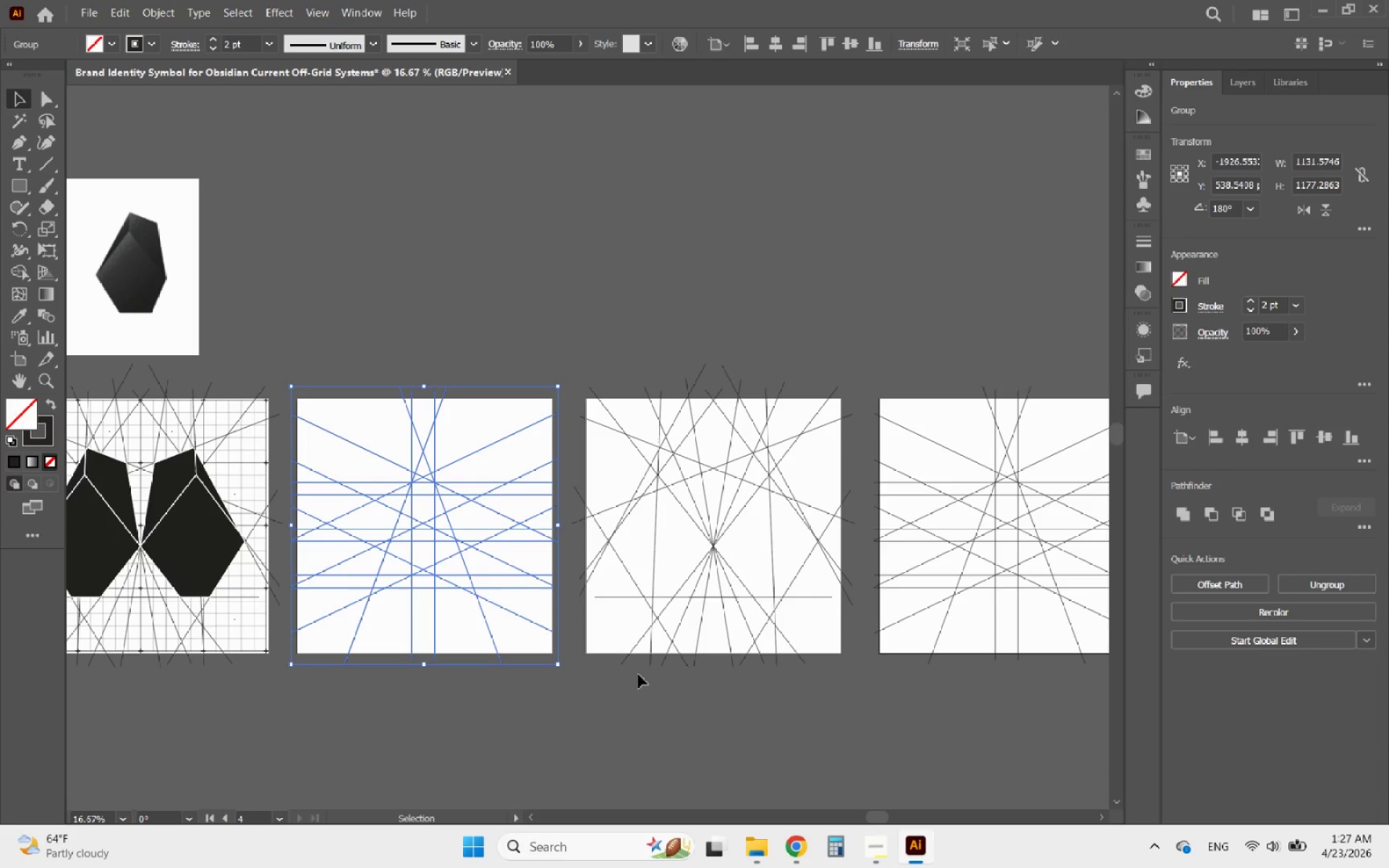 
left_click([577, 702])
 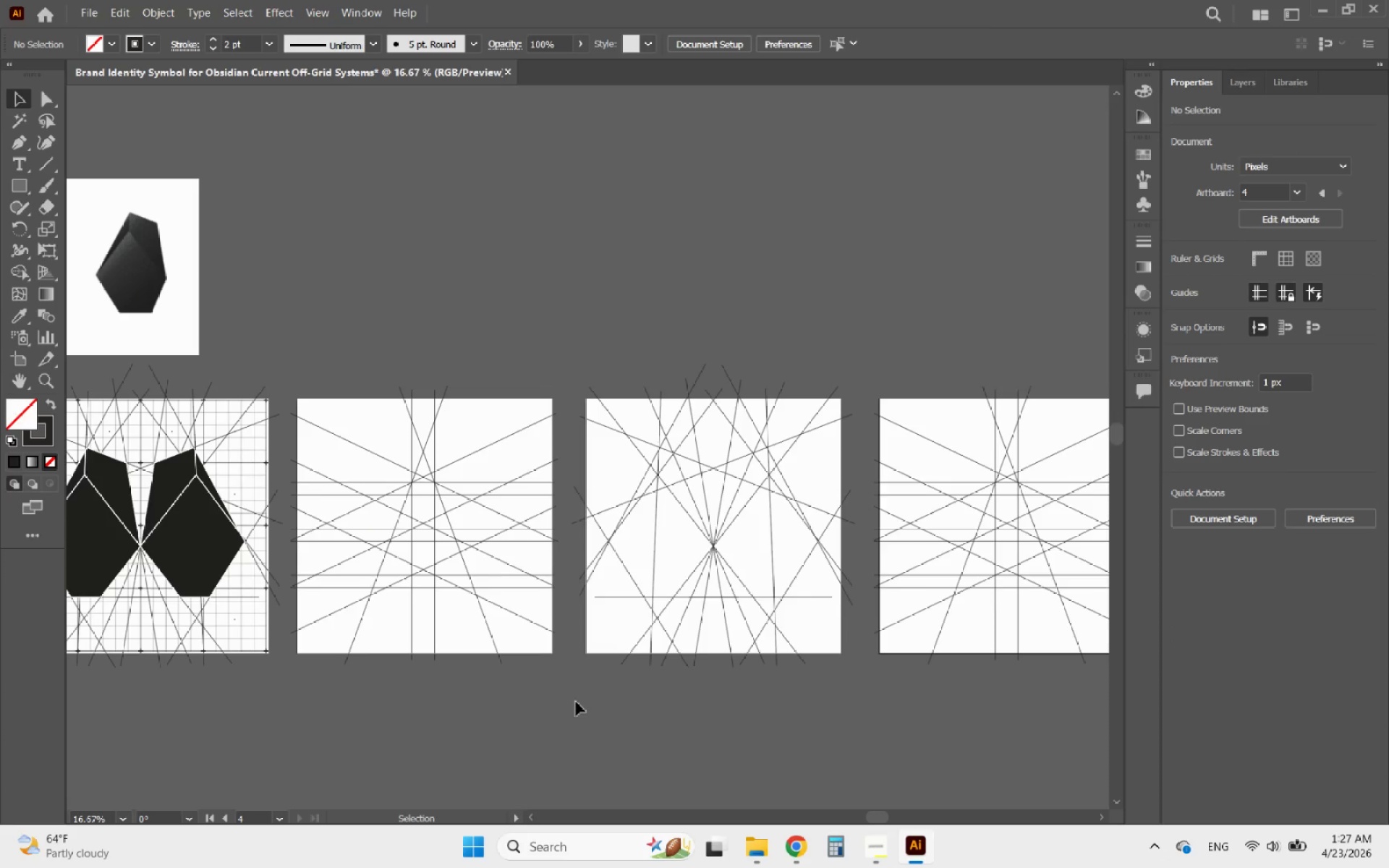 
hold_key(key=AltLeft, duration=1.38)
scroll: coordinate [489, 603], scroll_direction: down, amount: 2.0
 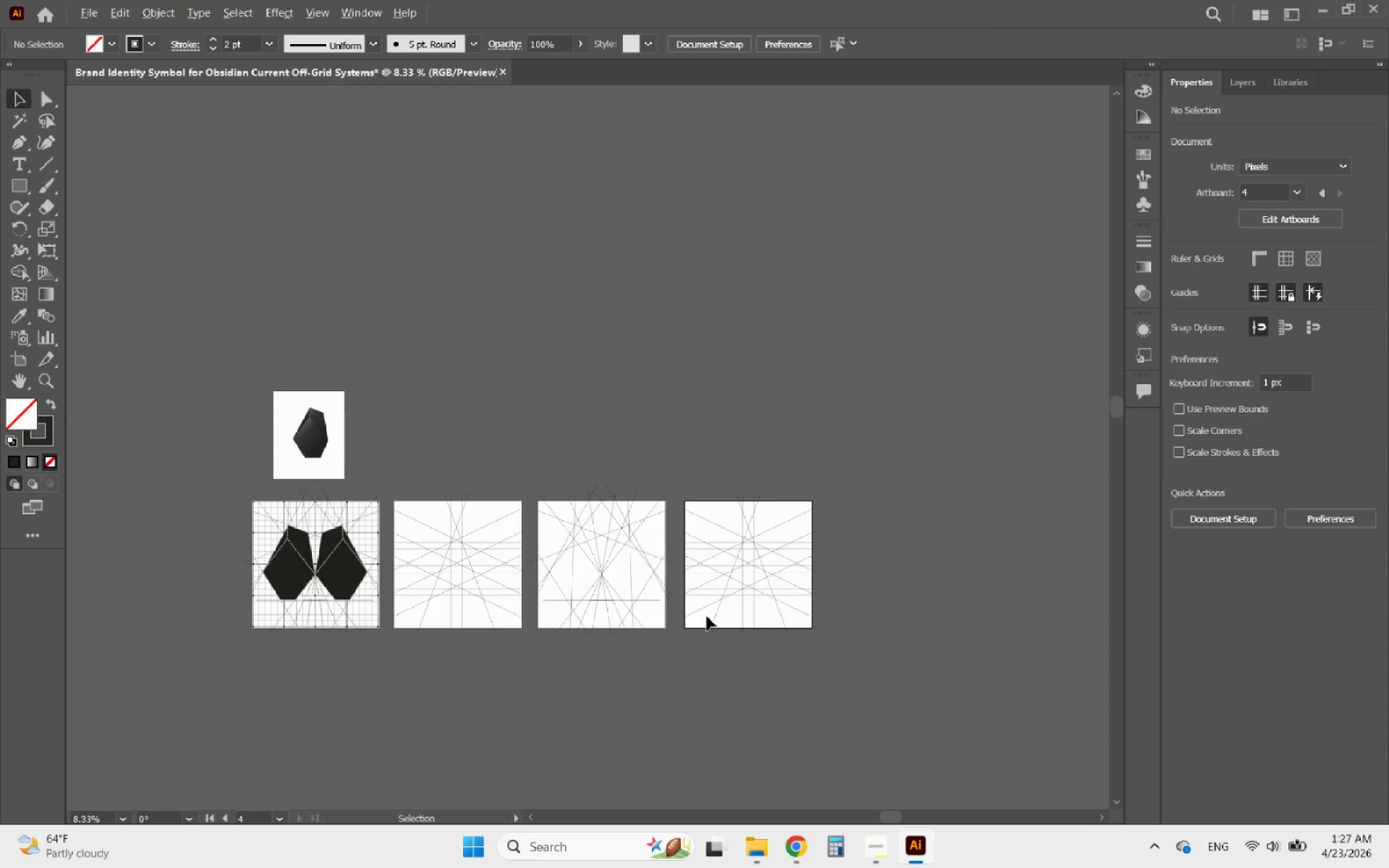 
scroll: coordinate [780, 590], scroll_direction: up, amount: 3.0
 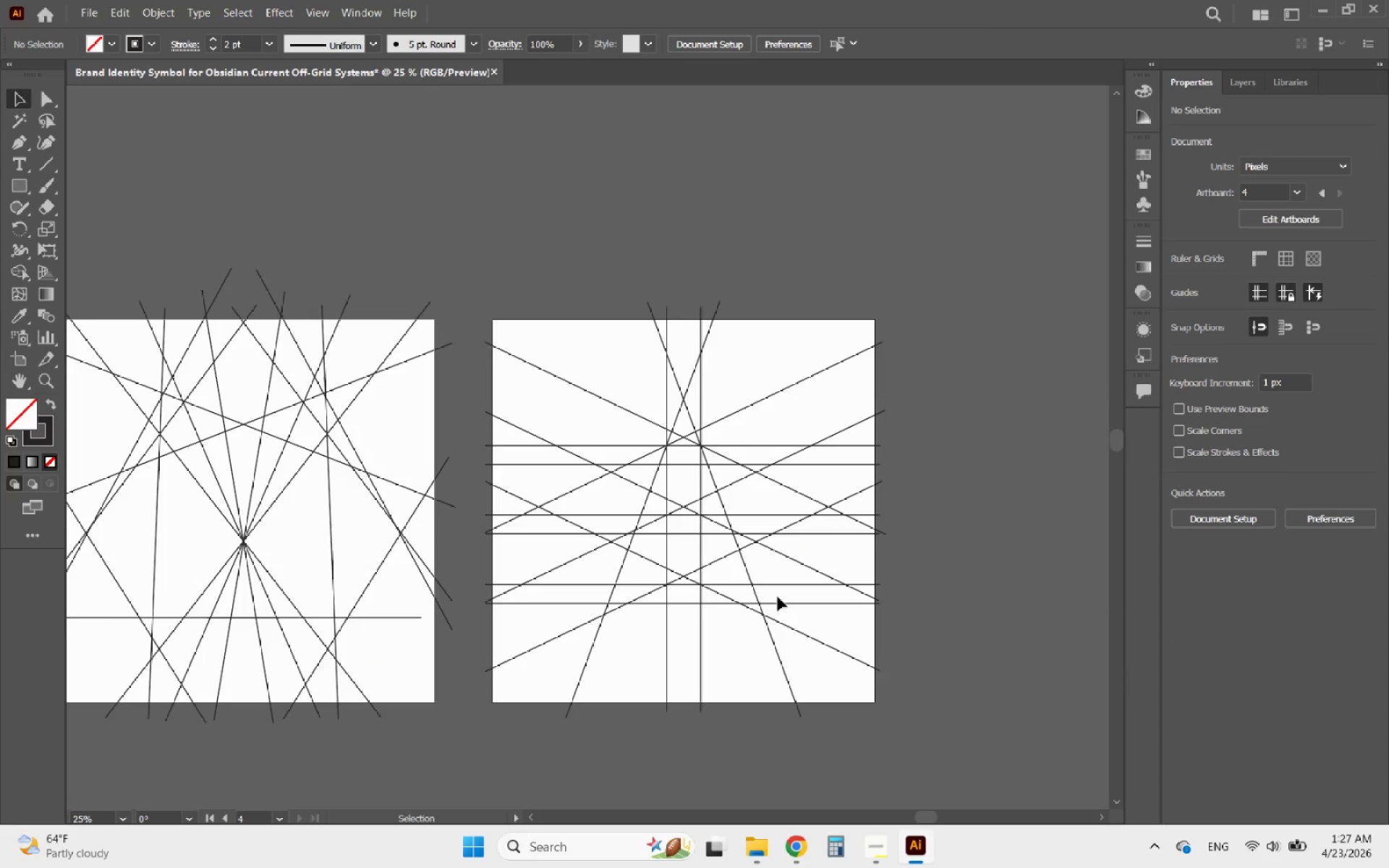 
hold_key(key=AltLeft, duration=1.3)
scroll: coordinate [807, 596], scroll_direction: down, amount: 2.0
 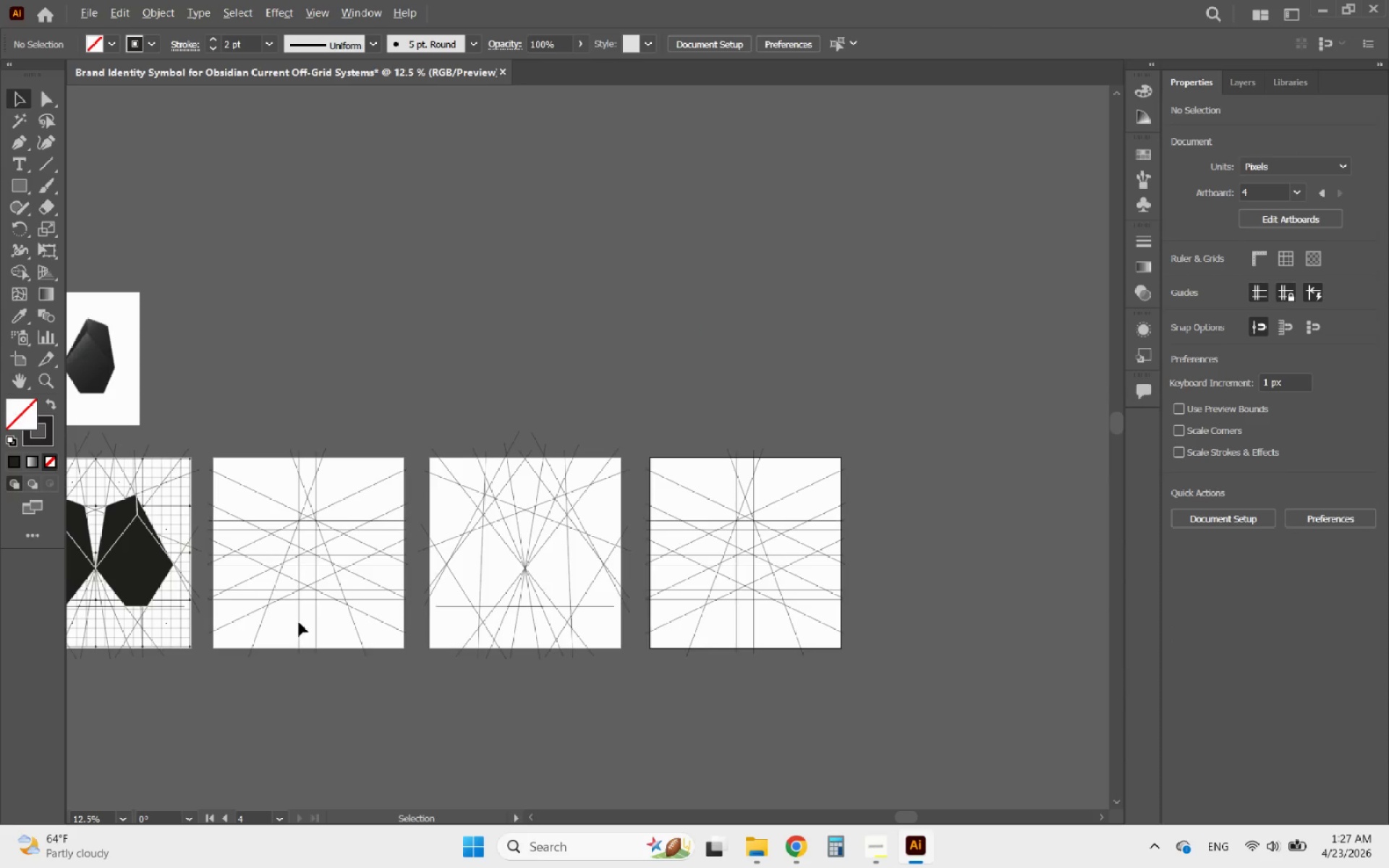 
scroll: coordinate [262, 600], scroll_direction: up, amount: 1.0
 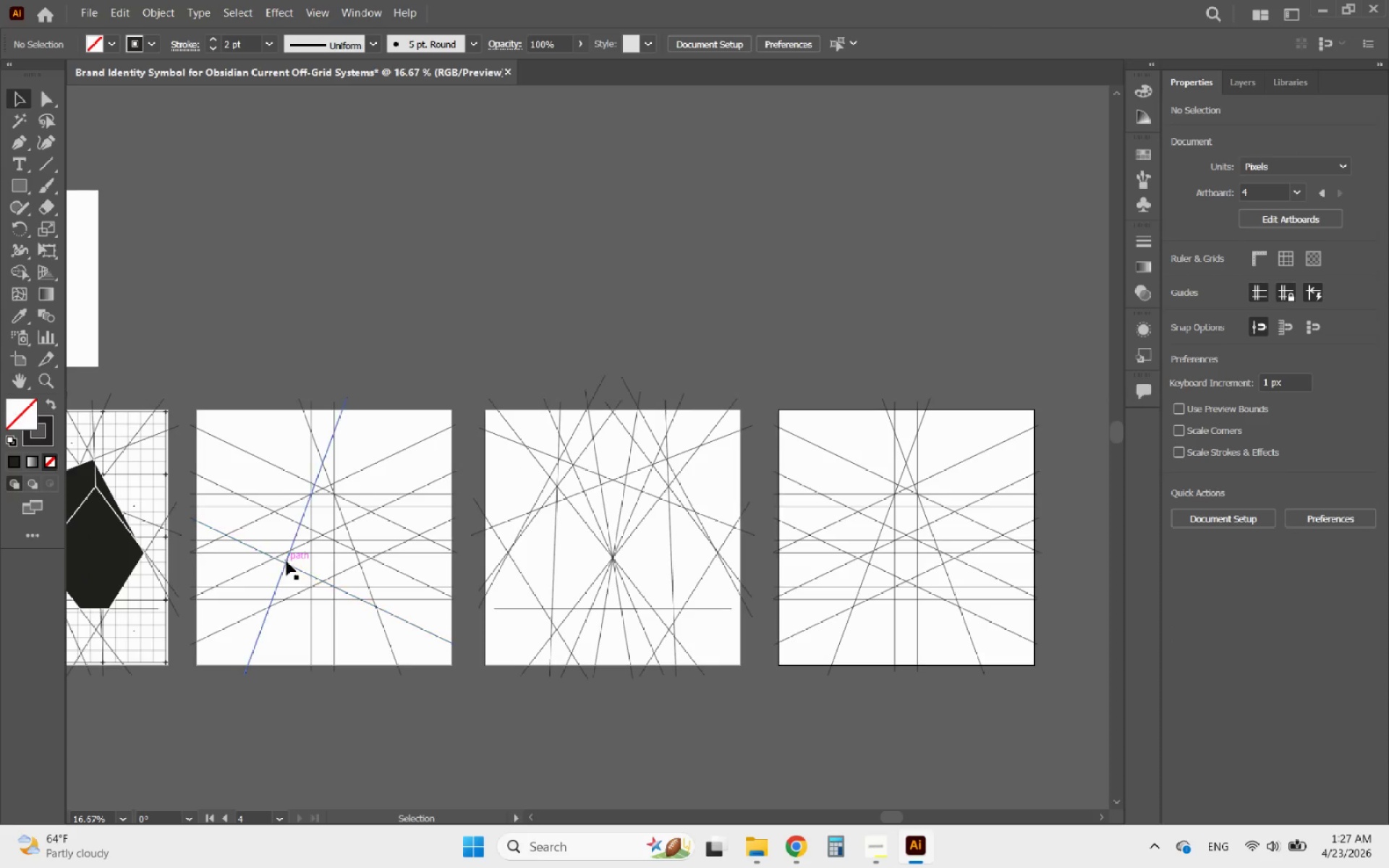 
left_click([286, 561])
 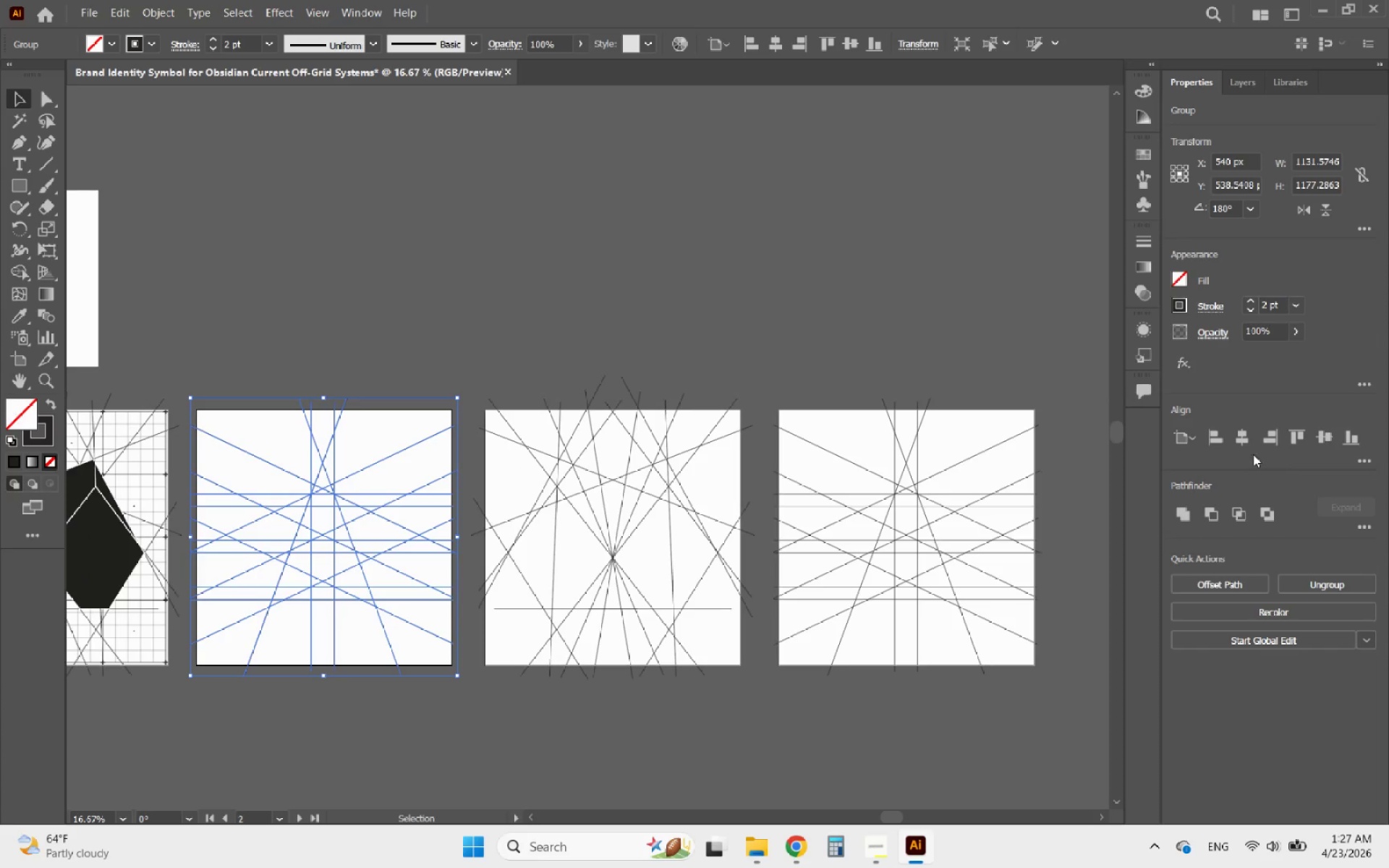 
left_click([1245, 448])
 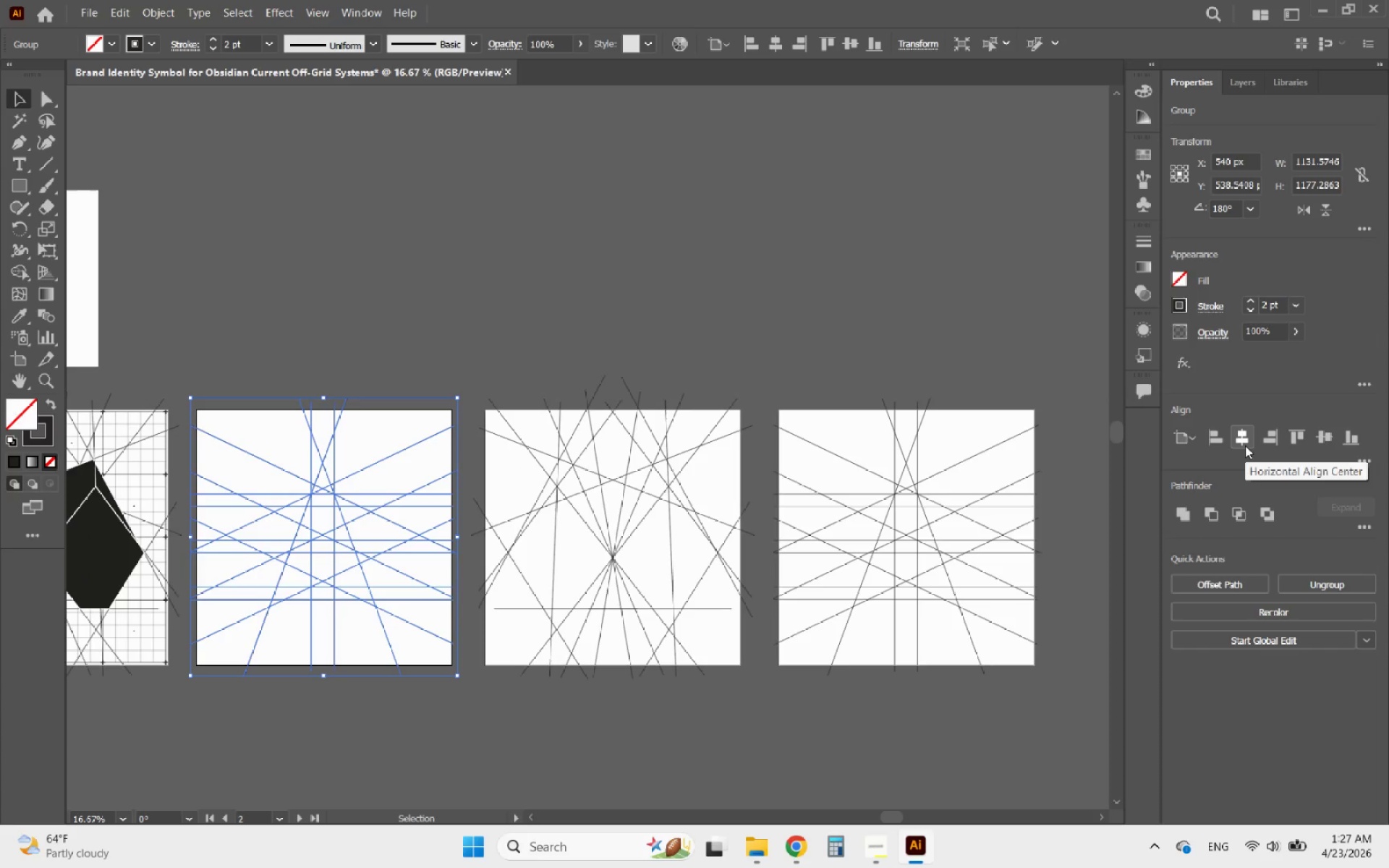 
left_click([1246, 443])
 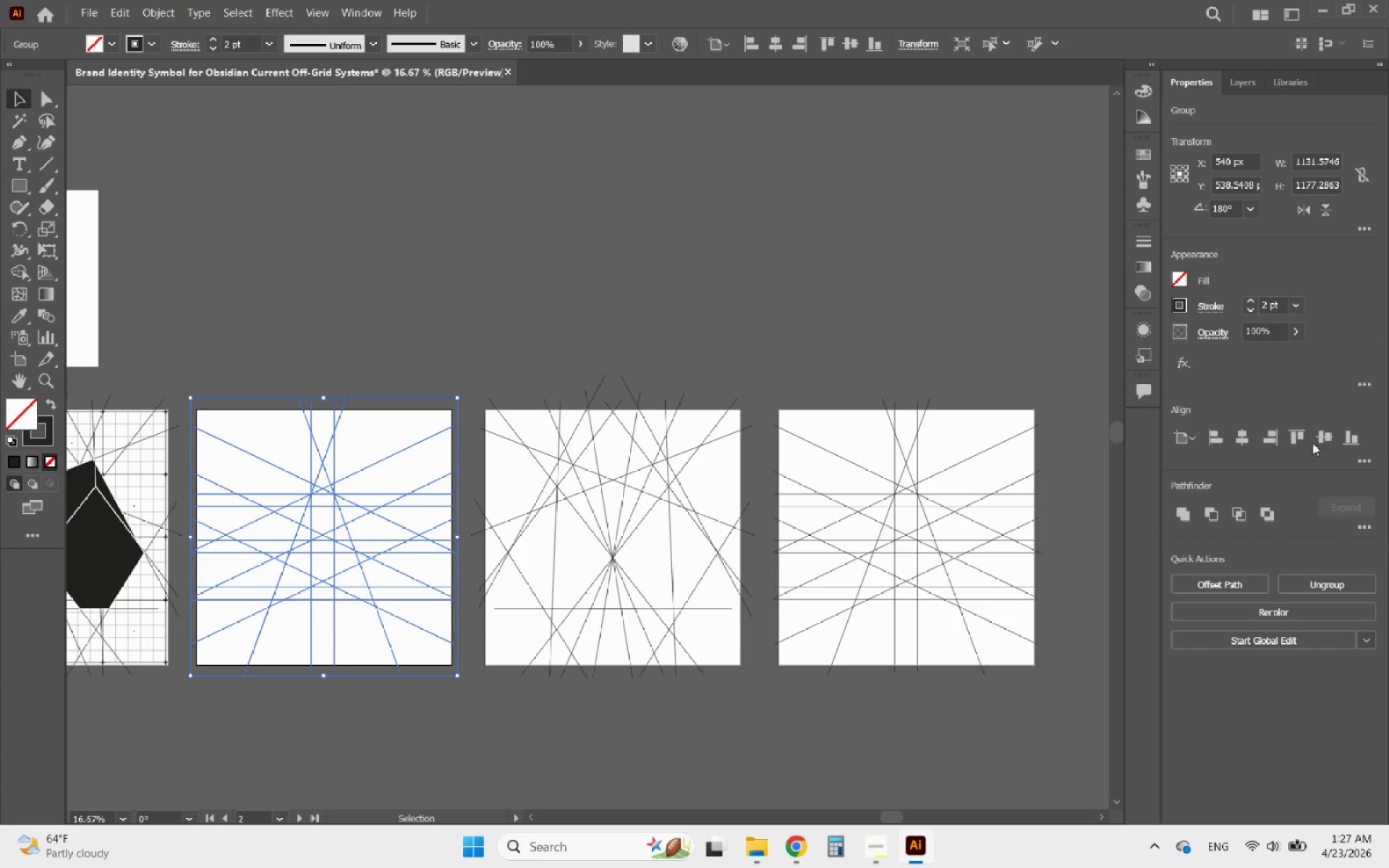 
left_click([1317, 443])
 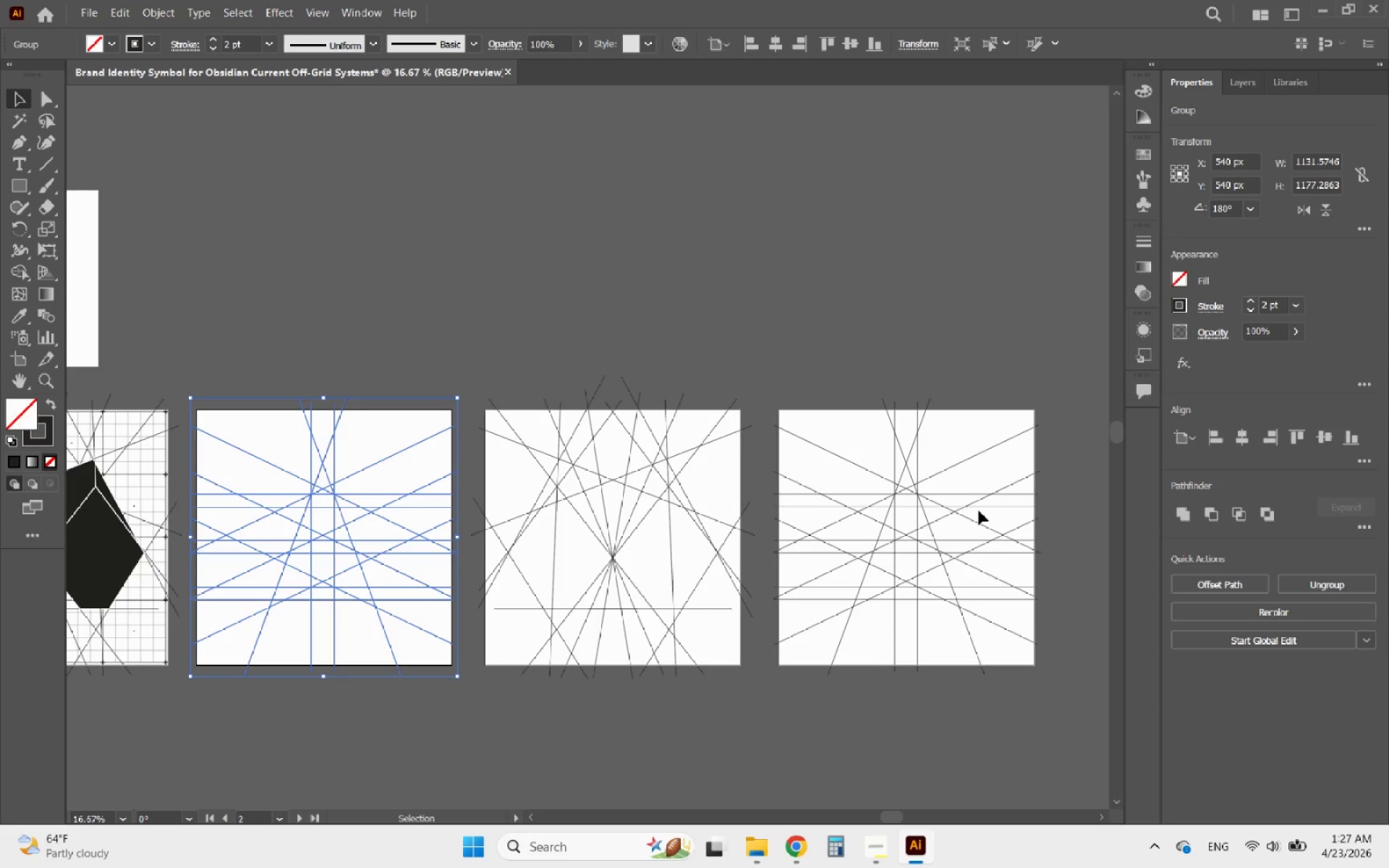 
left_click([953, 511])
 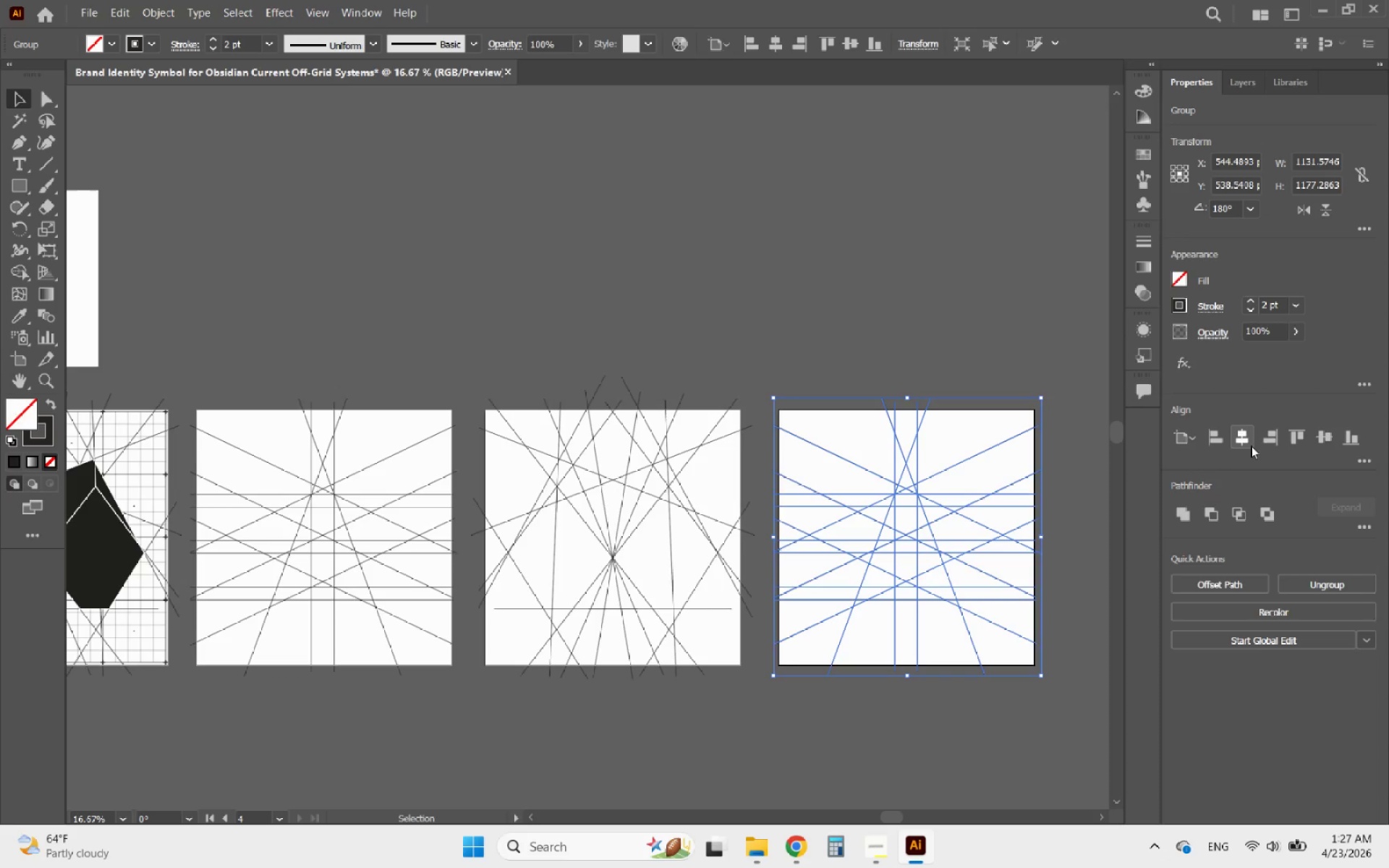 
left_click([1246, 441])
 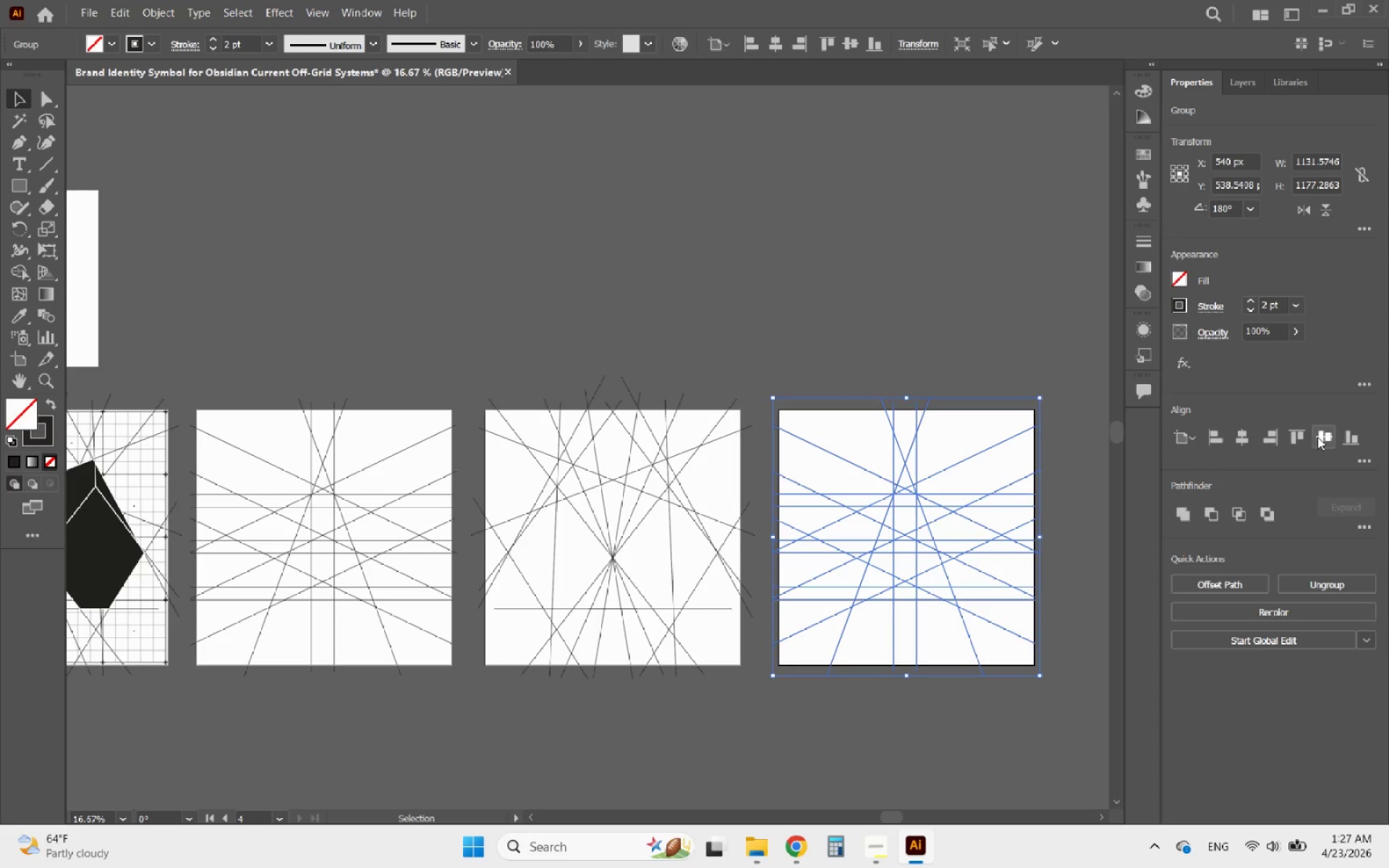 
left_click([1317, 437])
 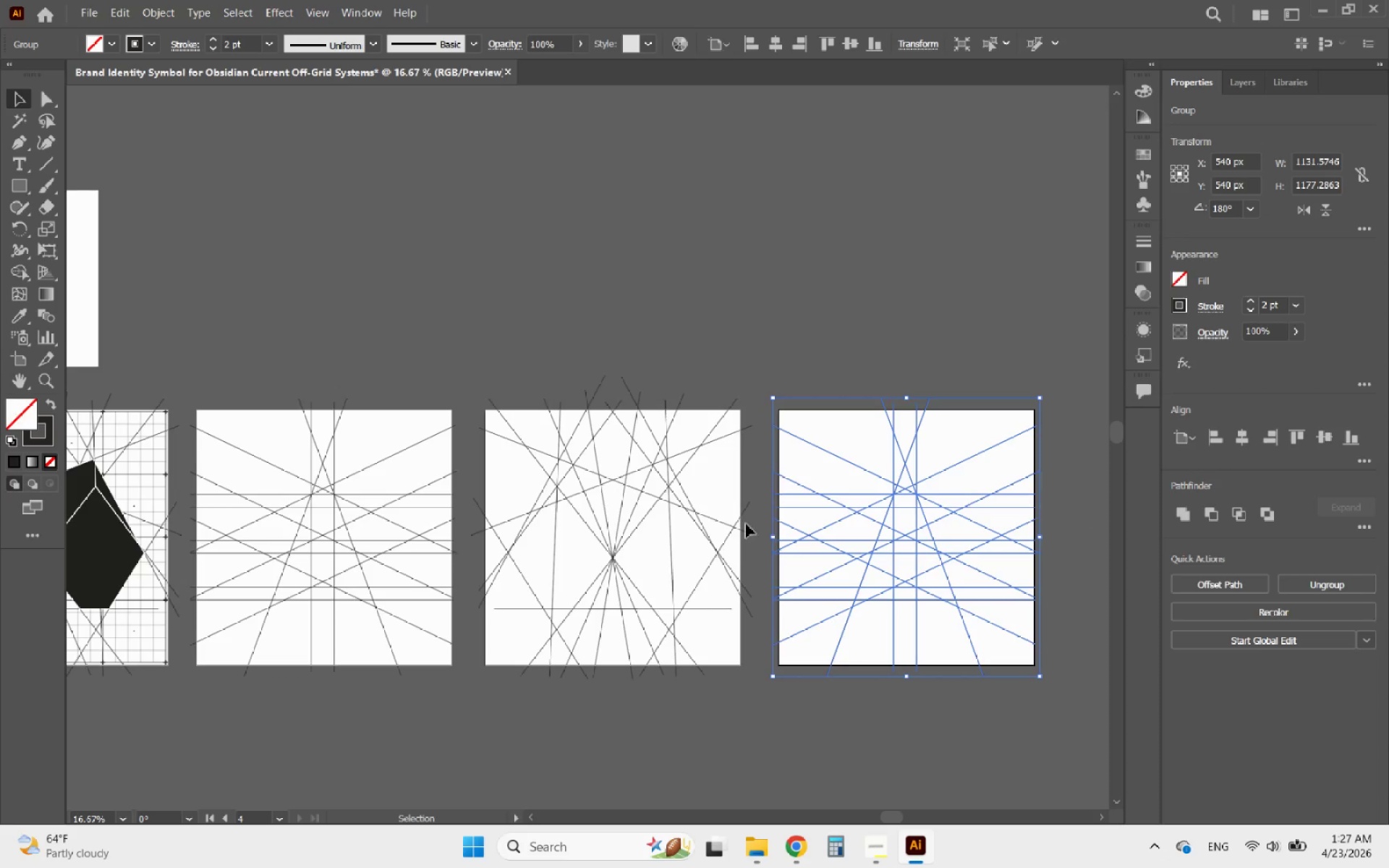 
hold_key(key=AltLeft, duration=0.61)
scroll: coordinate [607, 446], scroll_direction: down, amount: 1.0
 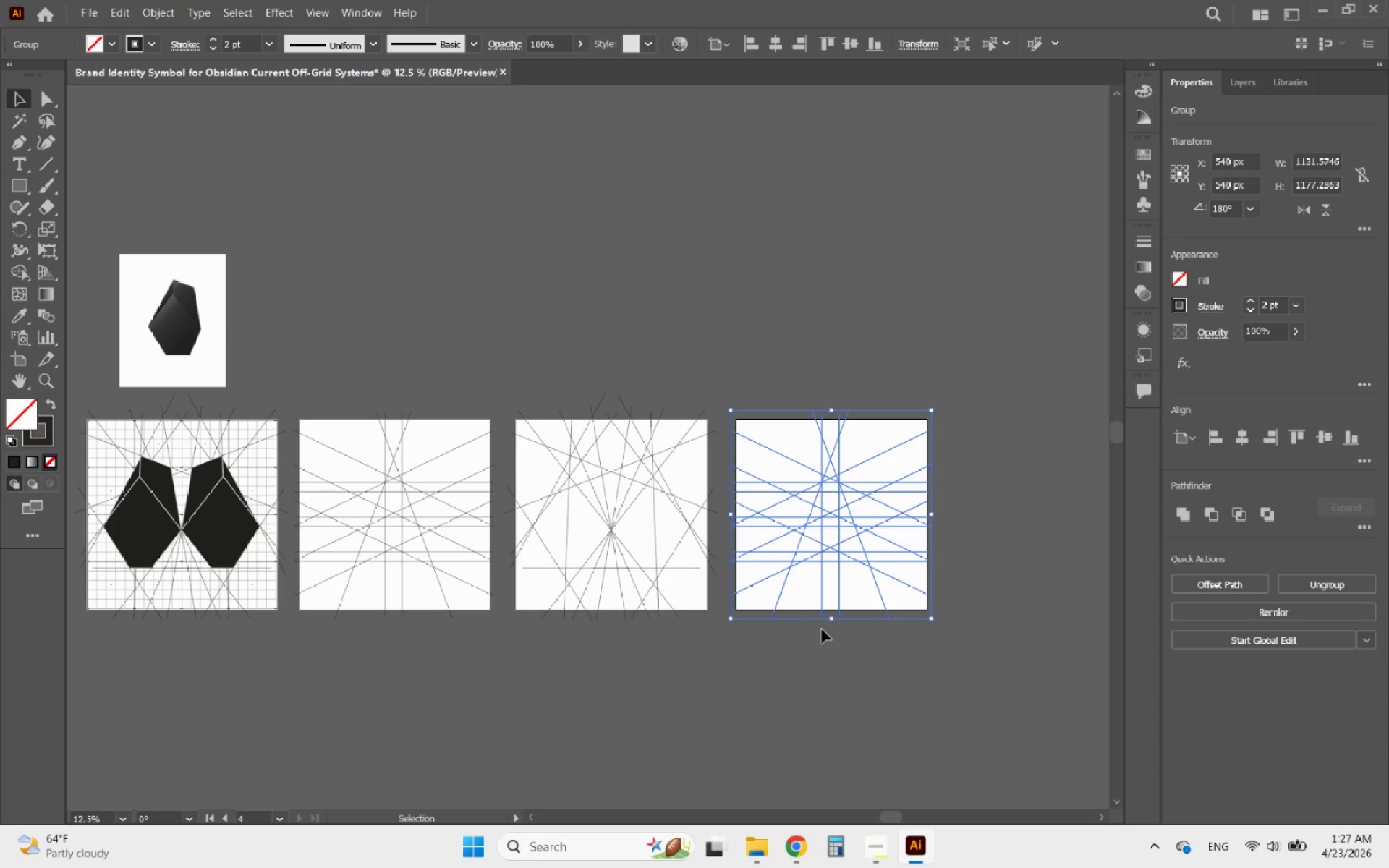 
hold_key(key=AltLeft, duration=1.26)
scroll: coordinate [841, 416], scroll_direction: up, amount: 4.0
 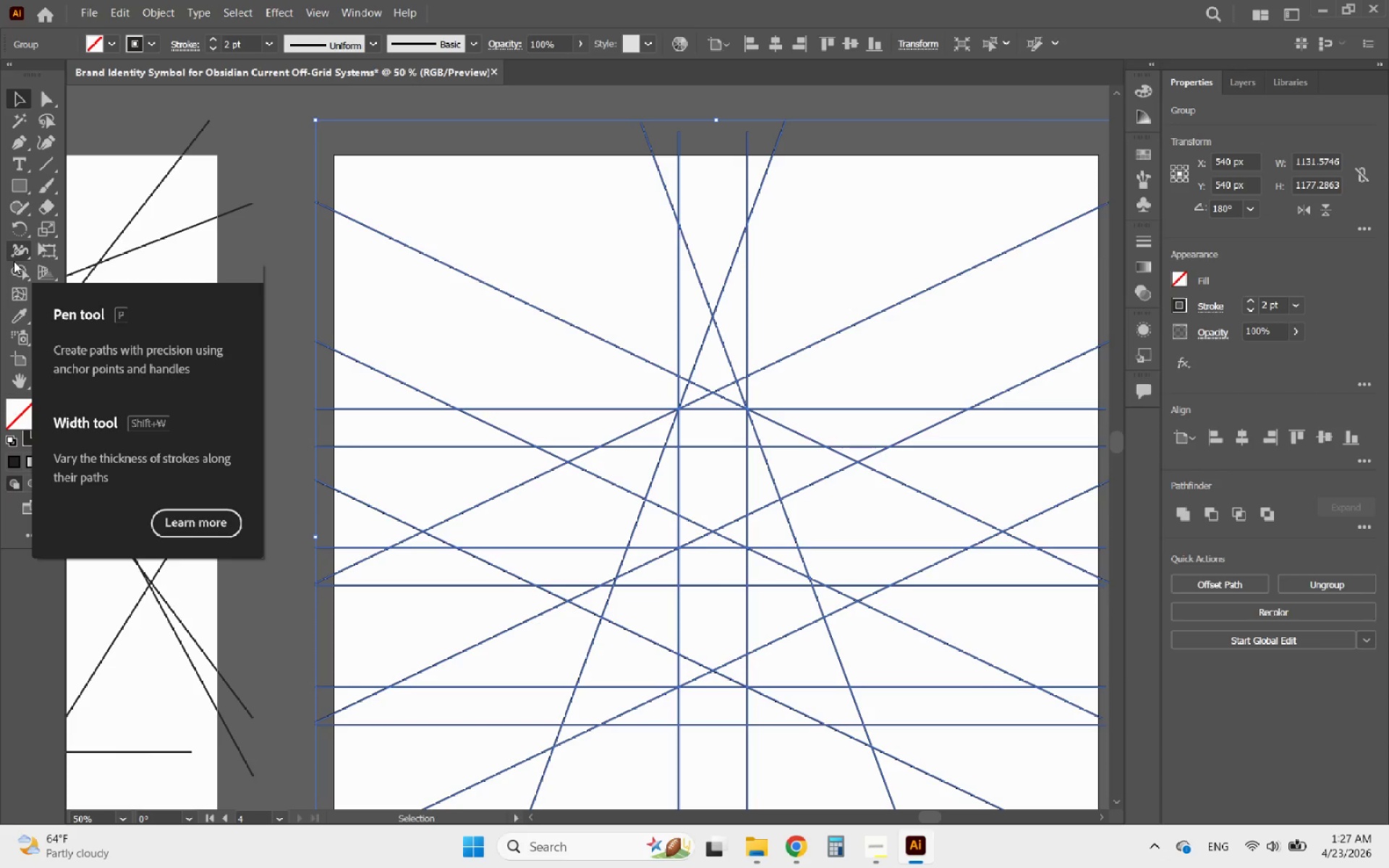 
left_click([17, 264])
 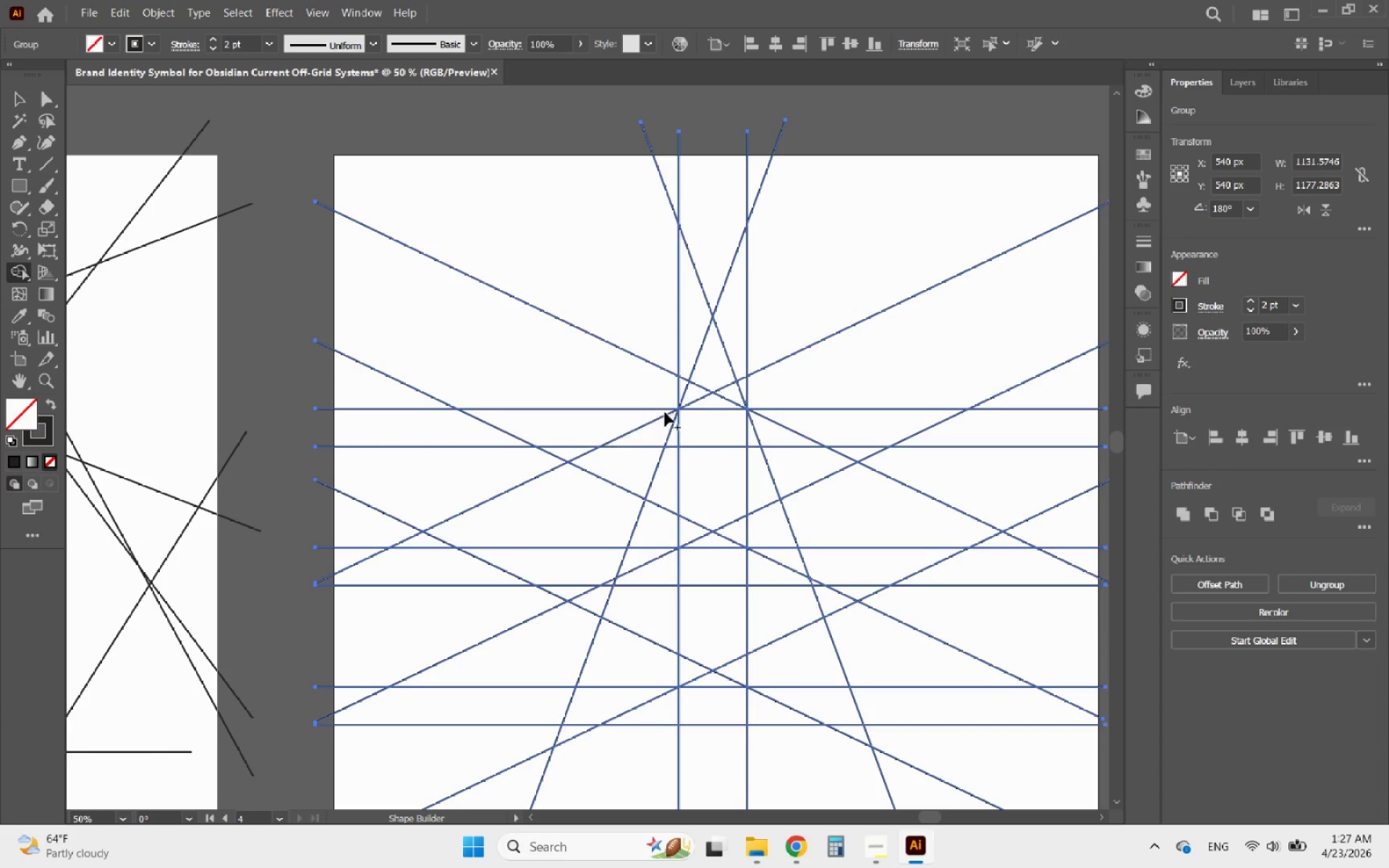 
hold_key(key=AltLeft, duration=0.73)
scroll: coordinate [728, 393], scroll_direction: up, amount: 1.0
 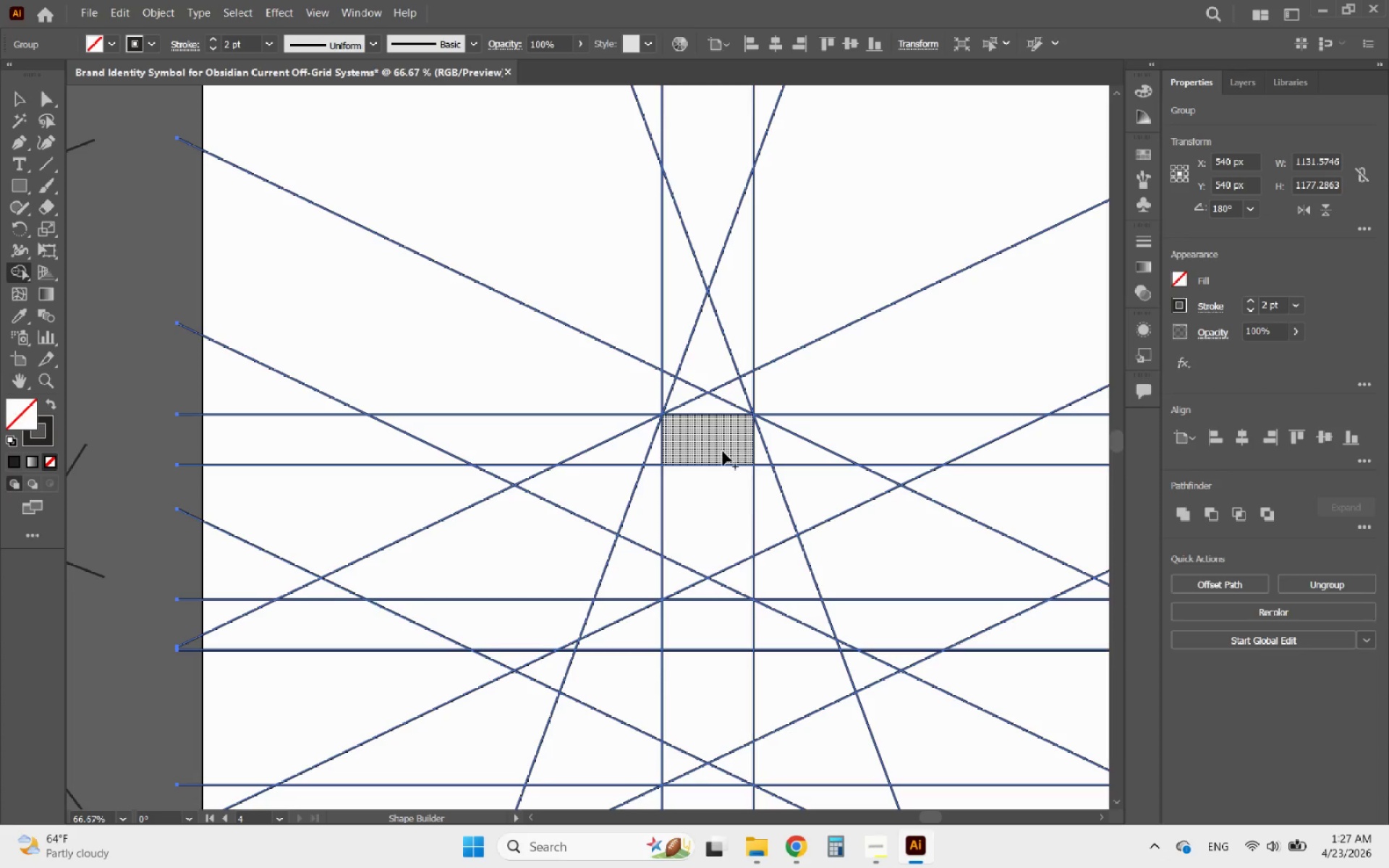 
hold_key(key=AltLeft, duration=1.16)
scroll: coordinate [697, 431], scroll_direction: down, amount: 1.0
 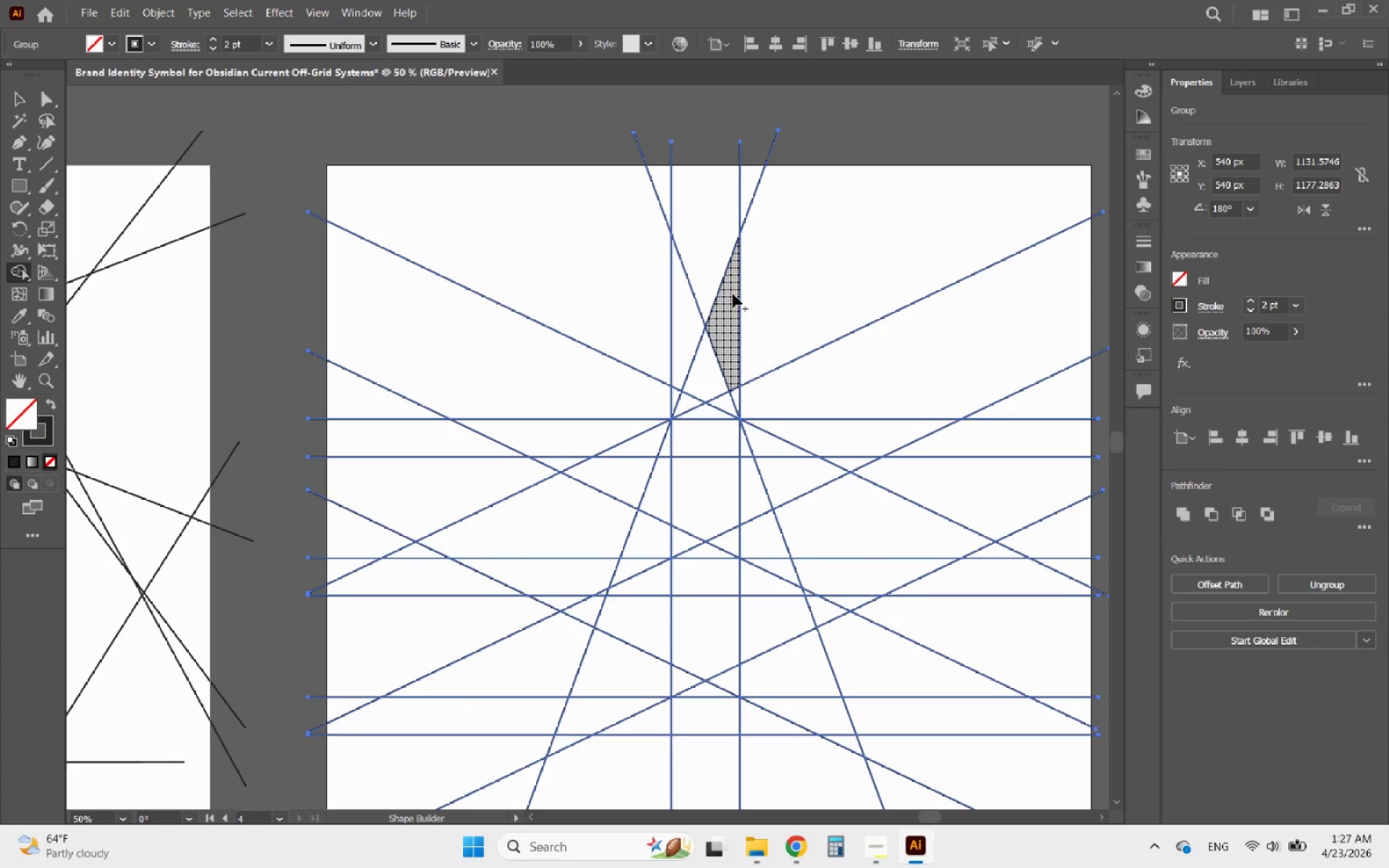 
hold_key(key=AltLeft, duration=0.61)
scroll: coordinate [732, 270], scroll_direction: up, amount: 1.0
 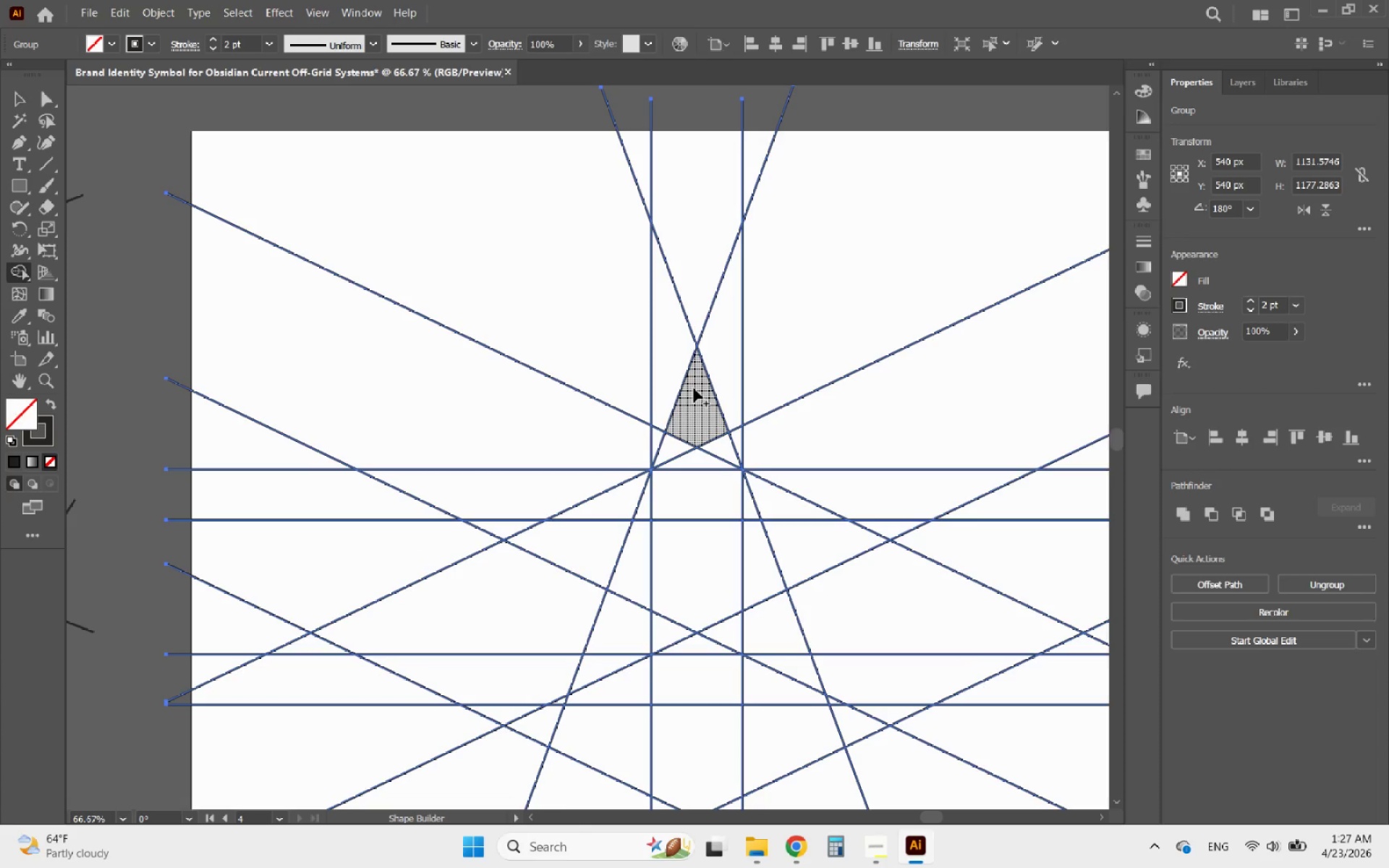 
left_click_drag(start_coordinate=[694, 389], to_coordinate=[715, 438])
 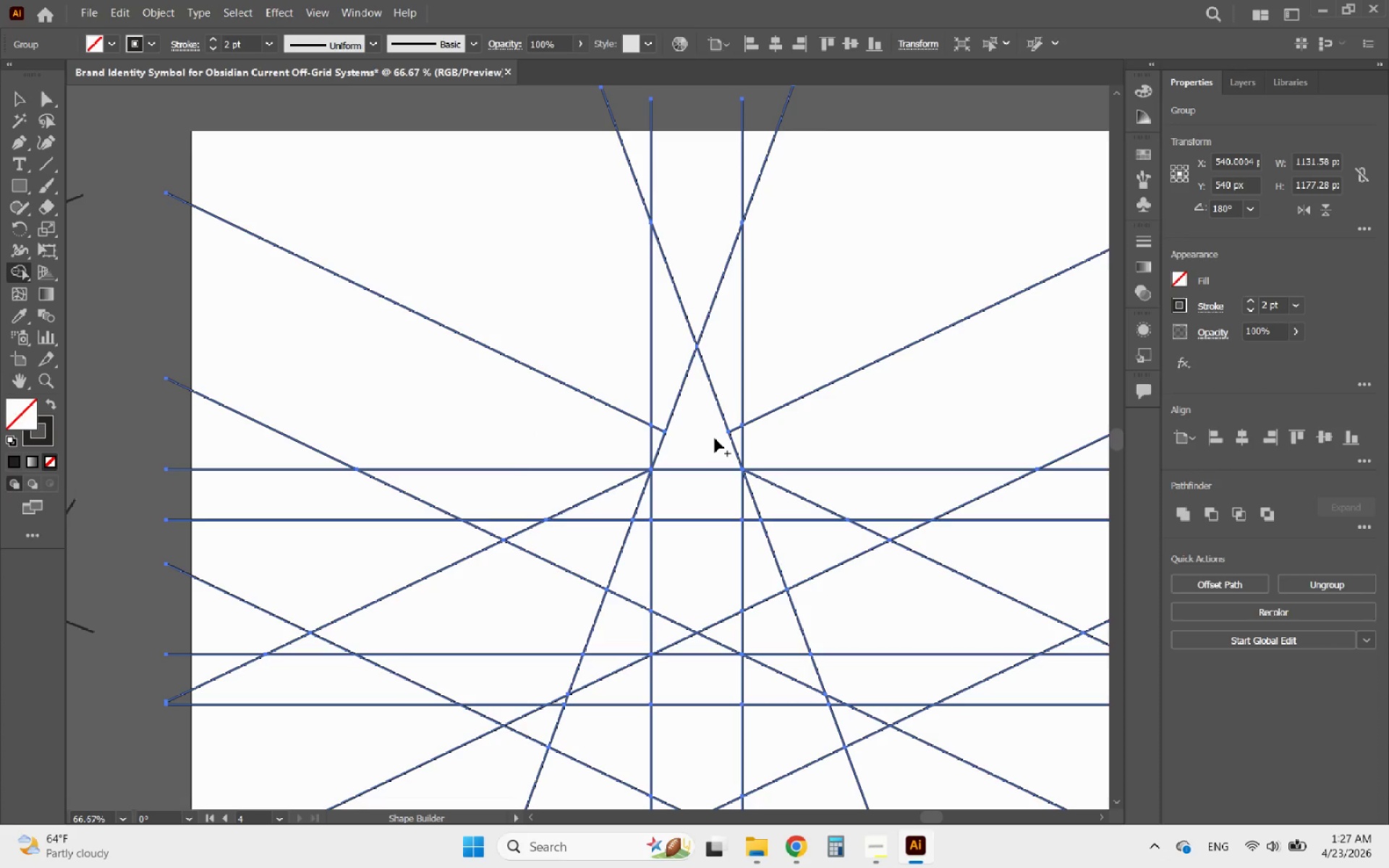 
key(Control+ControlLeft)
 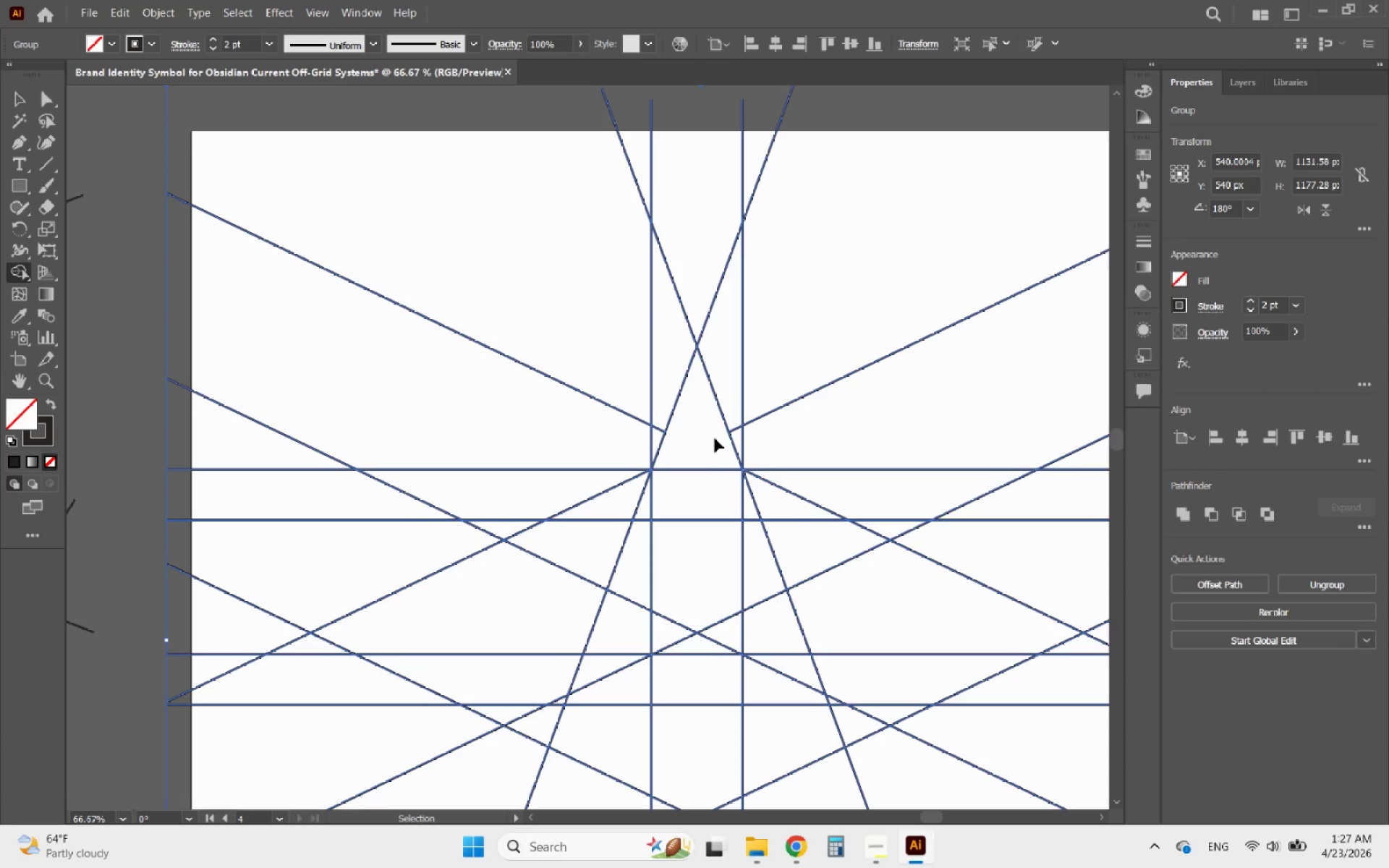 
key(Control+Z)
 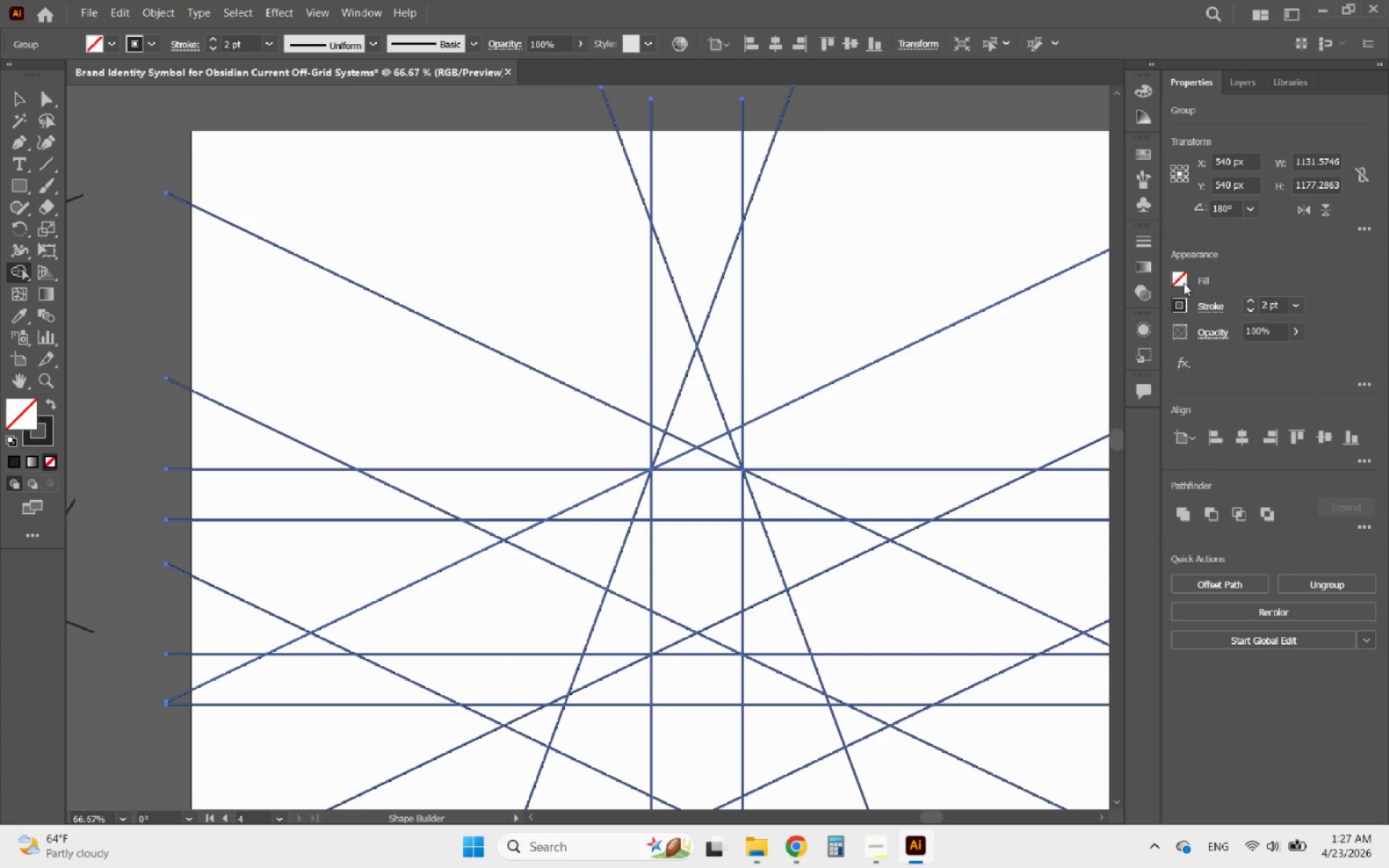 
left_click([1182, 283])
 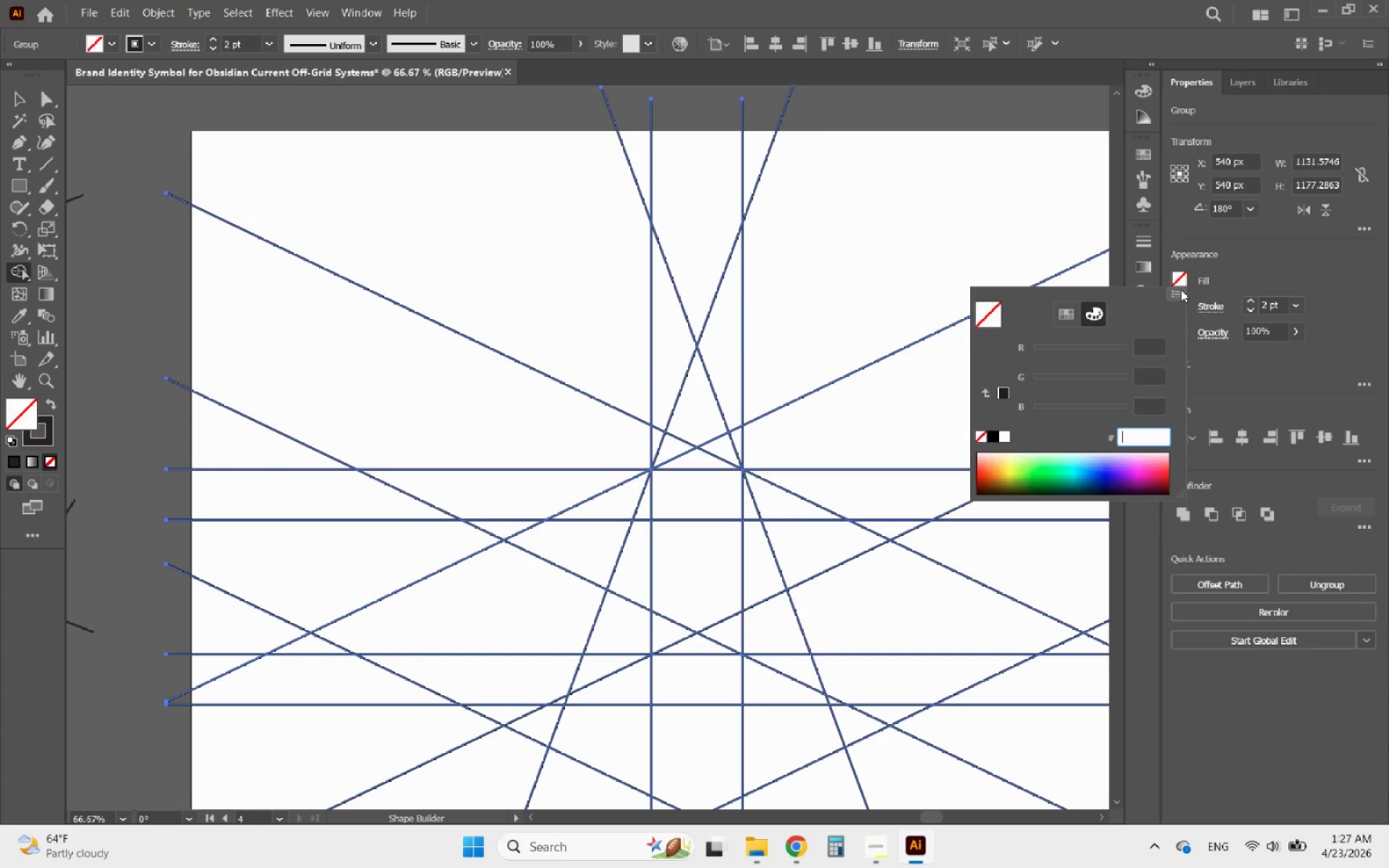 
type(171717)
 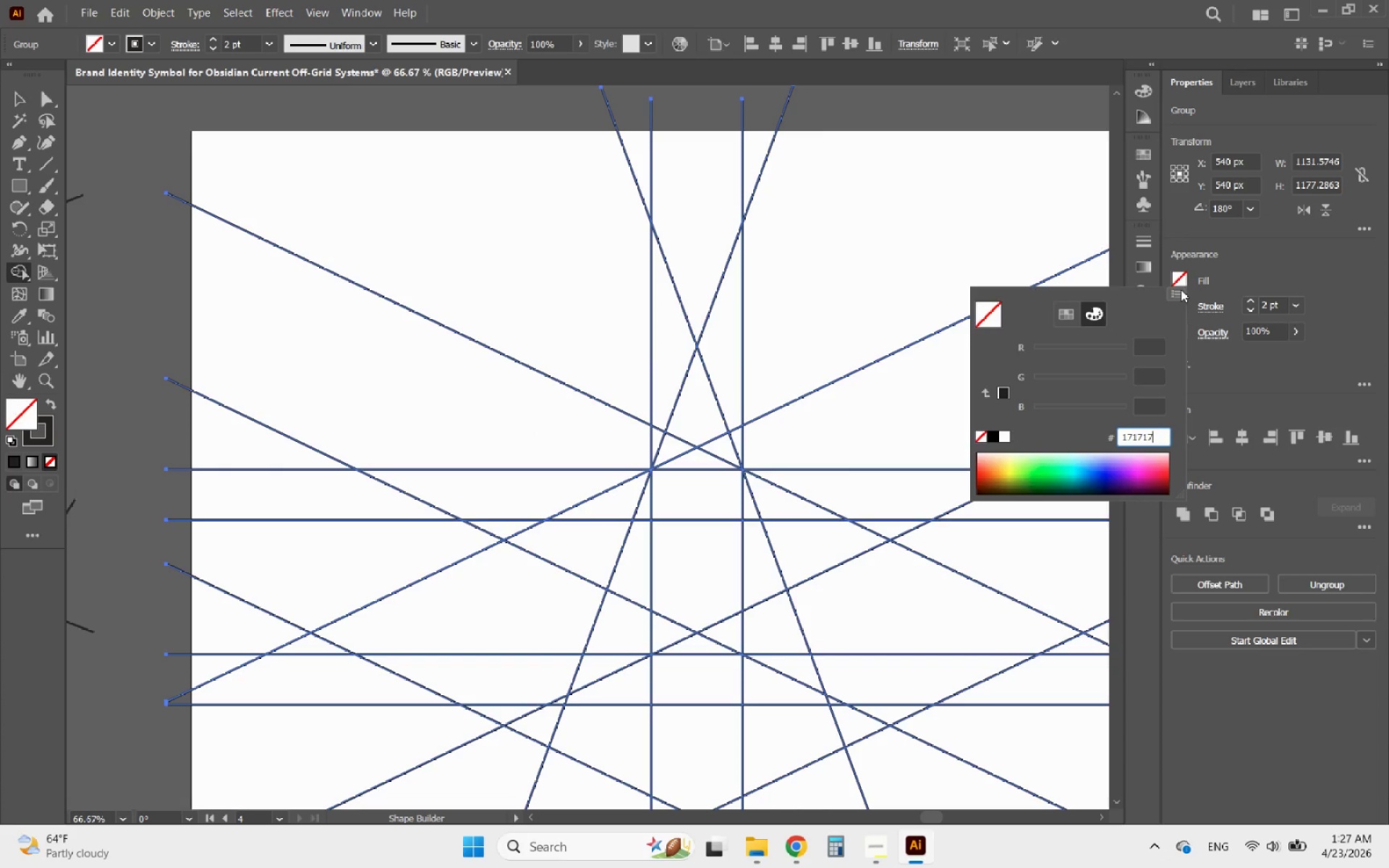 
key(Enter)
 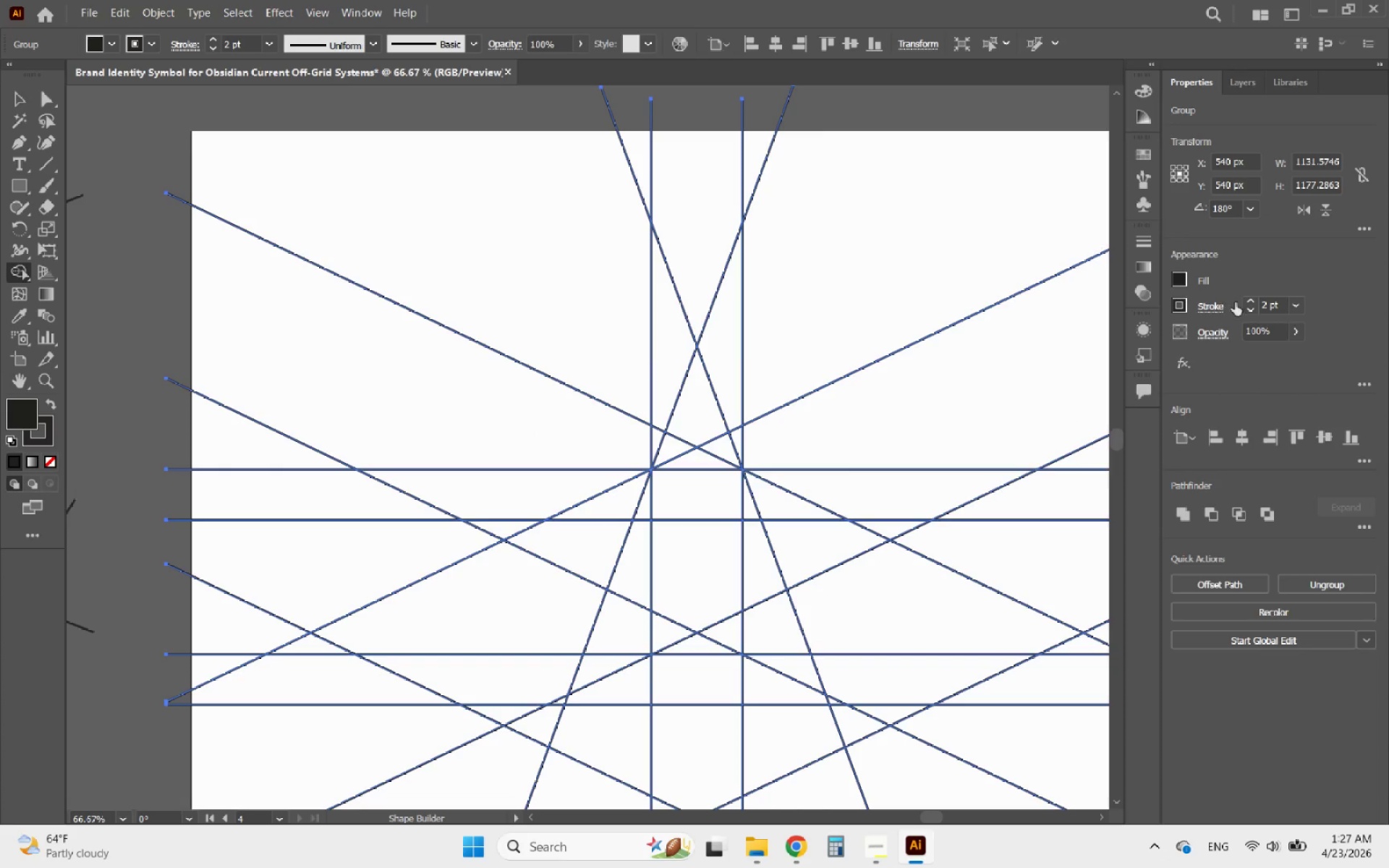 
mouse_move([1236, 323])
 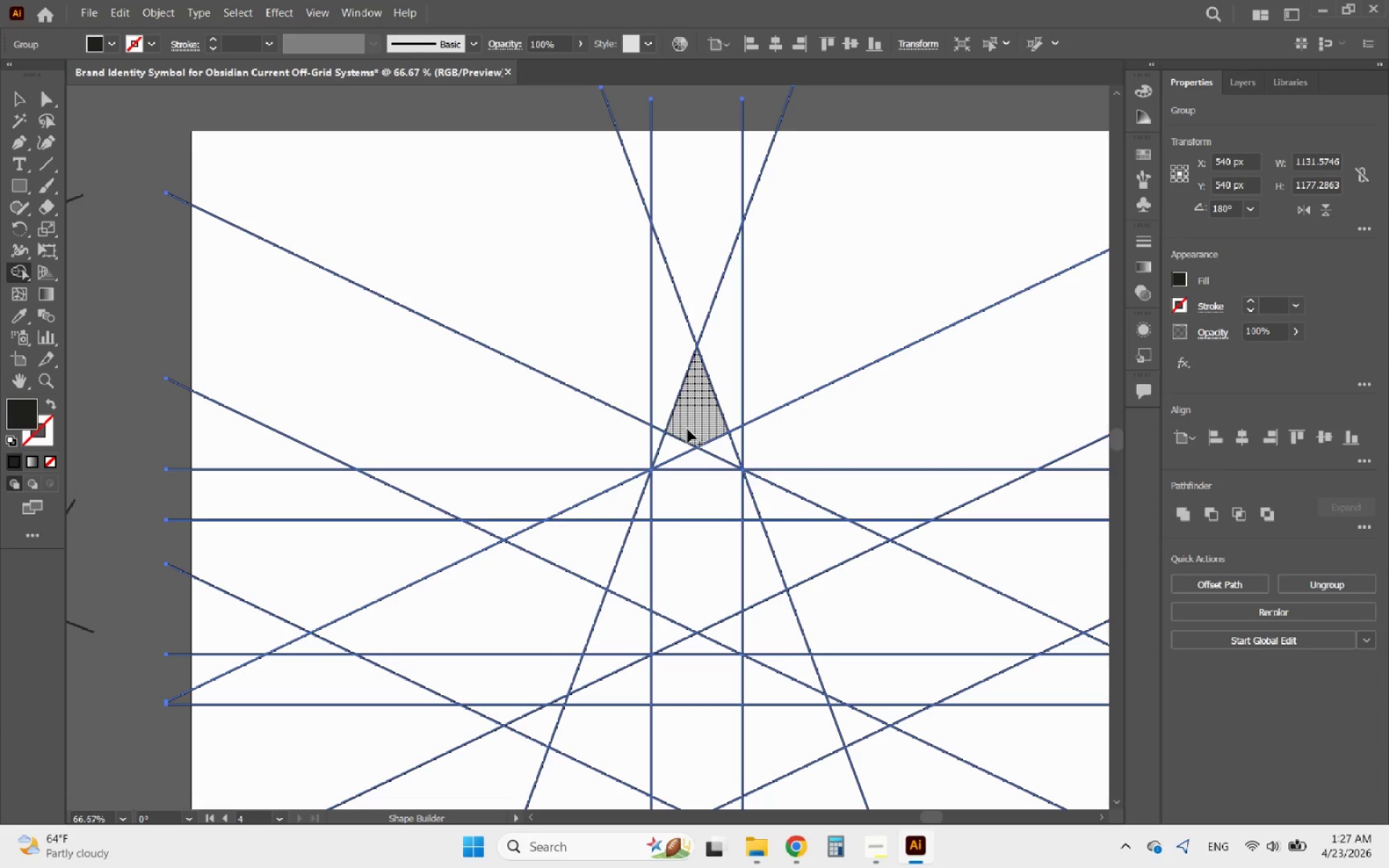 
left_click_drag(start_coordinate=[673, 451], to_coordinate=[673, 456])
 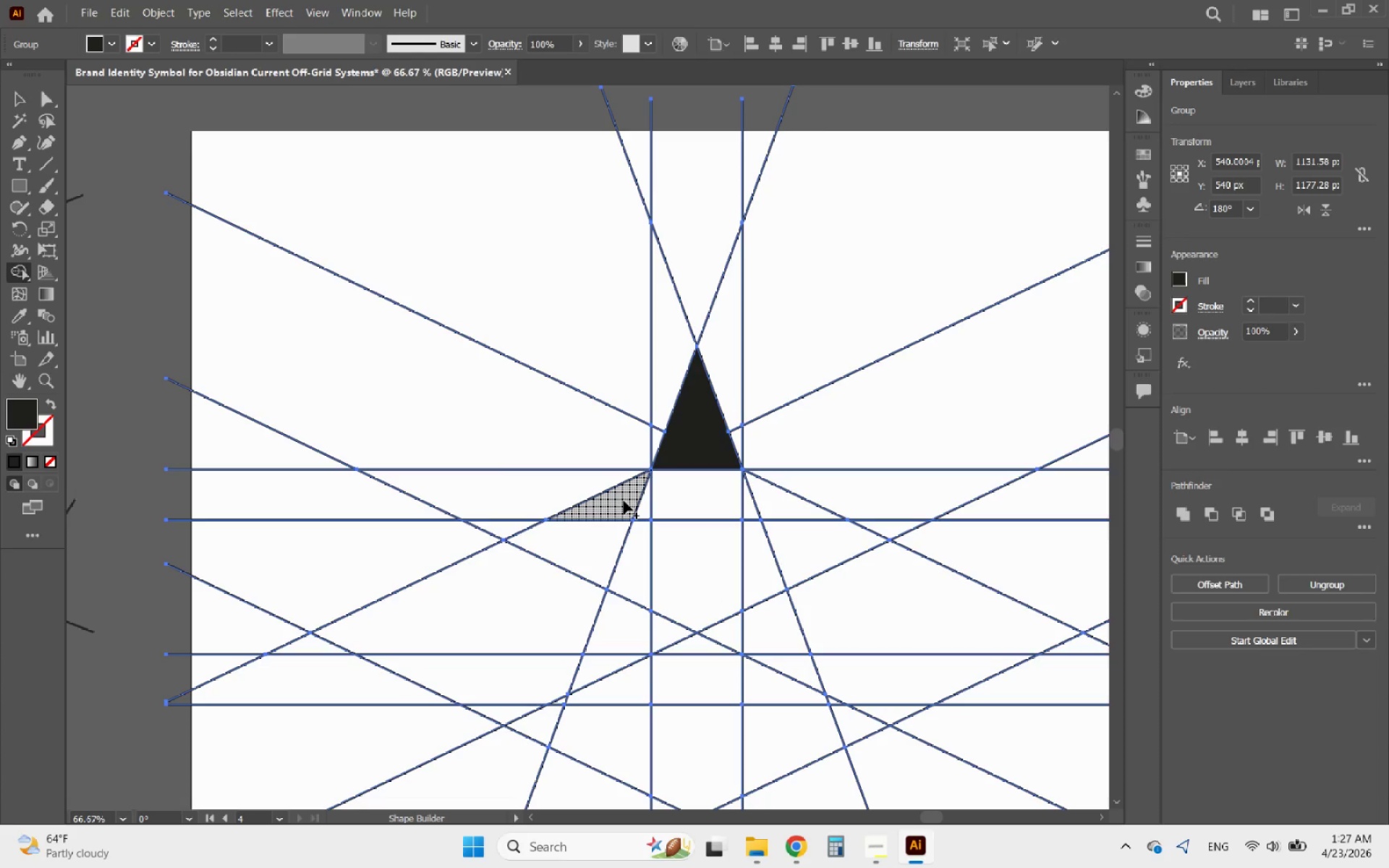 
left_click_drag(start_coordinate=[620, 501], to_coordinate=[768, 495])
 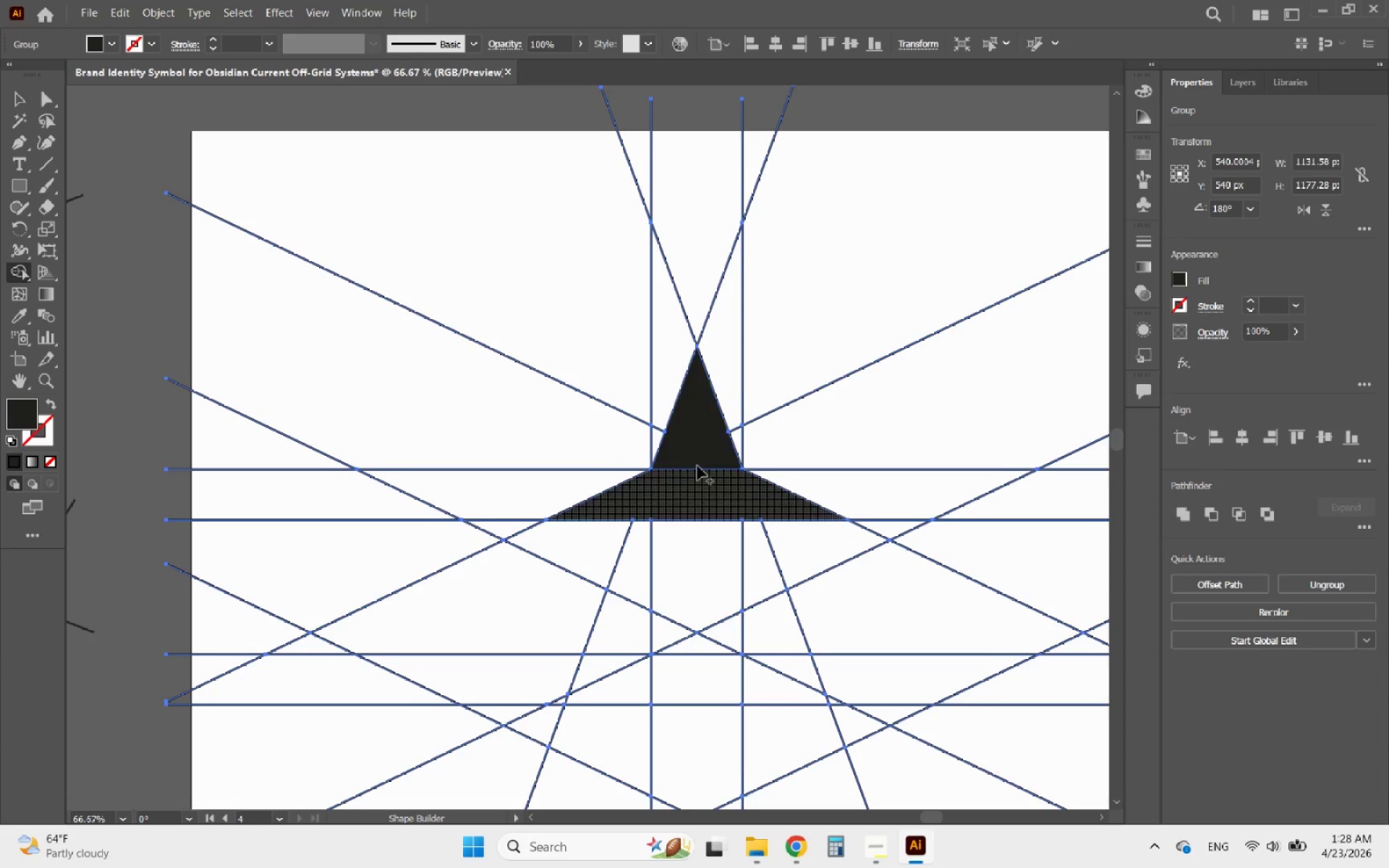 
scroll: coordinate [692, 443], scroll_direction: down, amount: 9.0
 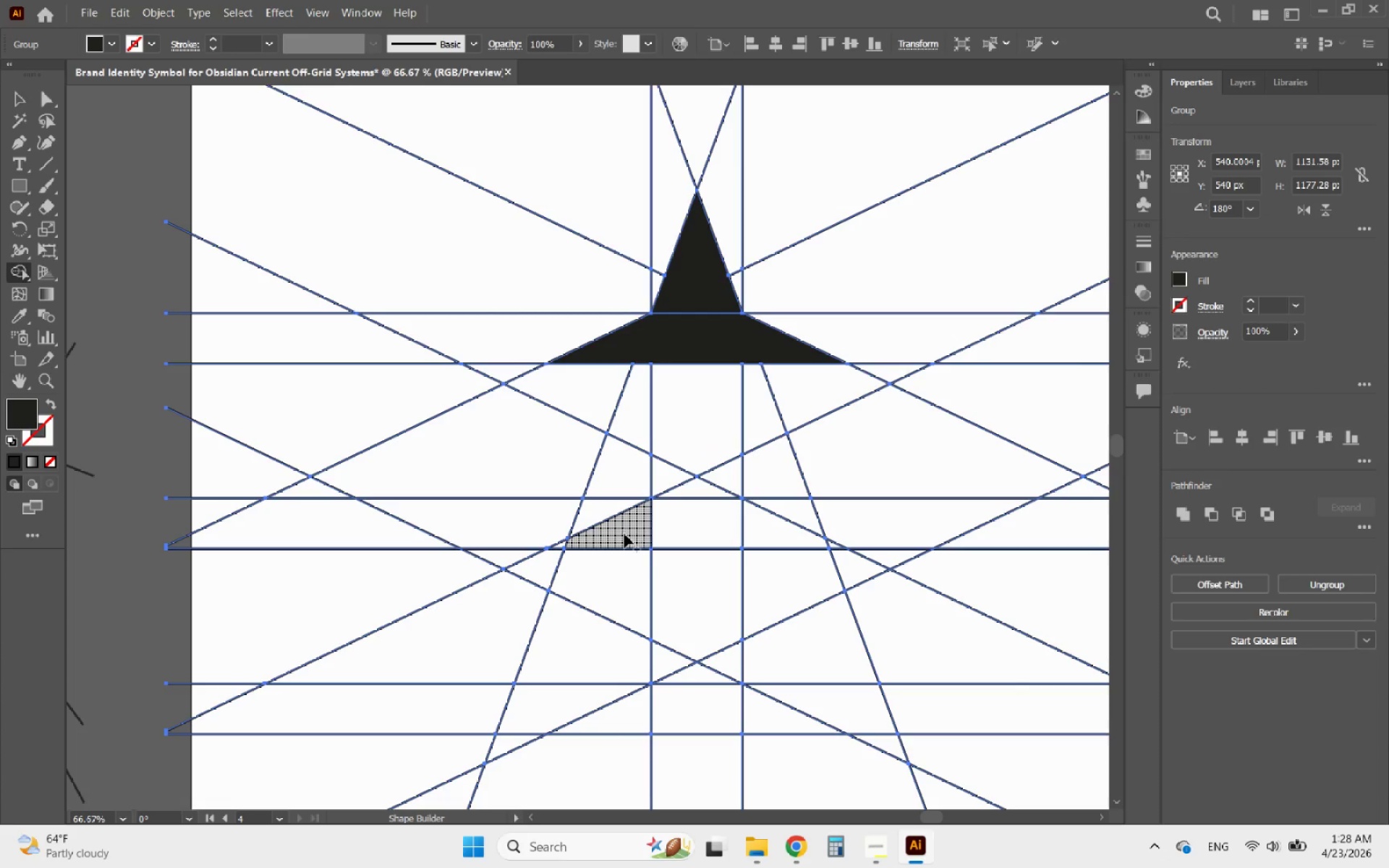 
left_click_drag(start_coordinate=[624, 534], to_coordinate=[778, 529])
 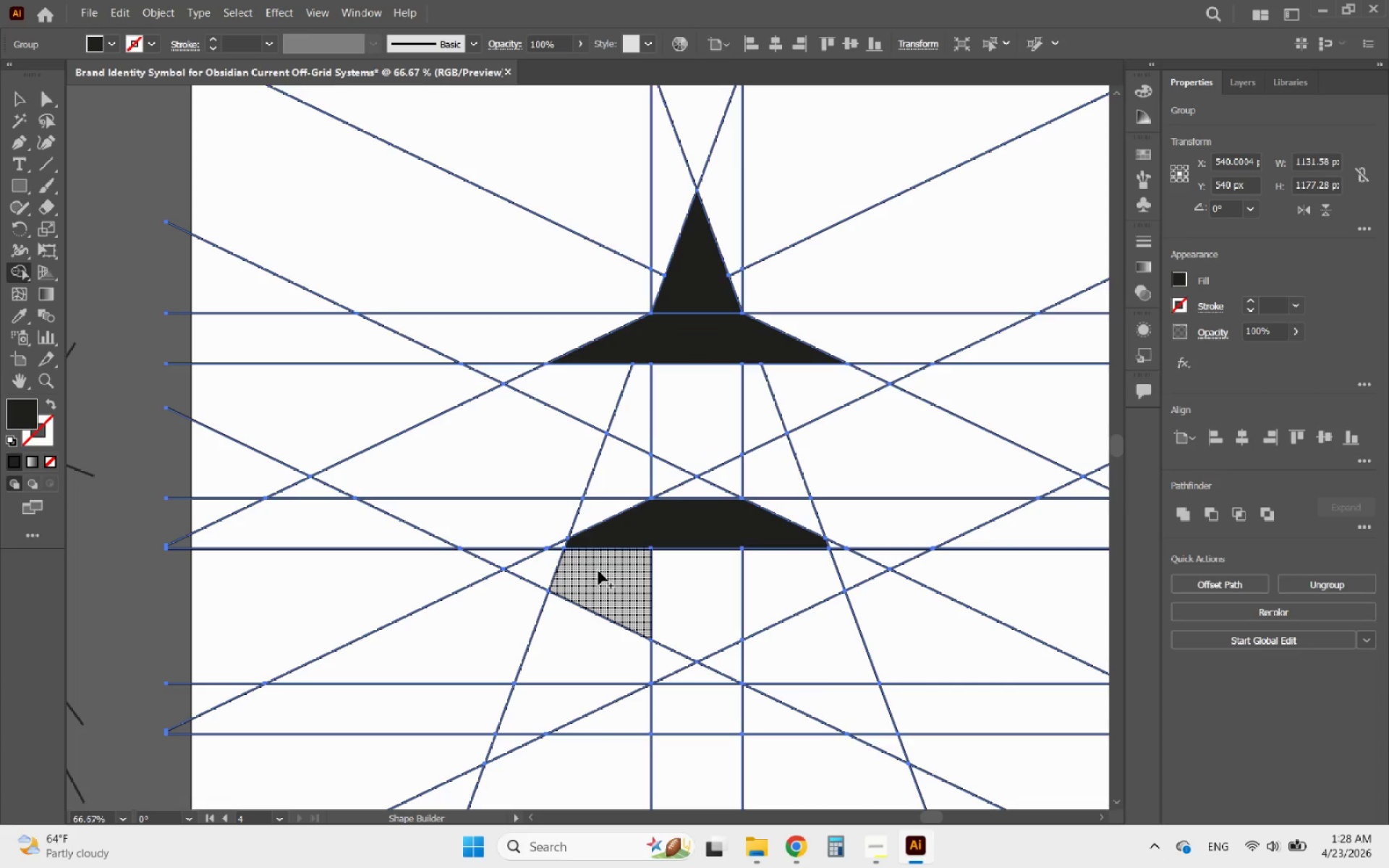 
hold_key(key=AltLeft, duration=0.42)
scroll: coordinate [560, 559], scroll_direction: up, amount: 3.0
 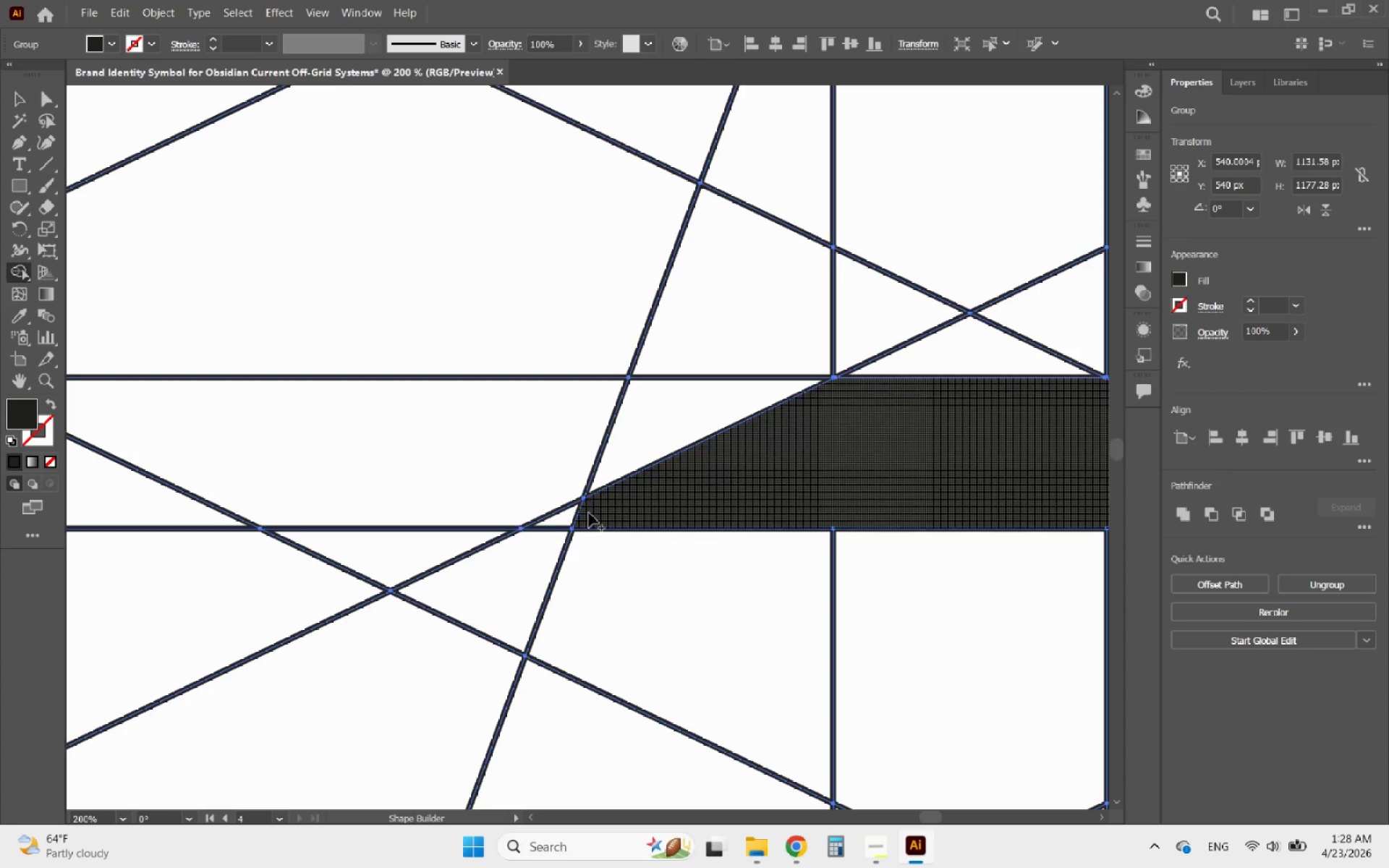 
left_click_drag(start_coordinate=[590, 513], to_coordinate=[570, 513])
 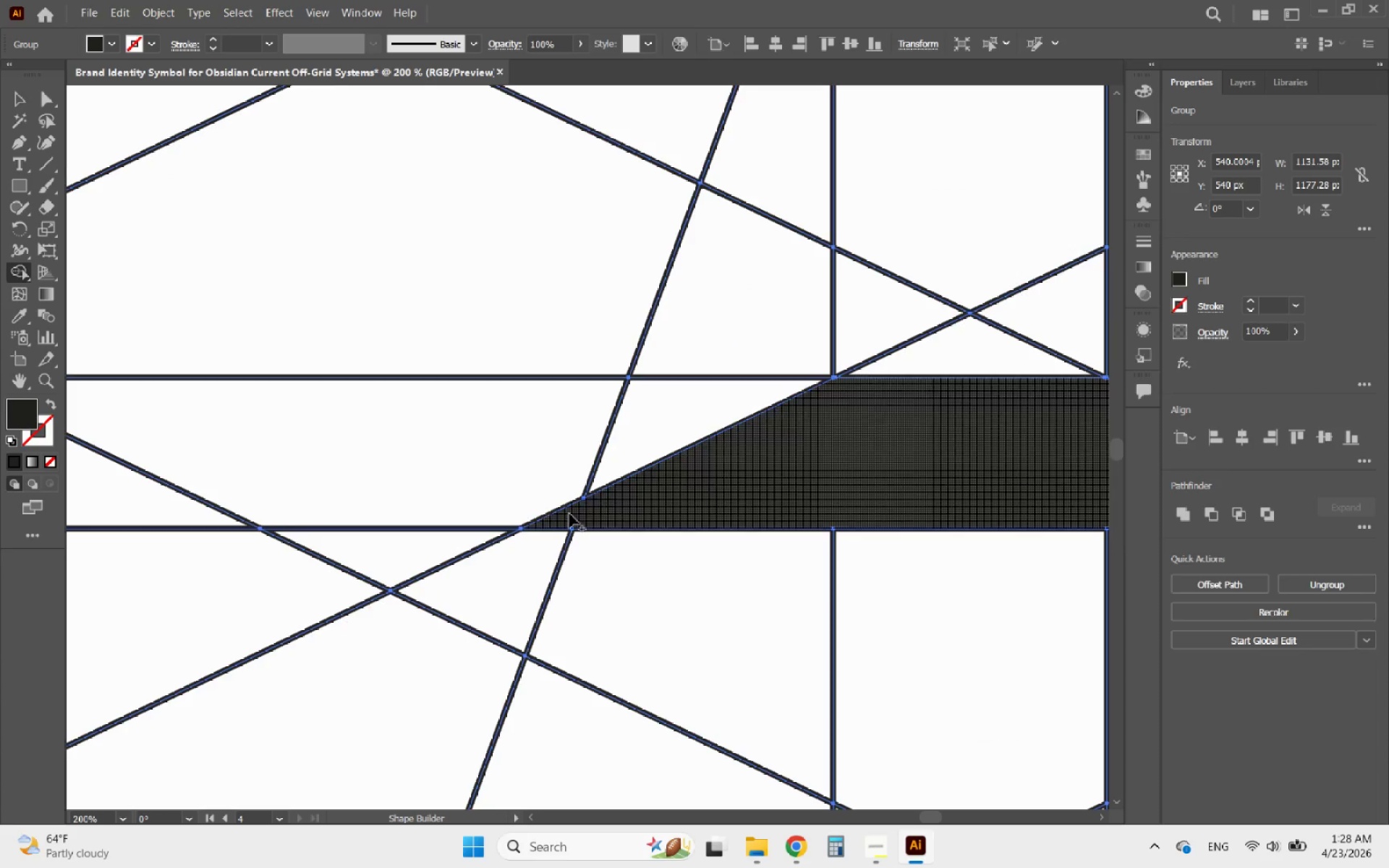 
hold_key(key=AltLeft, duration=1.39)
scroll: coordinate [470, 496], scroll_direction: down, amount: 2.0
 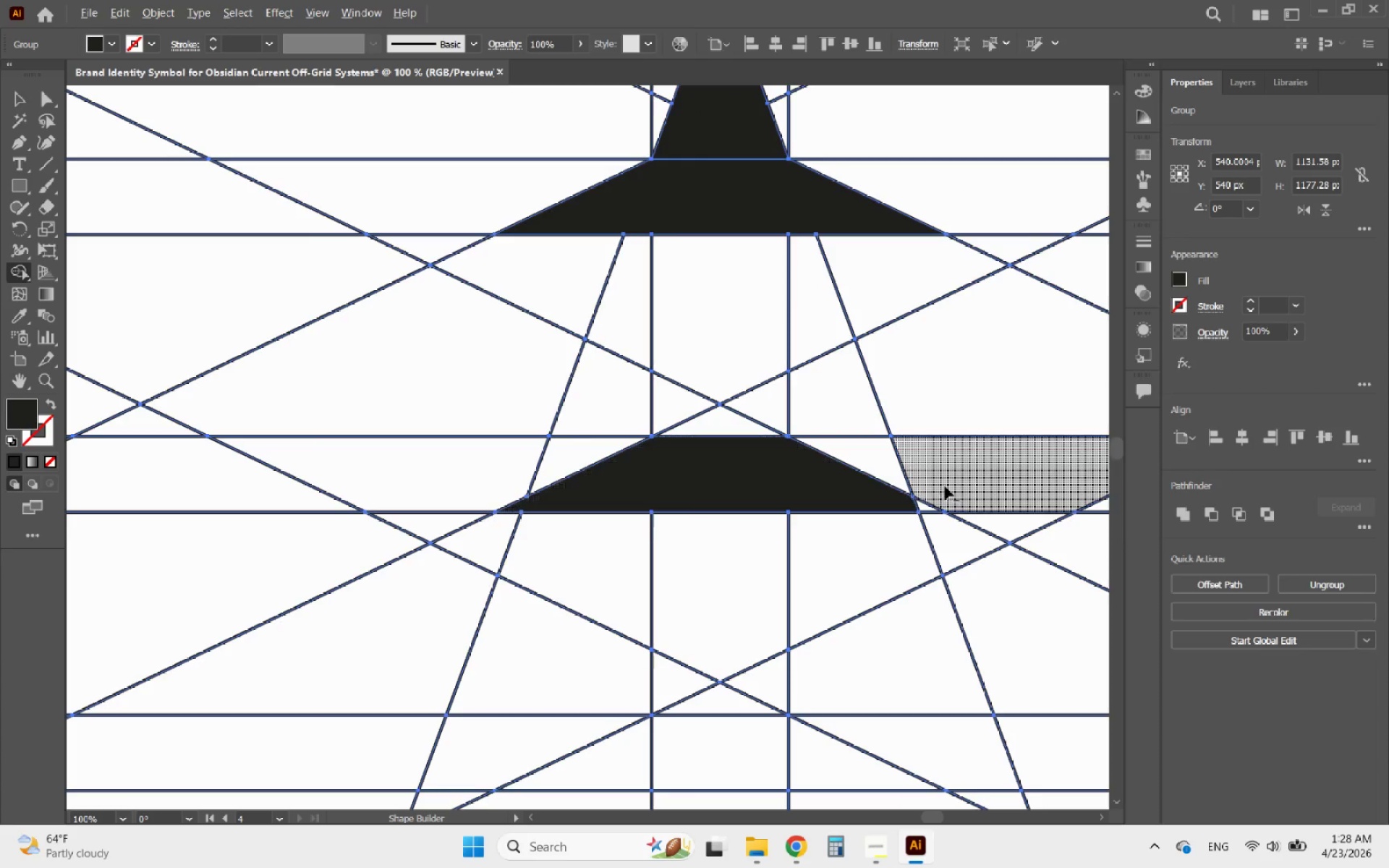 
scroll: coordinate [961, 509], scroll_direction: up, amount: 1.0
 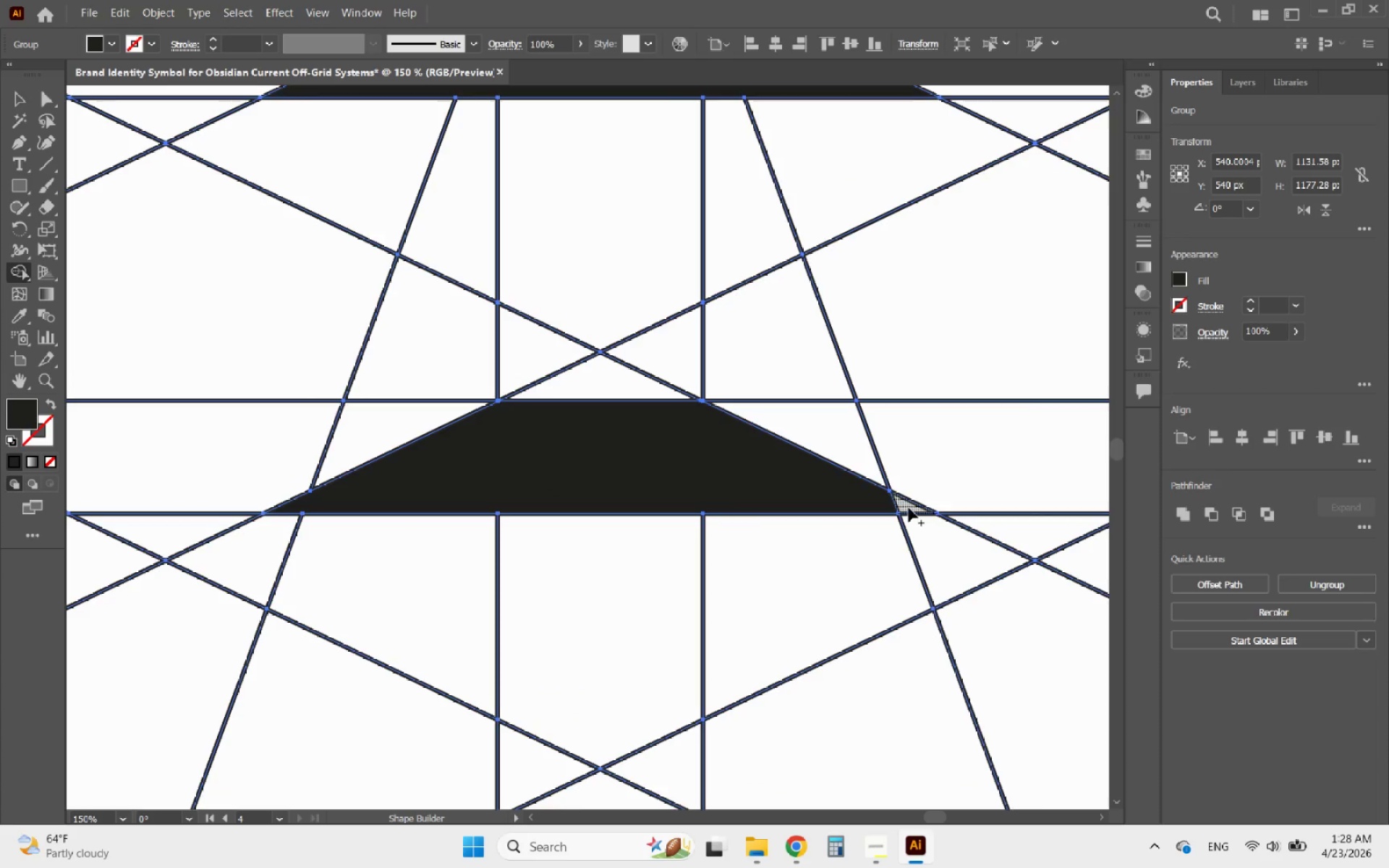 
left_click_drag(start_coordinate=[907, 507], to_coordinate=[879, 501])
 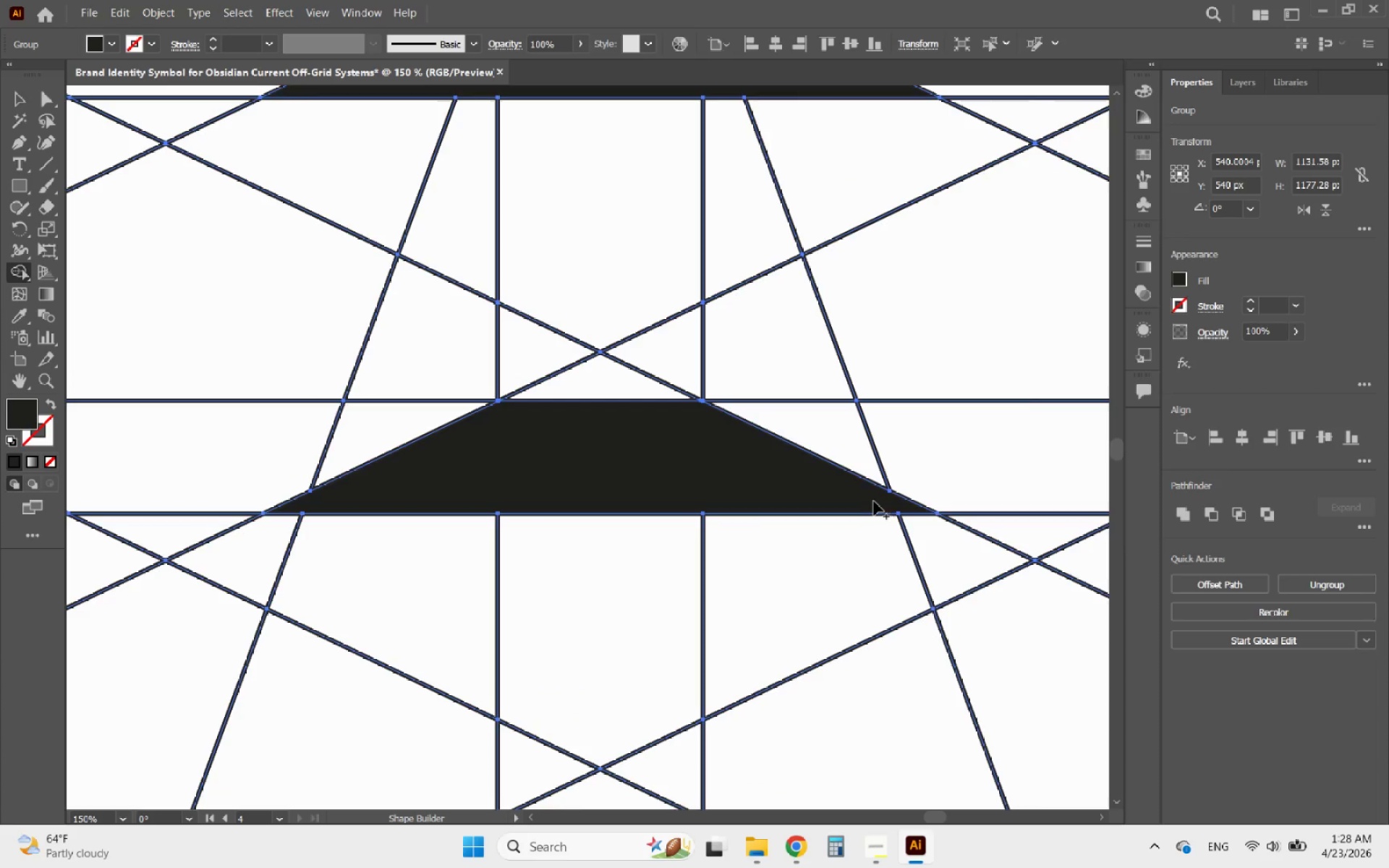 
hold_key(key=AltLeft, duration=0.61)
 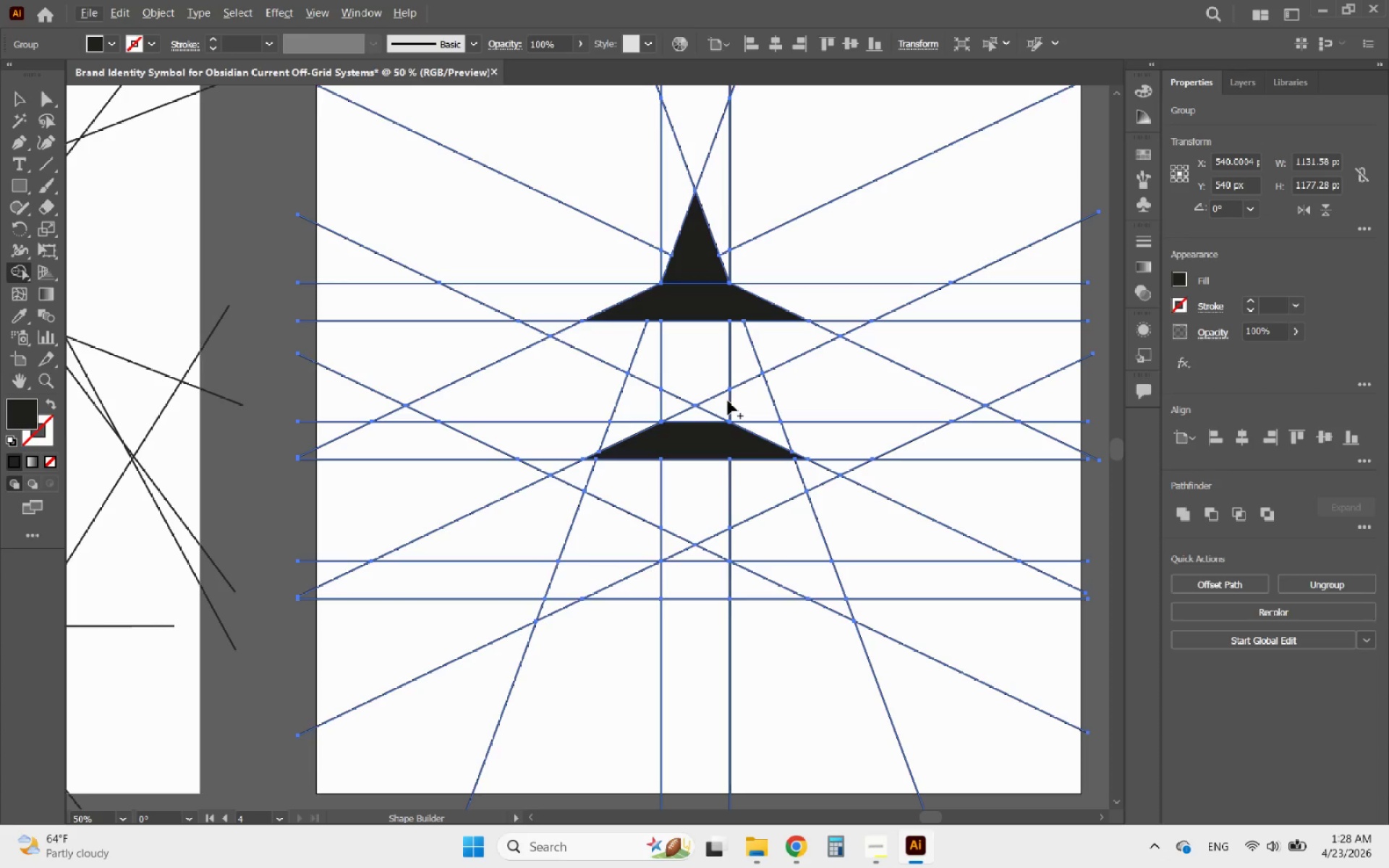 
key(Alt+AltLeft)
 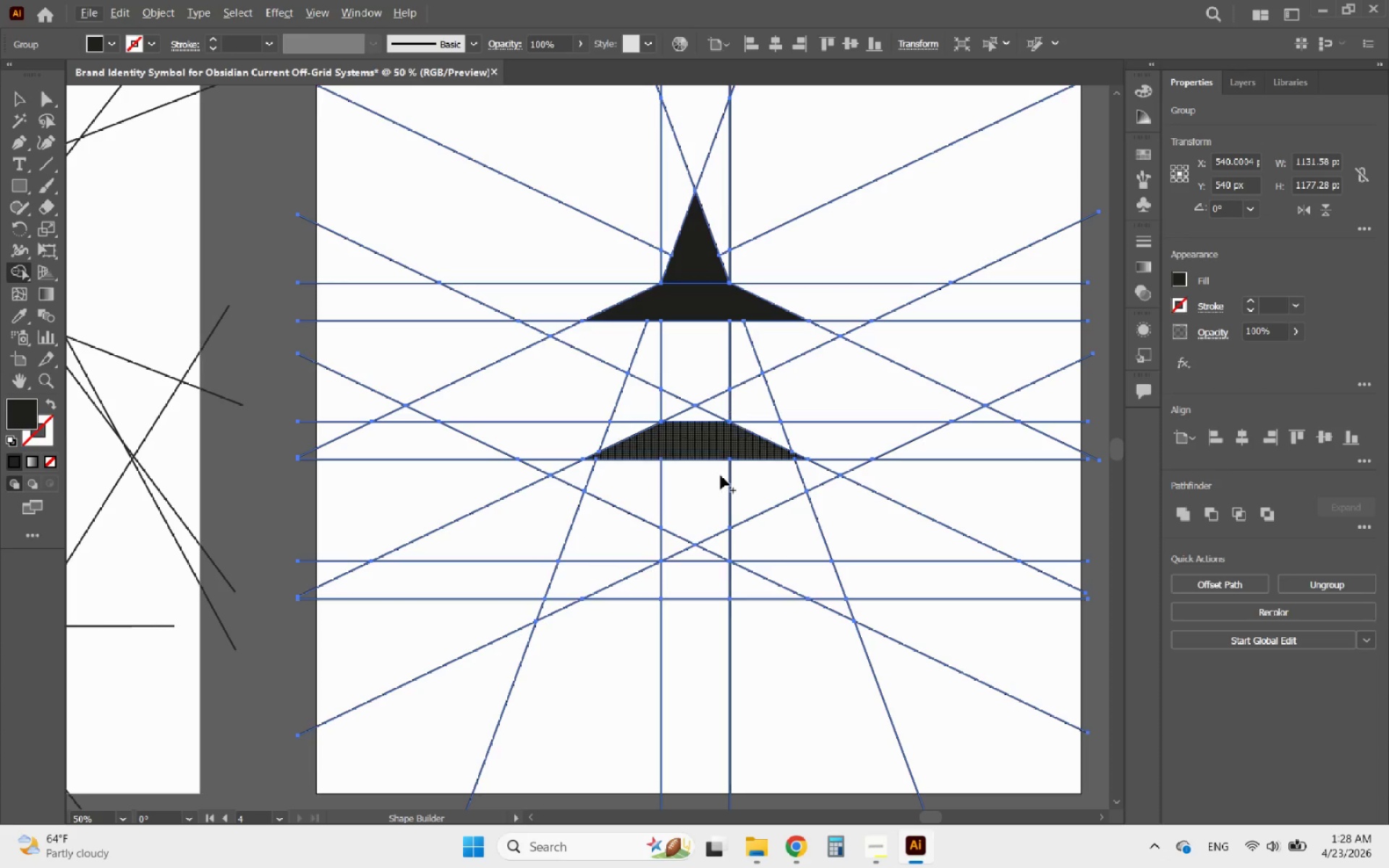 
scroll: coordinate [743, 432], scroll_direction: down, amount: 3.0
 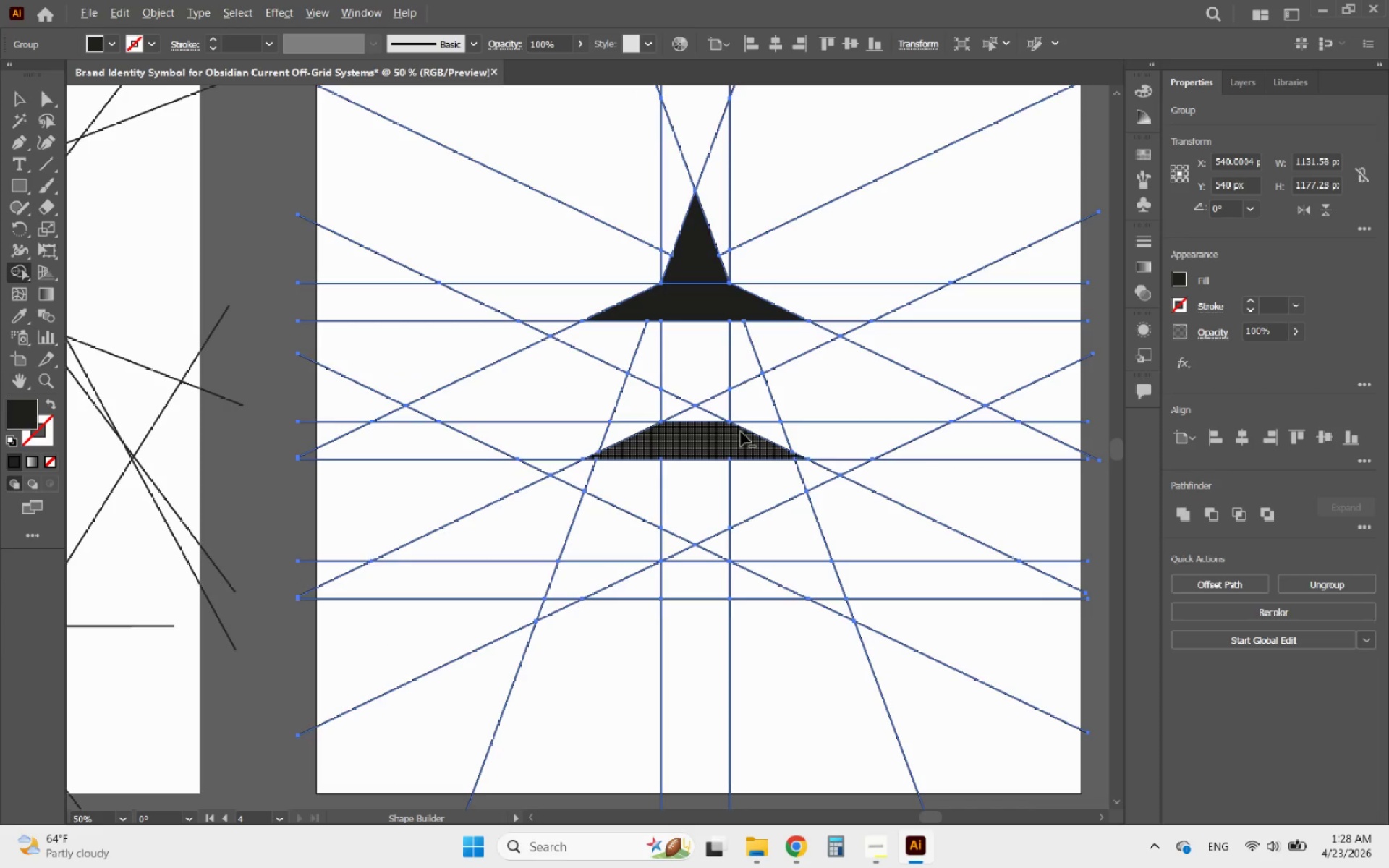 
hold_key(key=AltLeft, duration=0.72)
scroll: coordinate [721, 575], scroll_direction: up, amount: 2.0
 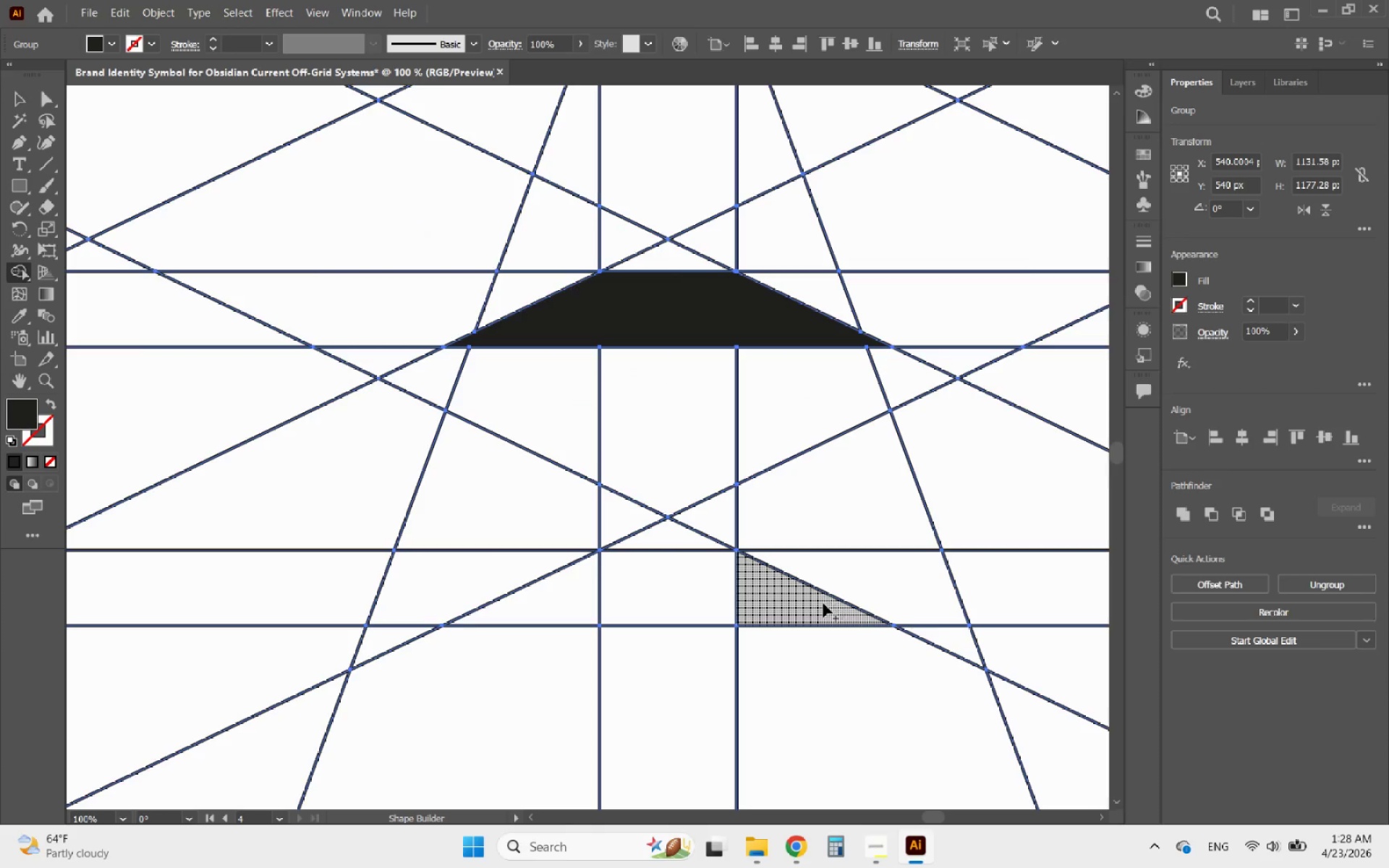 
left_click_drag(start_coordinate=[796, 611], to_coordinate=[577, 583])
 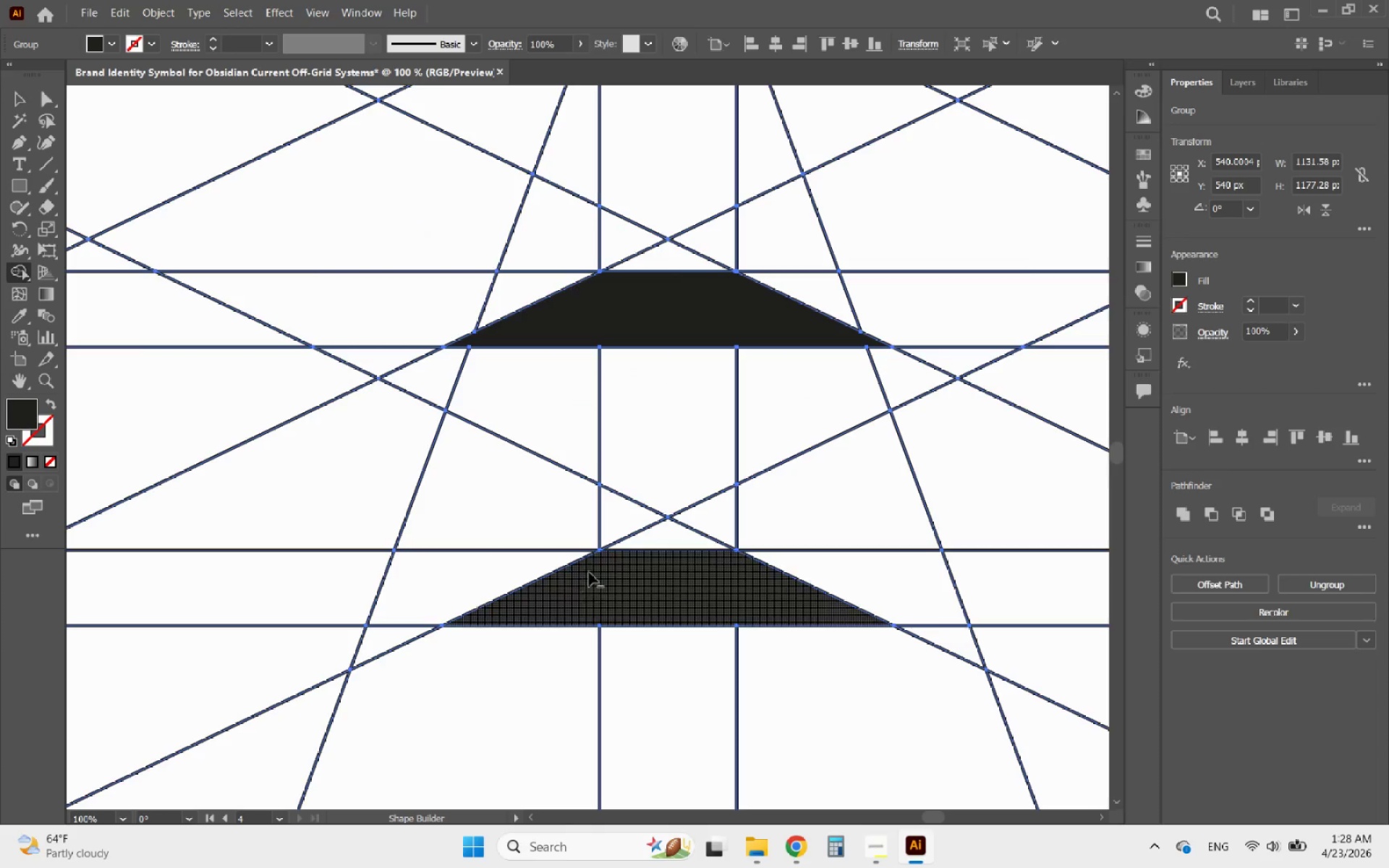 
hold_key(key=AltLeft, duration=0.55)
scroll: coordinate [593, 563], scroll_direction: down, amount: 2.0
 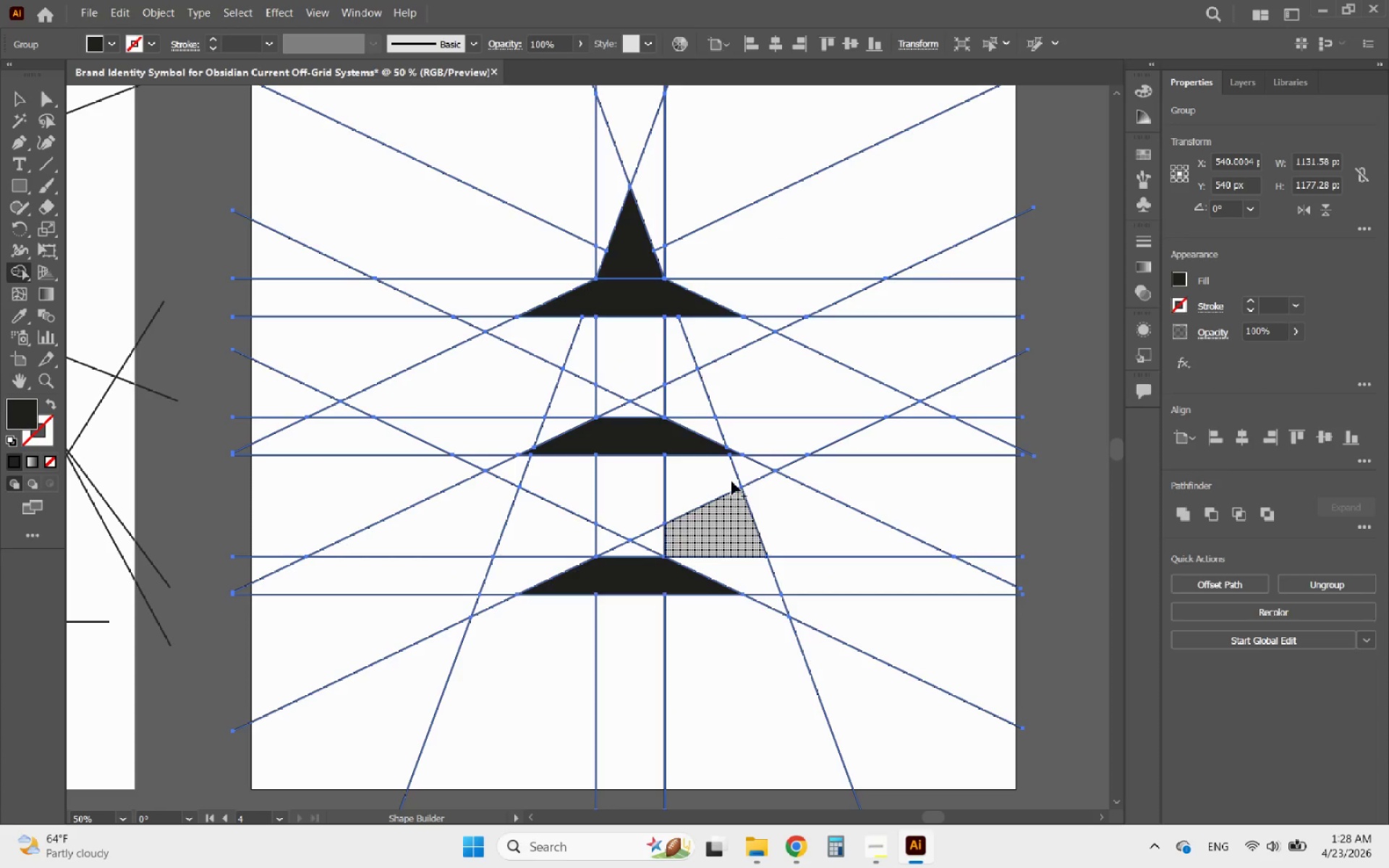 
hold_key(key=AltLeft, duration=1.53)
scroll: coordinate [784, 413], scroll_direction: down, amount: 1.0
 